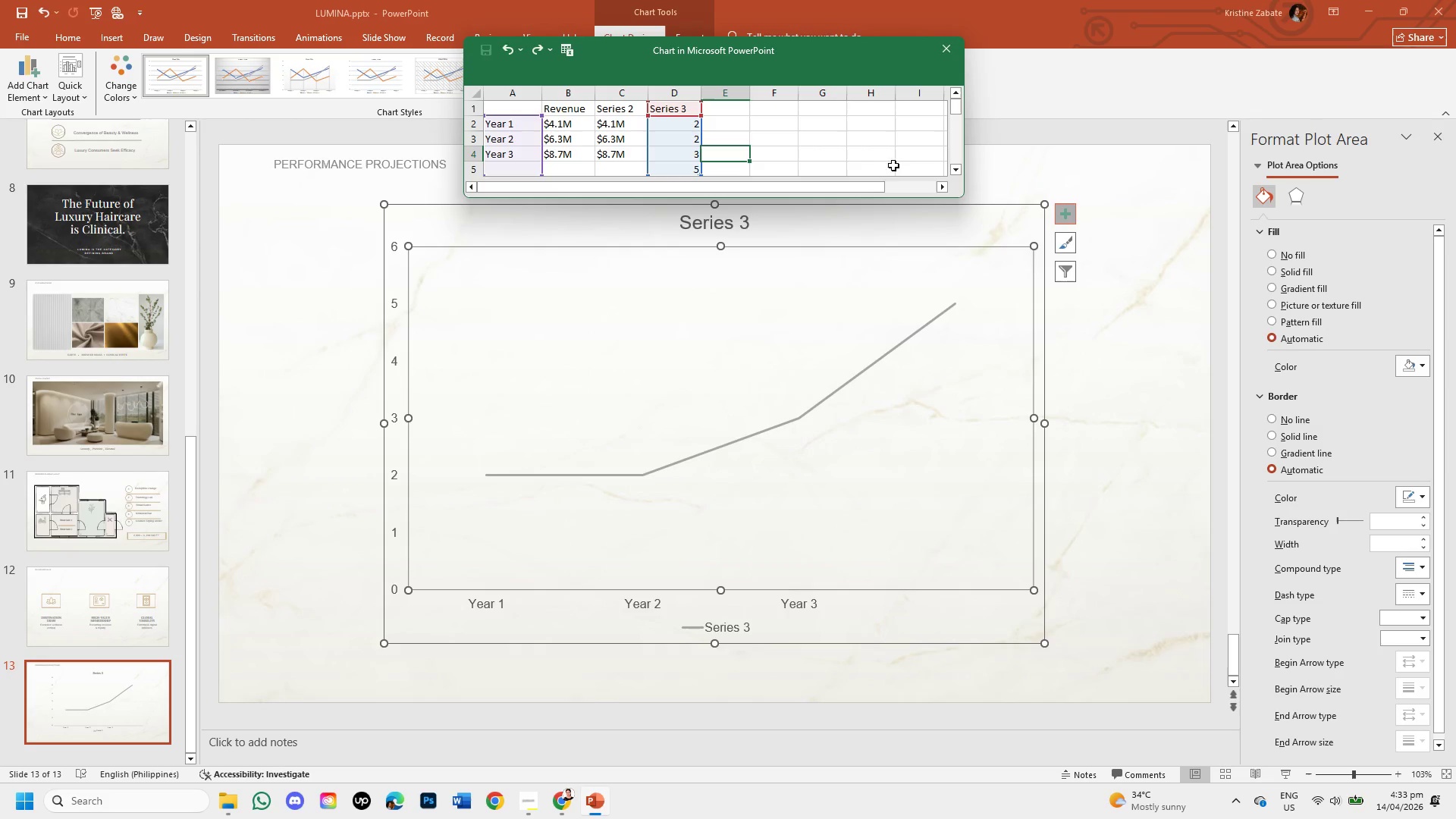 
left_click([898, 174])
 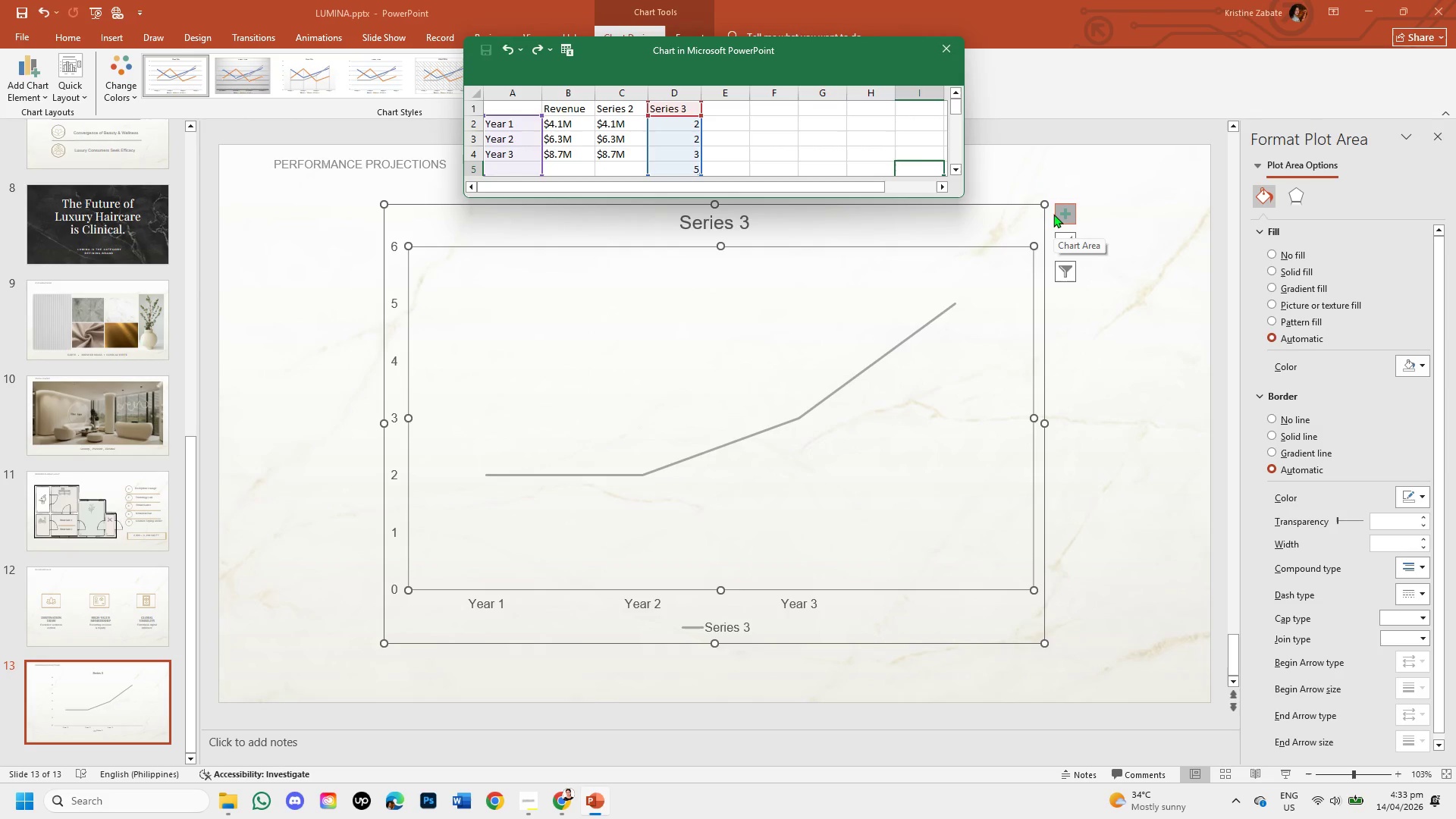 
wait(25.62)
 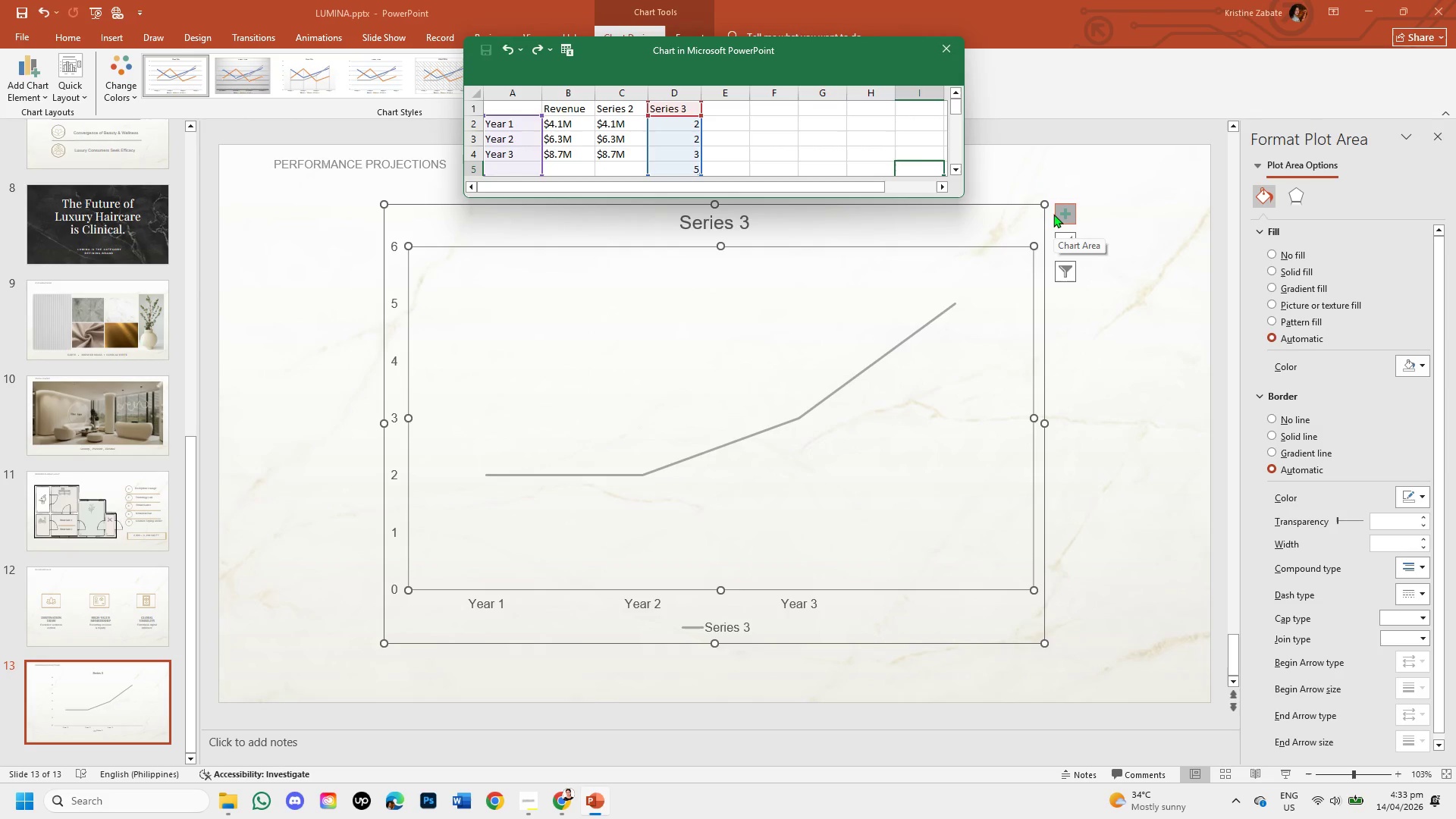 
left_click([1068, 420])
 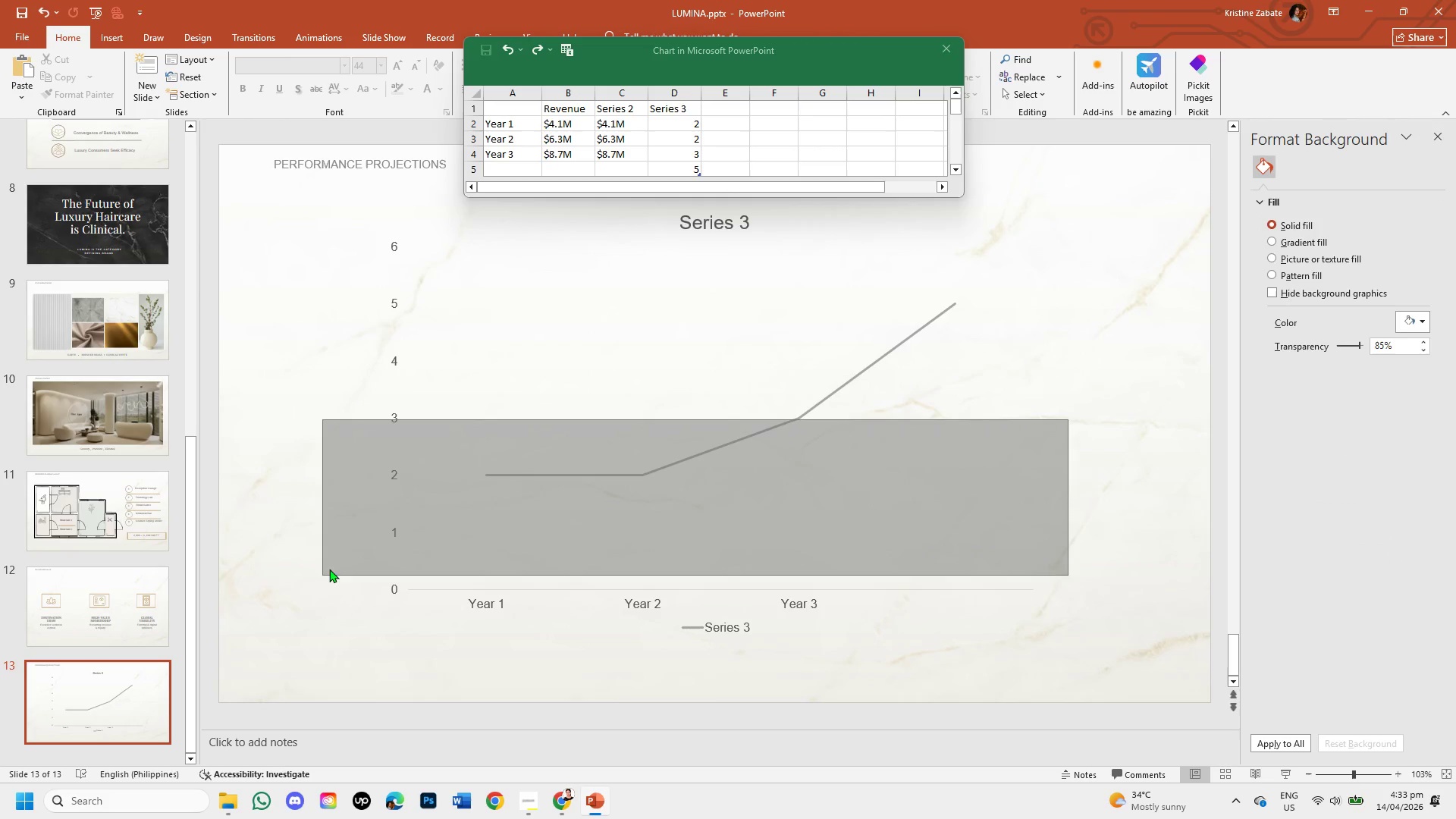 
left_click([1107, 362])
 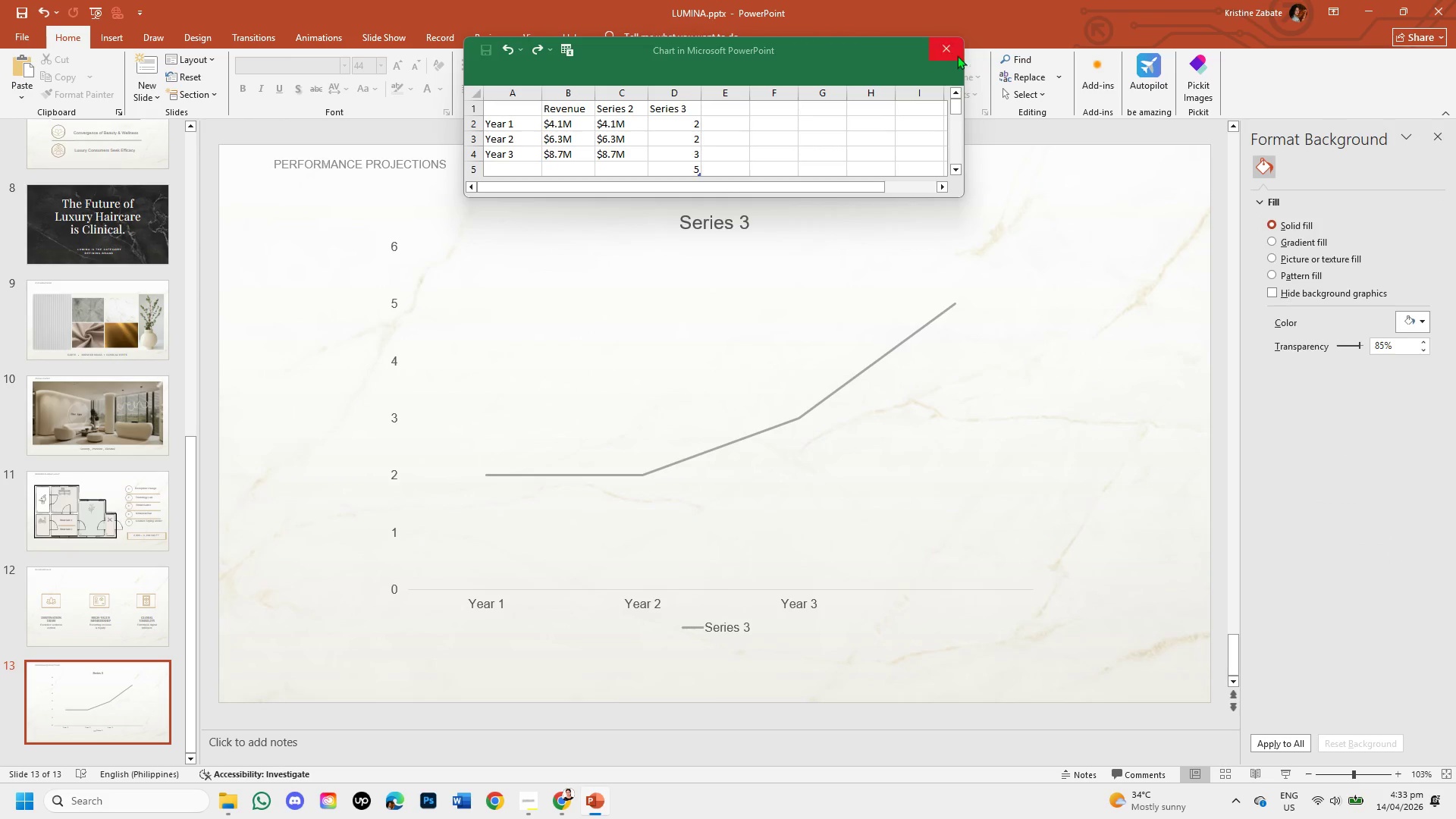 
left_click([944, 49])
 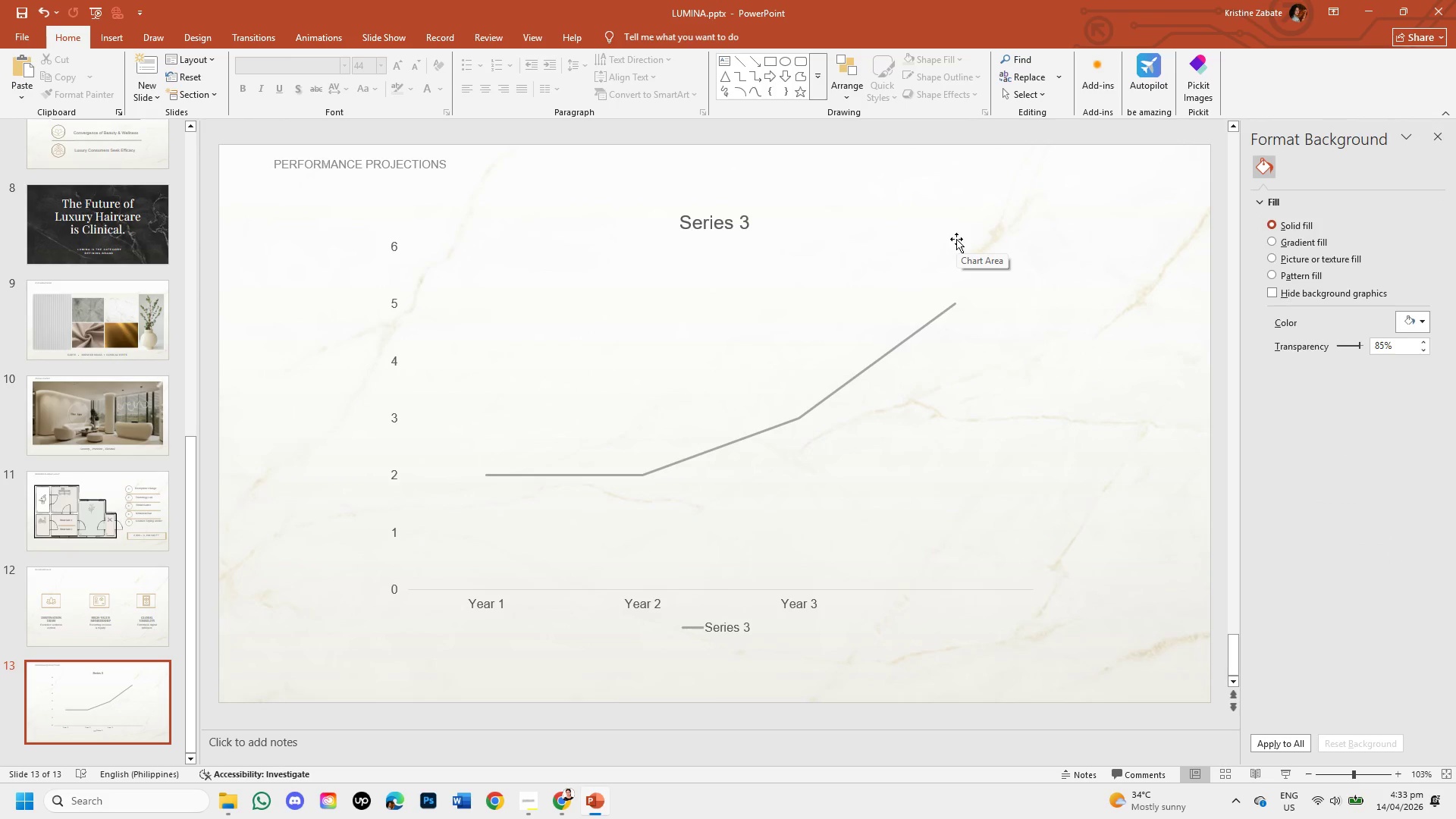 
wait(11.31)
 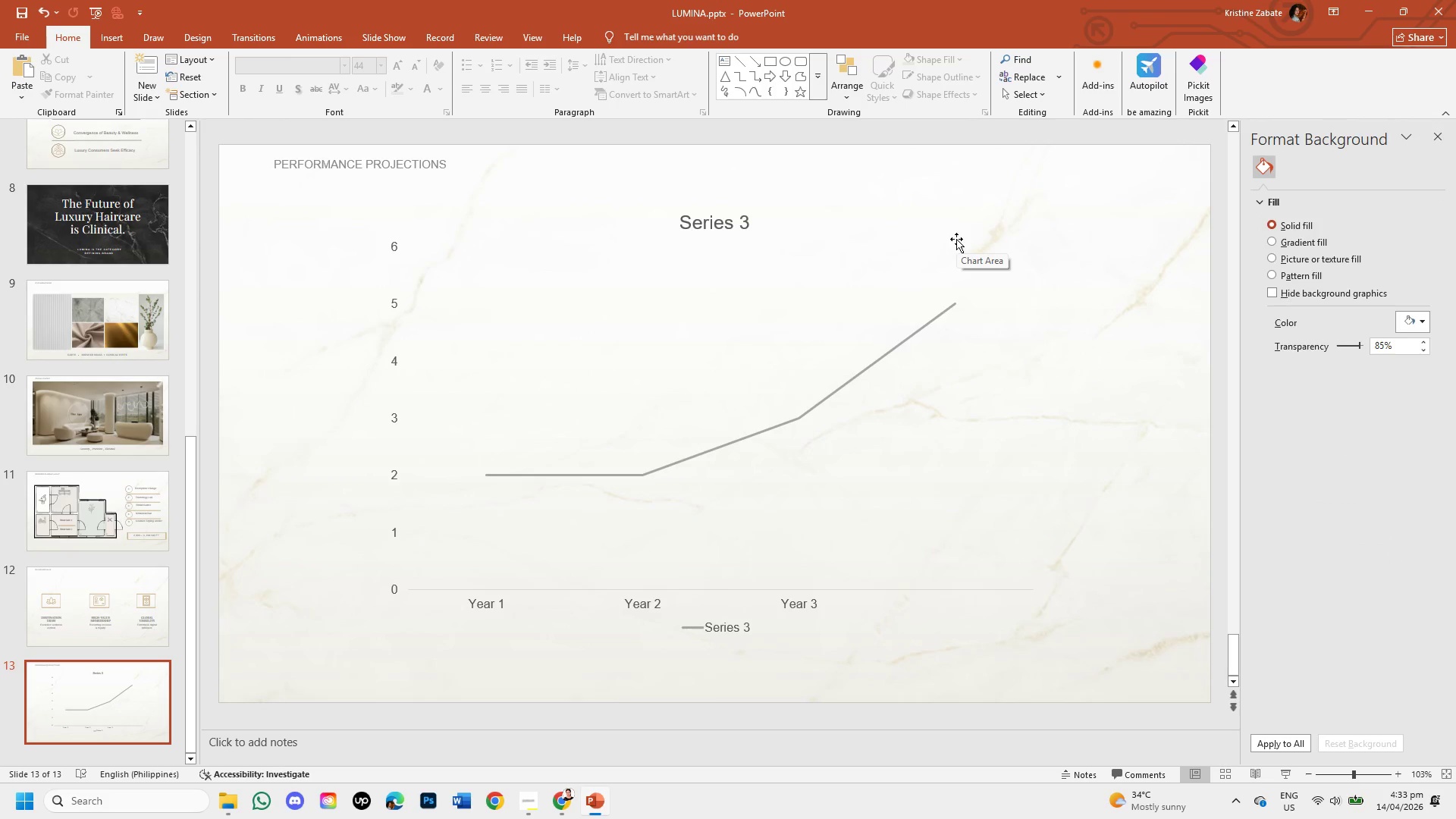 
left_click([395, 243])
 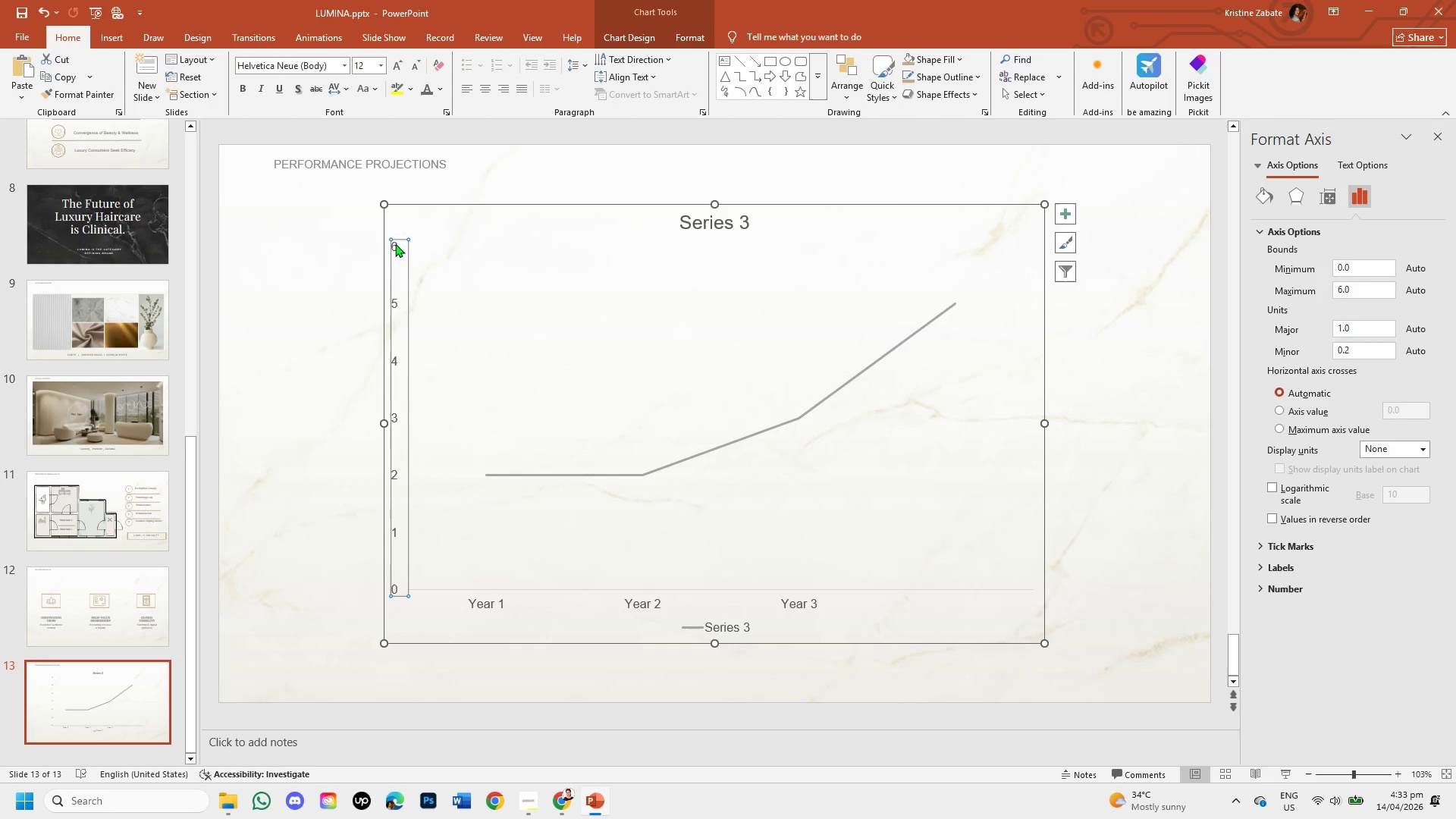 
key(Backspace)
 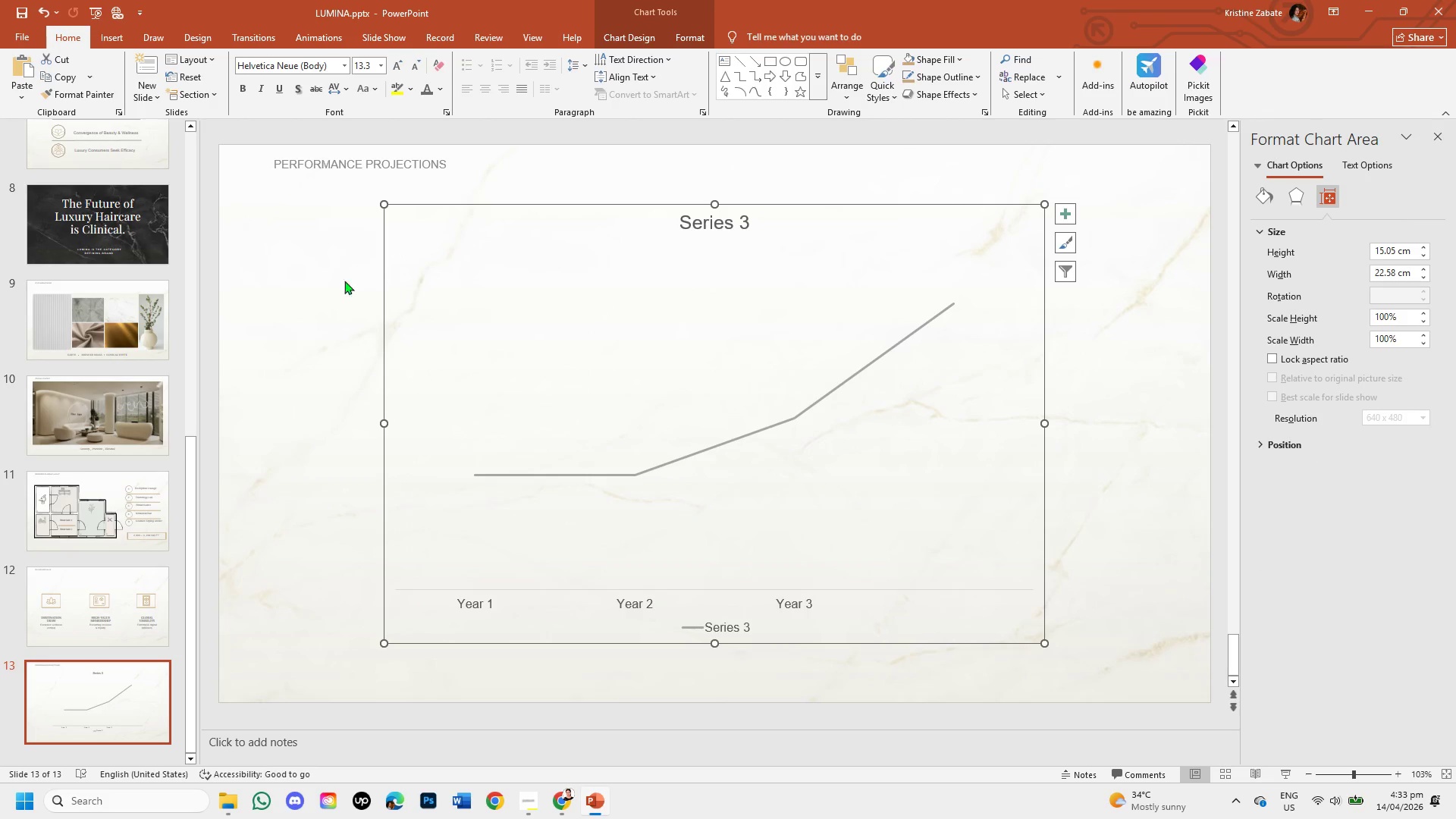 
left_click([328, 293])
 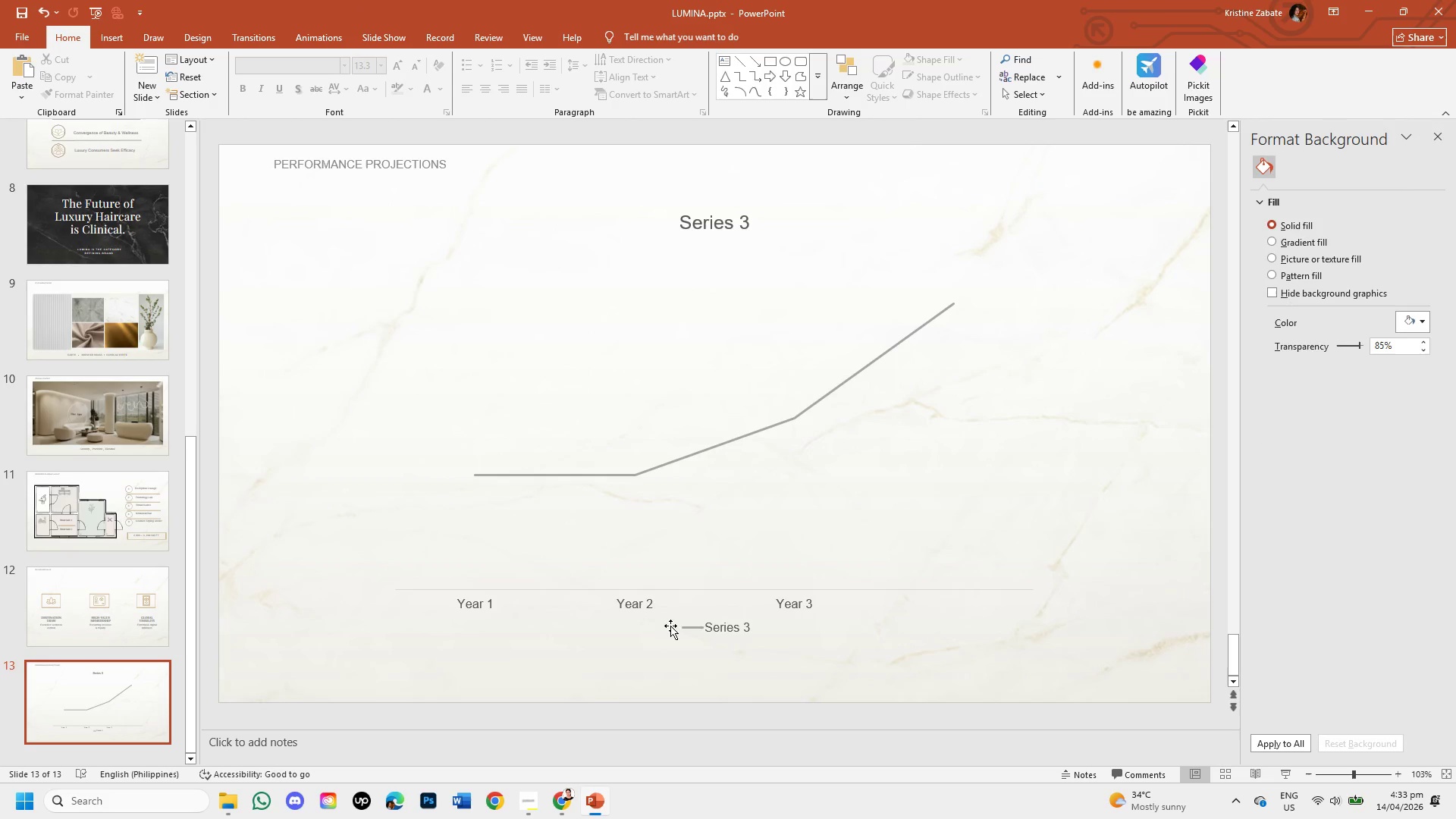 
left_click([712, 630])
 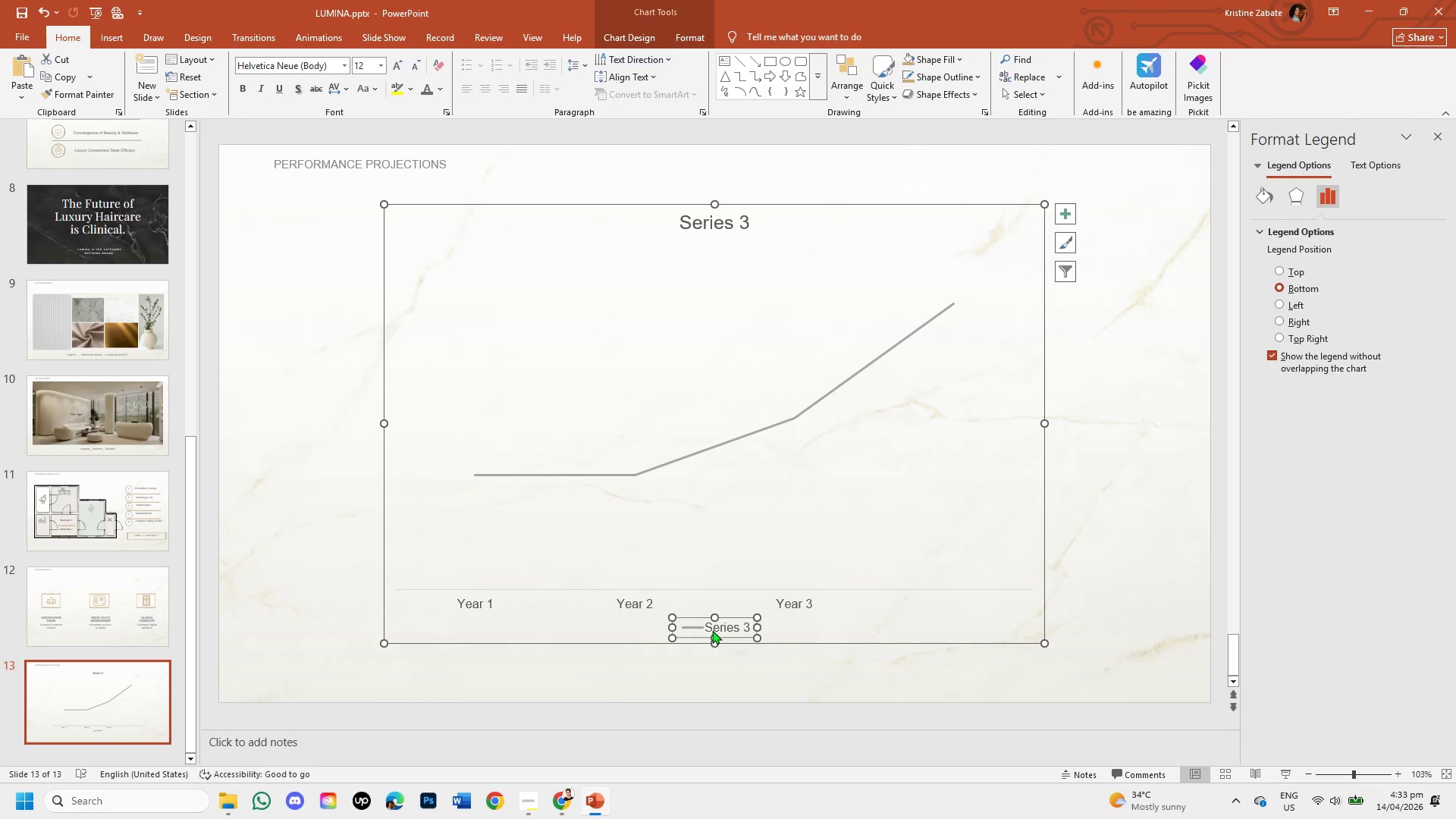 
key(Backspace)
 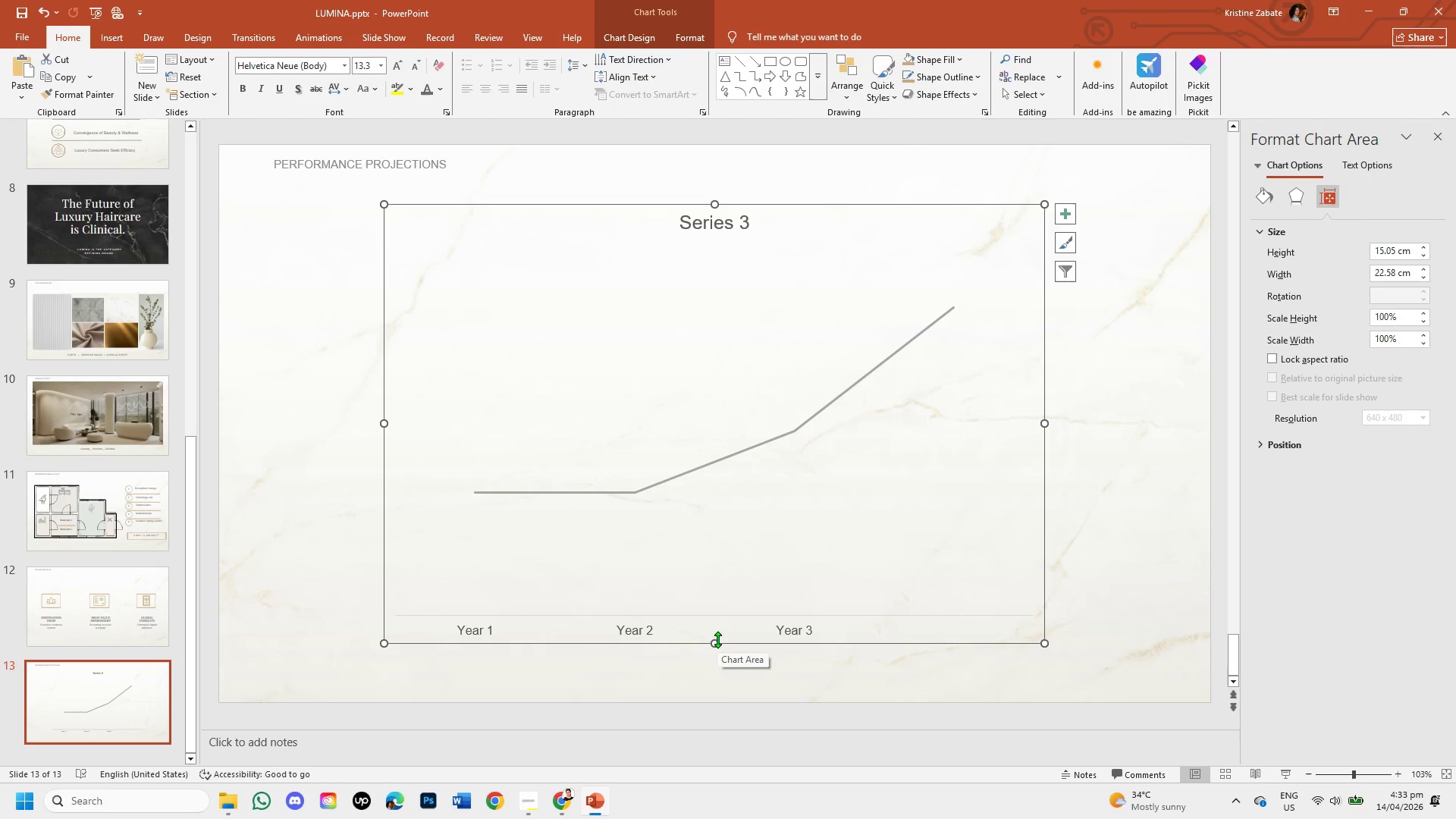 
wait(12.48)
 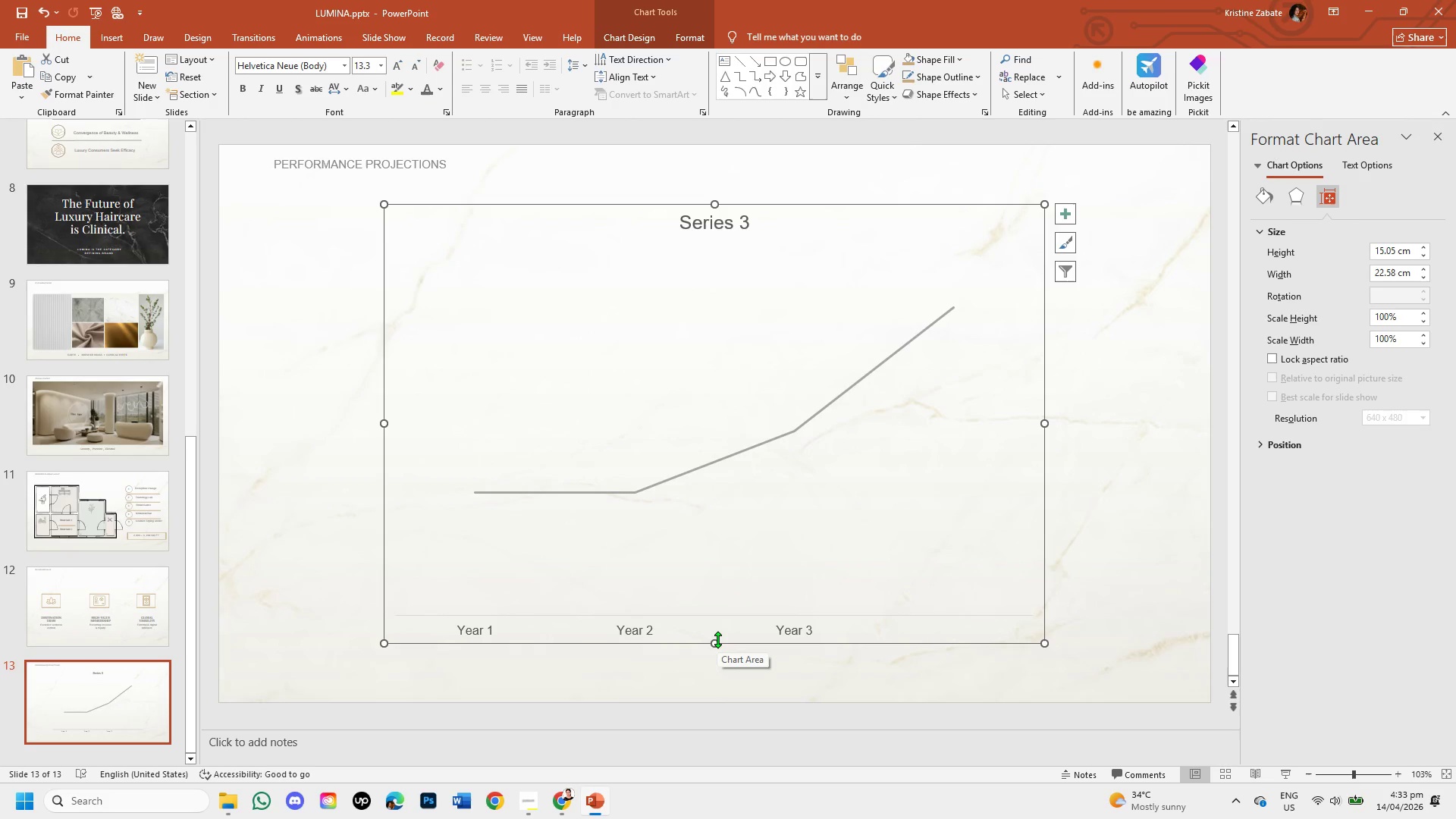 
left_click([921, 684])
 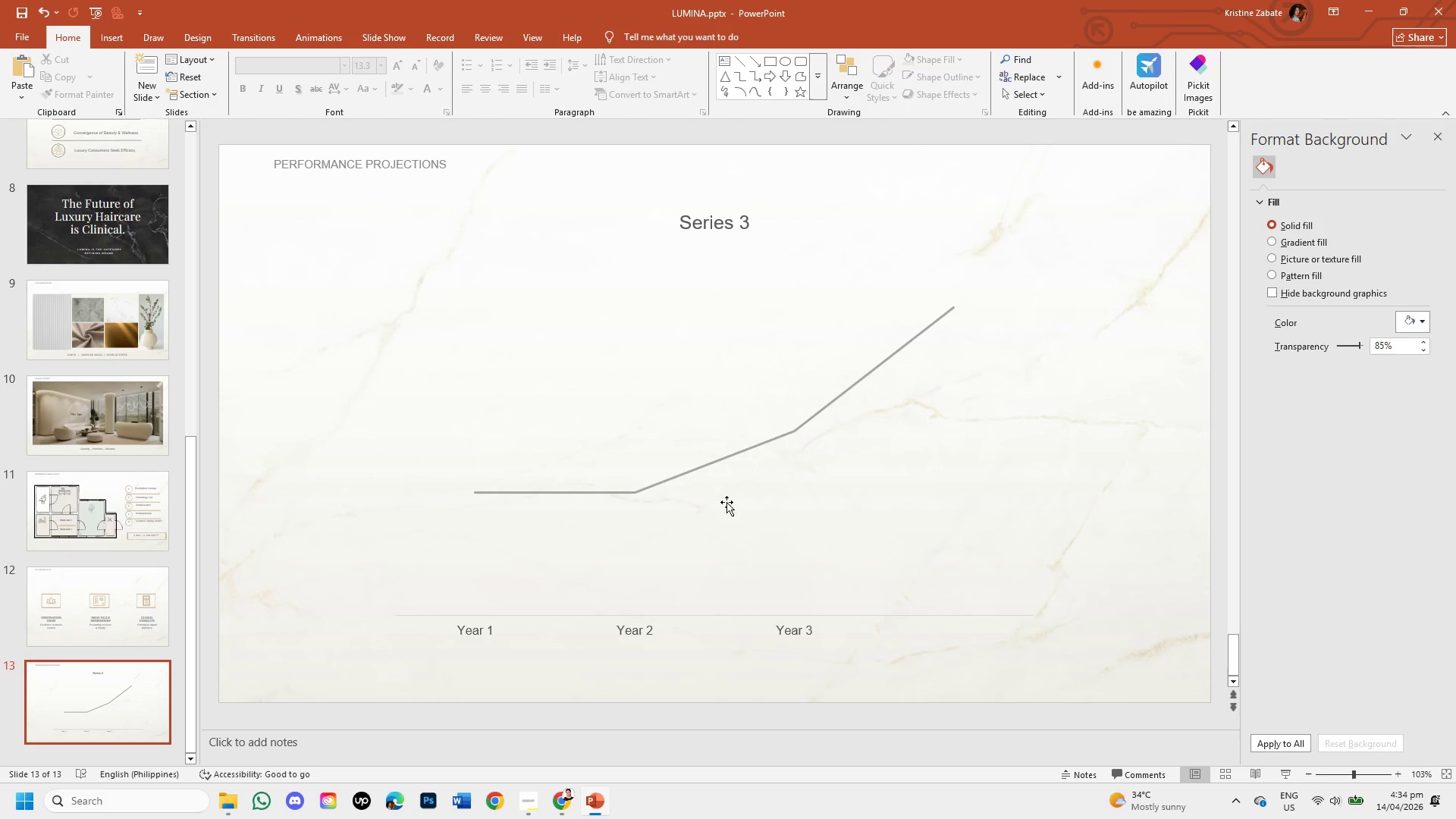 
wait(5.34)
 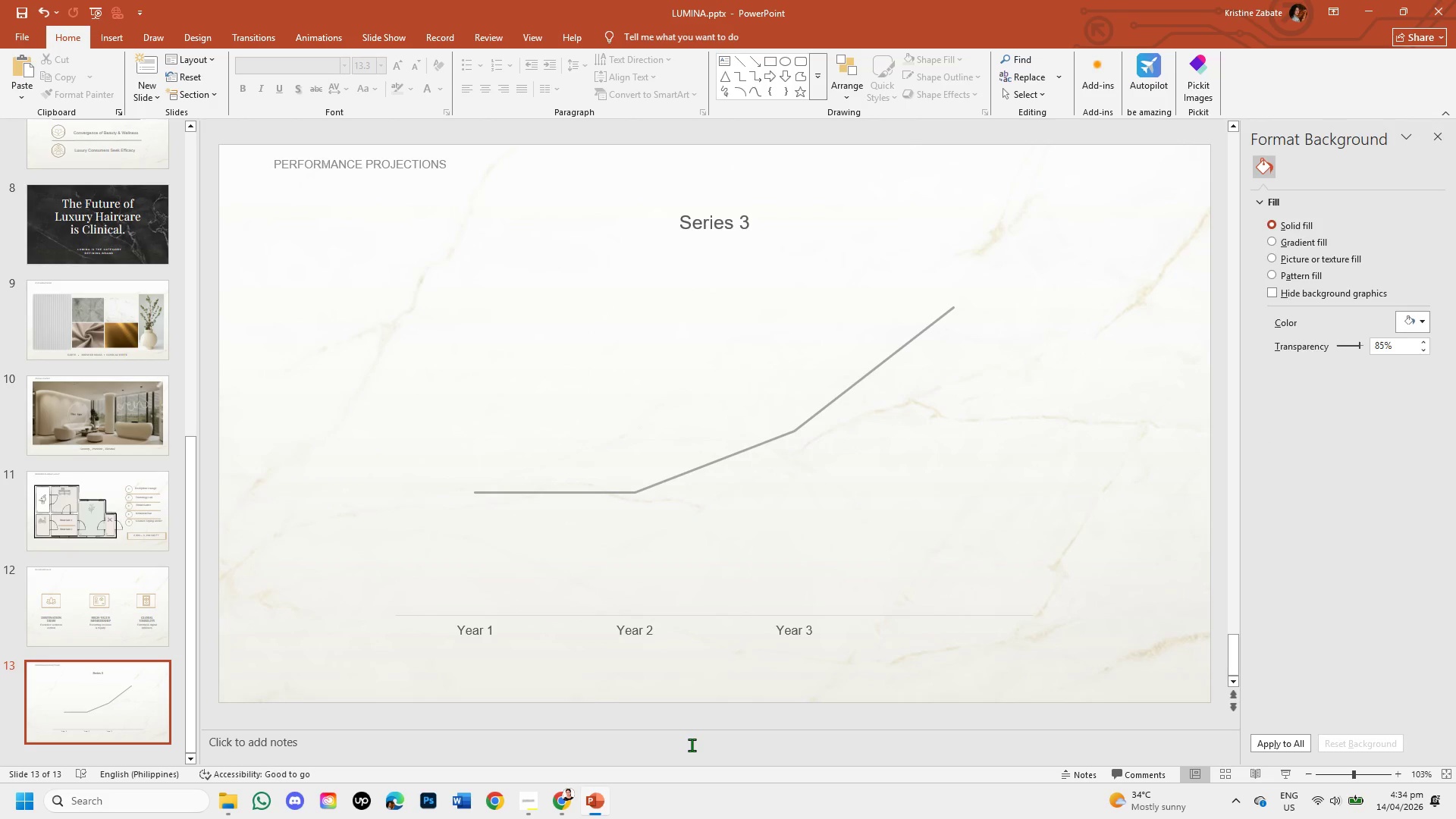 
double_click([786, 433])
 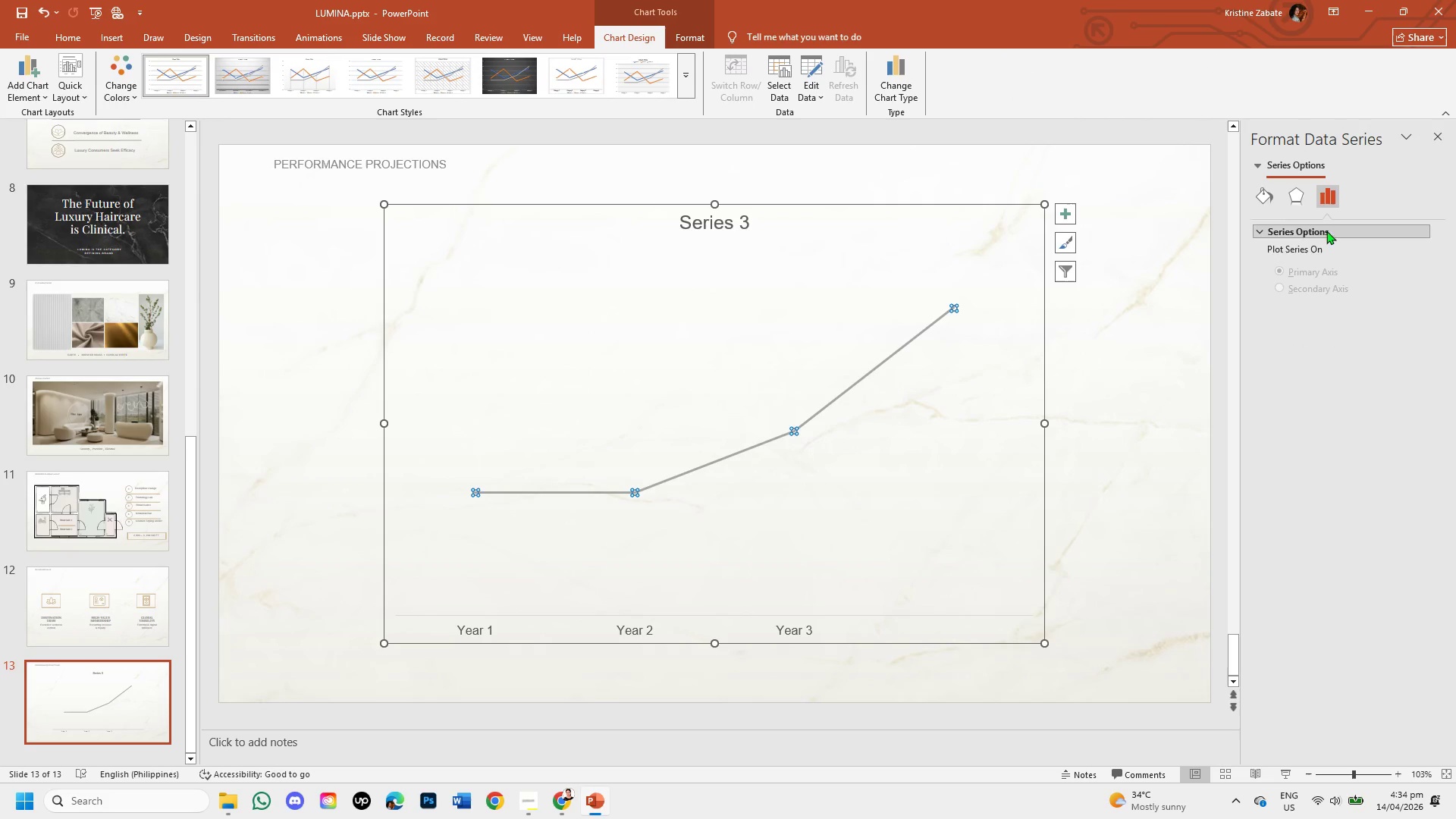 
left_click([1267, 192])
 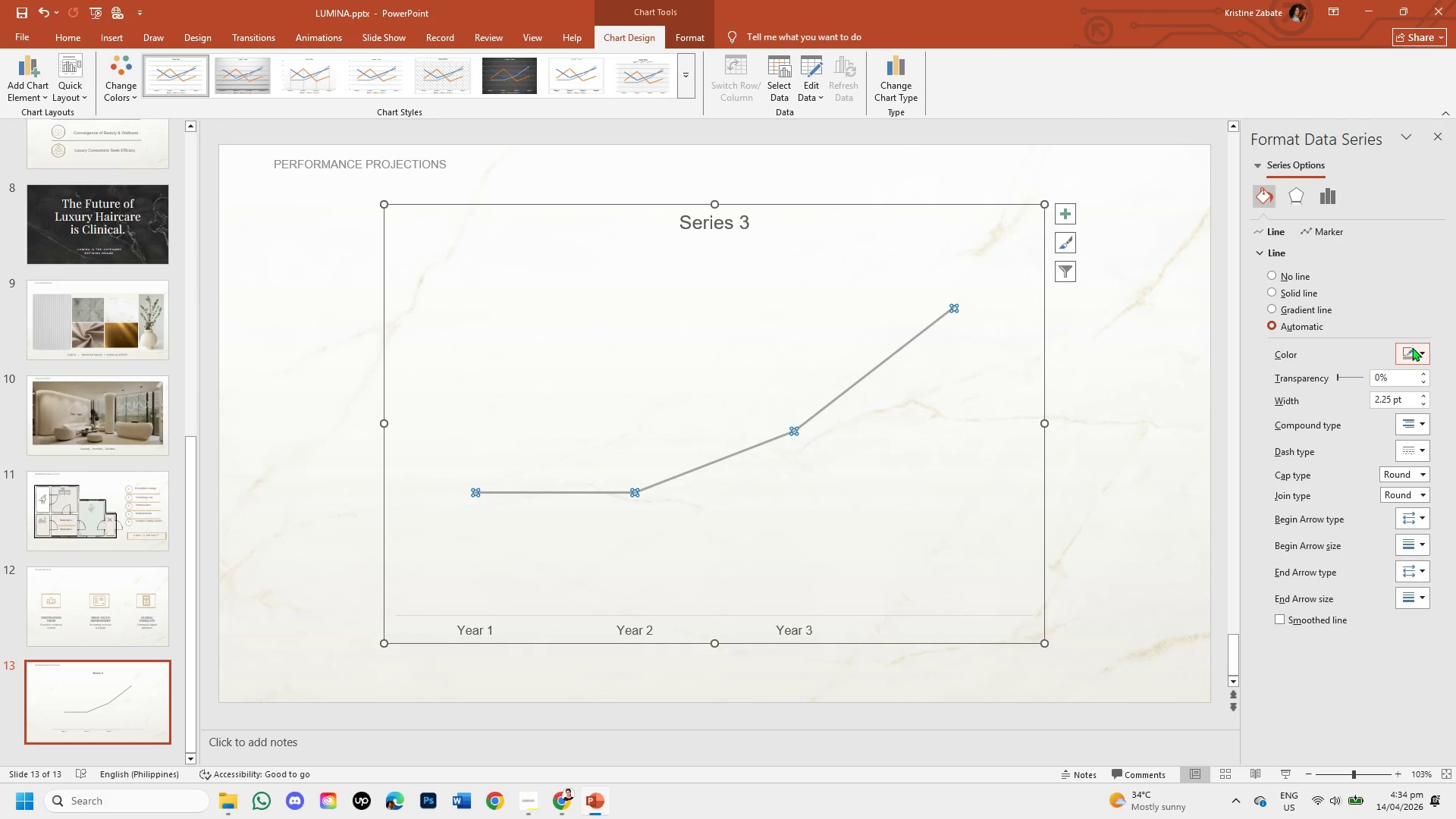 
left_click([1419, 352])
 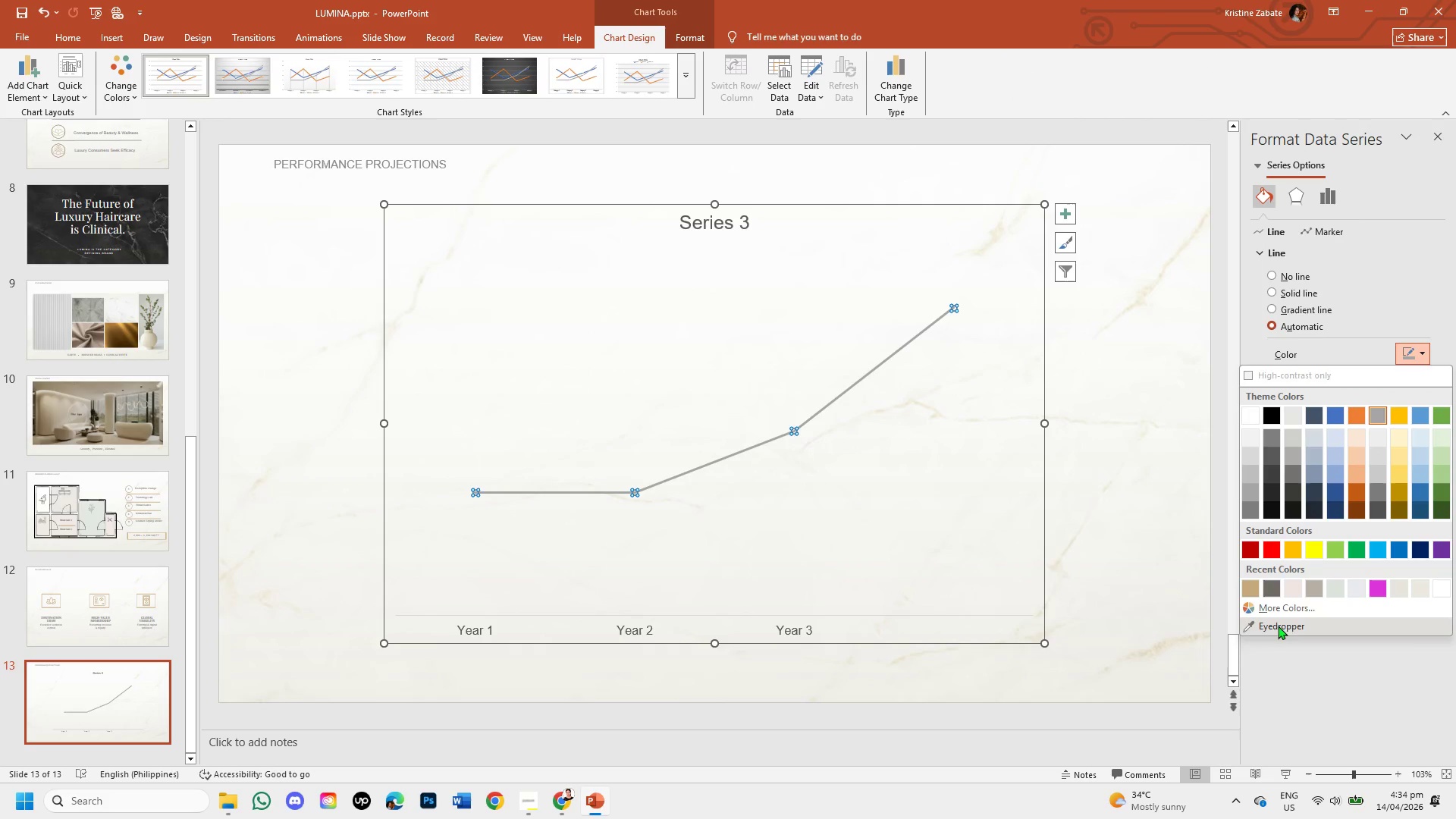 
left_click([1280, 612])
 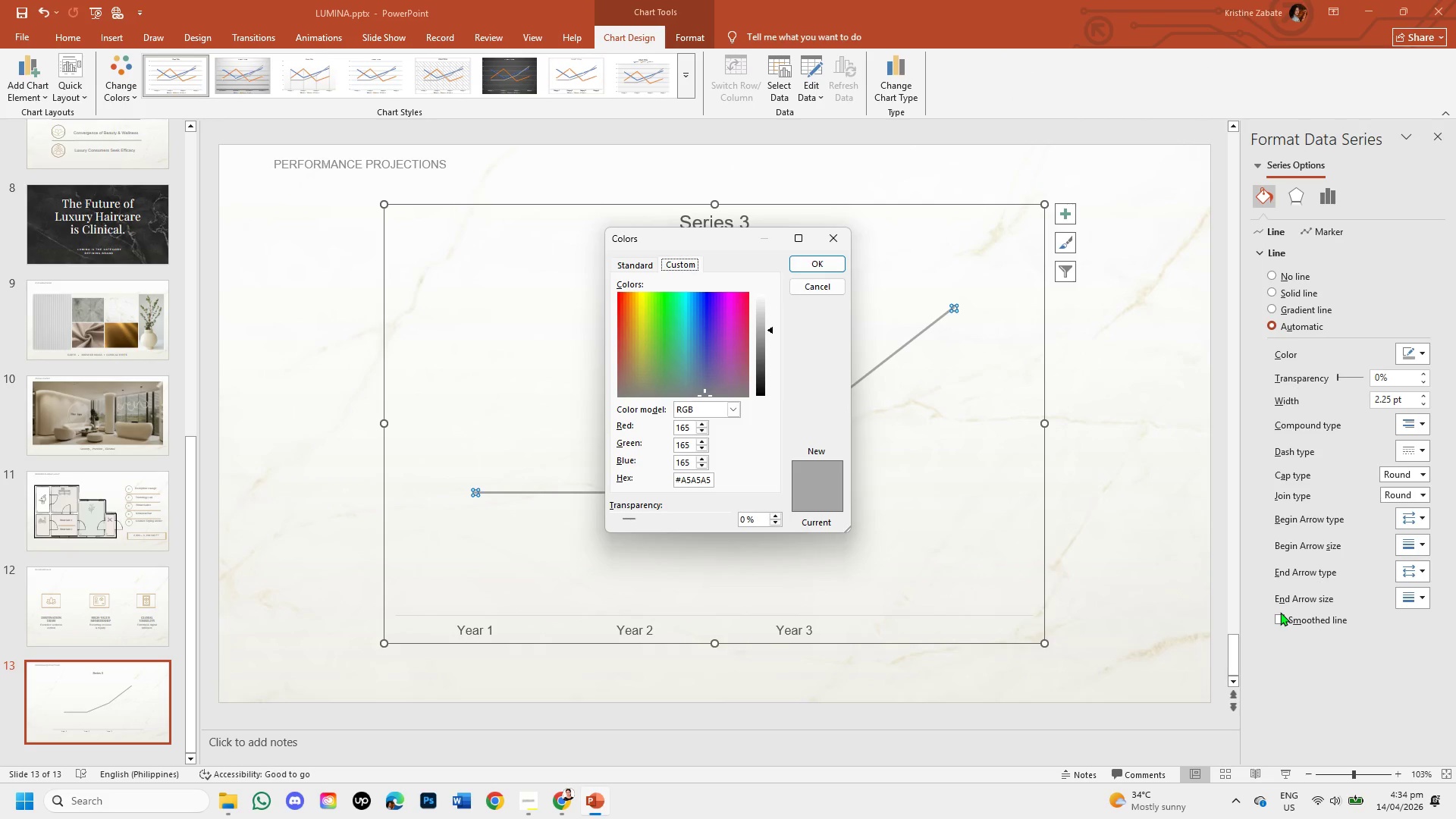 
wait(28.36)
 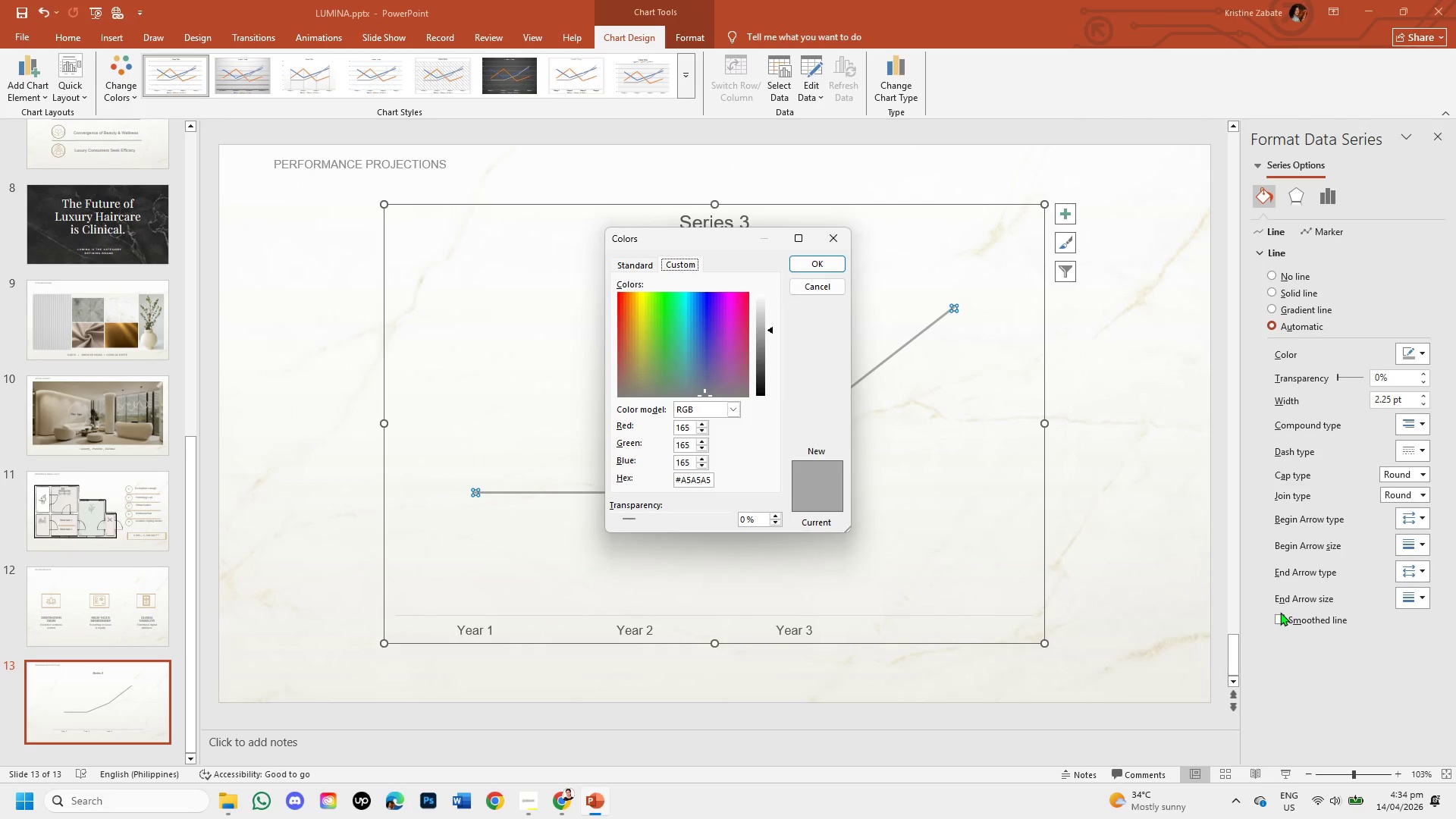 
left_click([711, 479])
 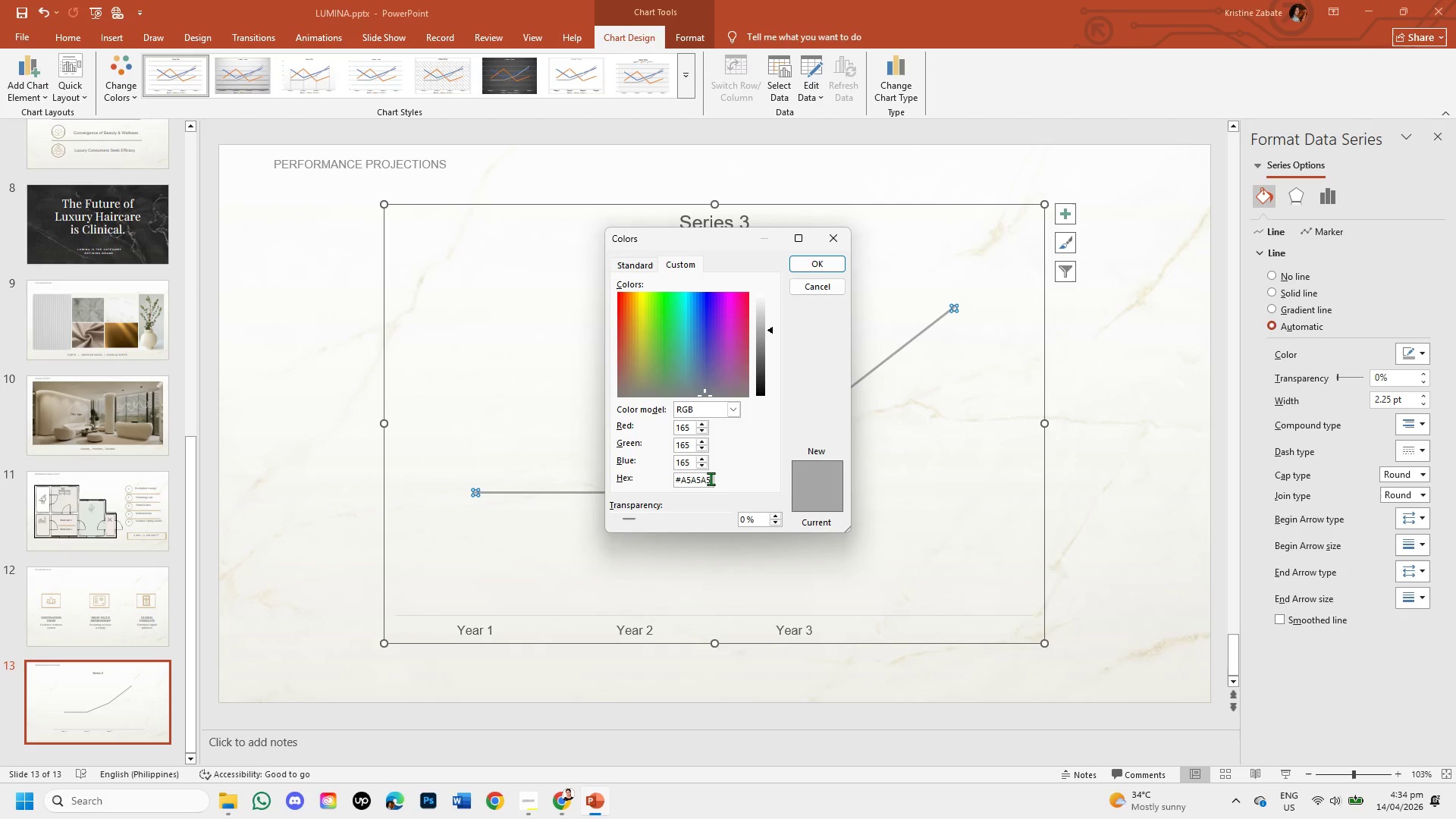 
key(Backspace)
key(Backspace)
key(Backspace)
key(Backspace)
key(Backspace)
key(Backspace)
type(ca)
key(Backspace)
key(Backspace)
type(CA)
 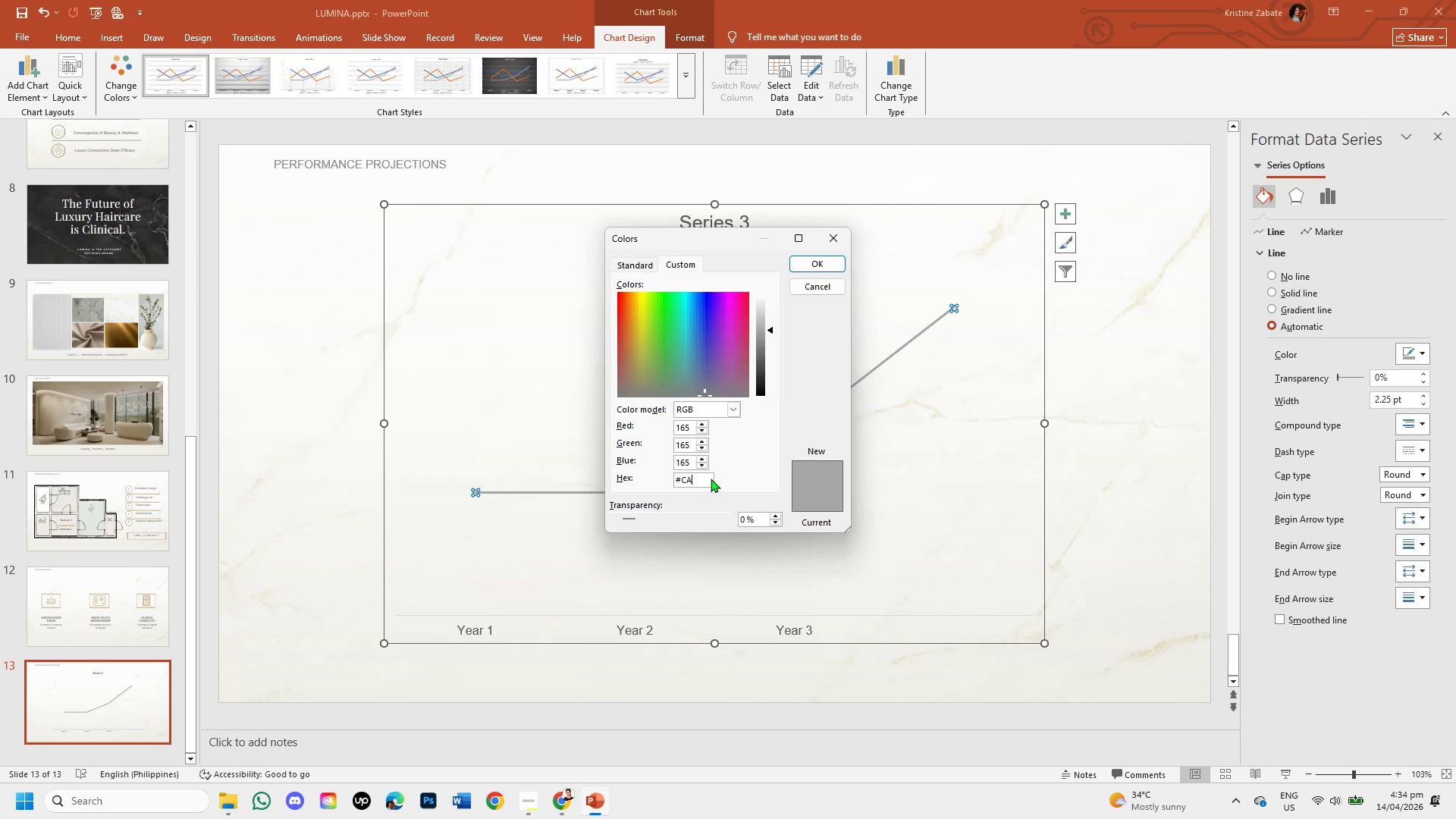 
key(Backspace)
 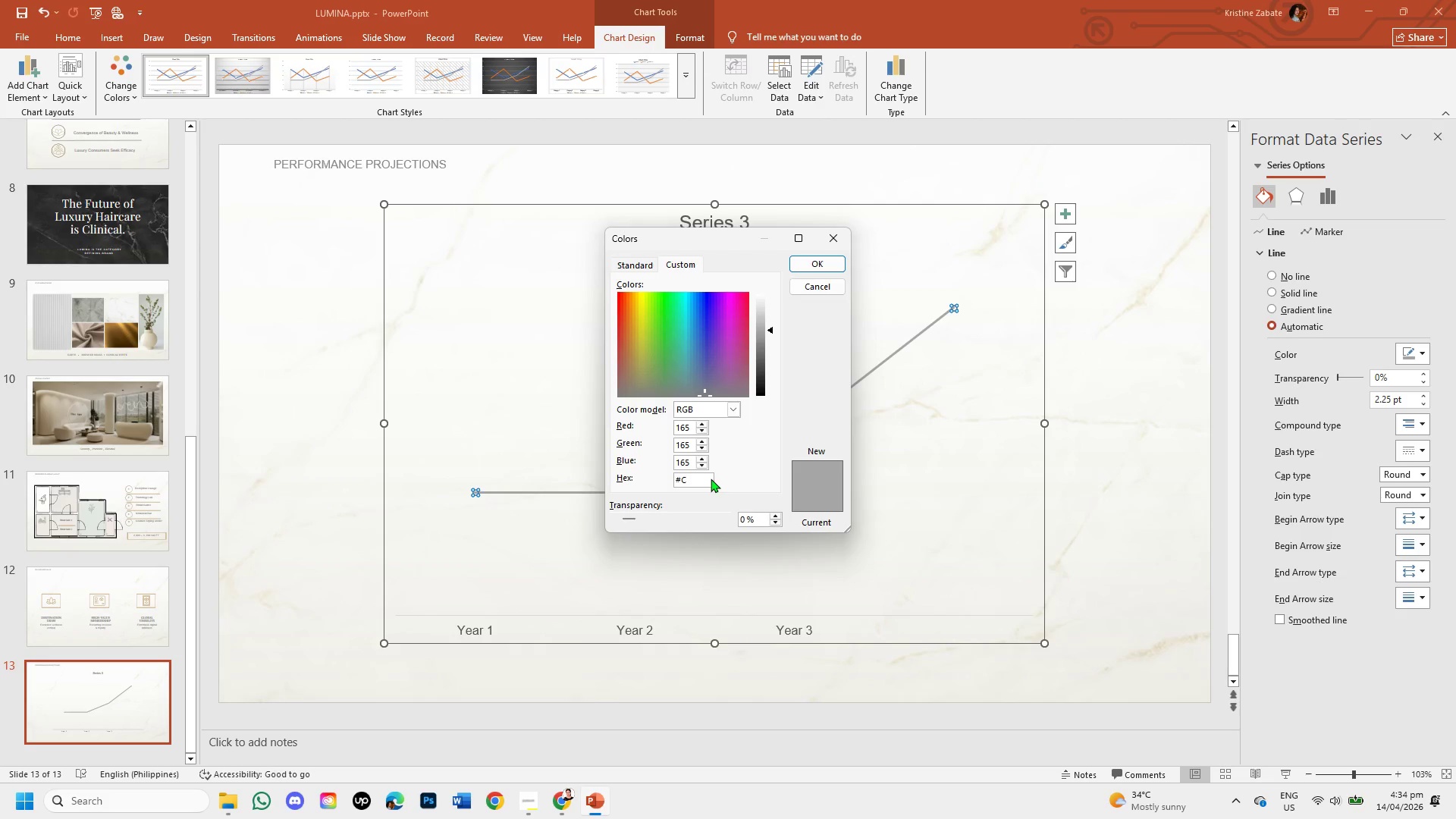 
key(6)
 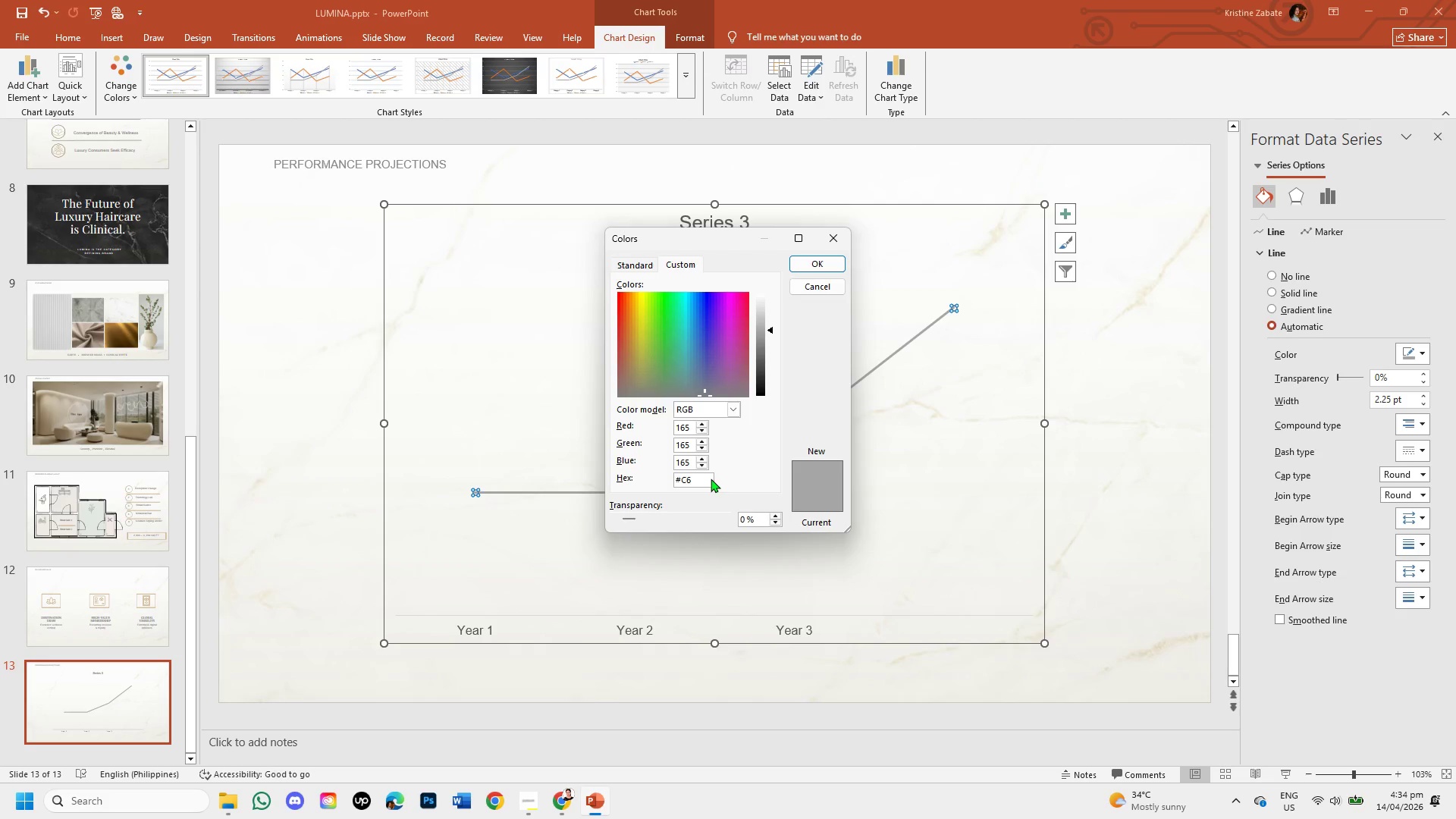 
type(A8)
 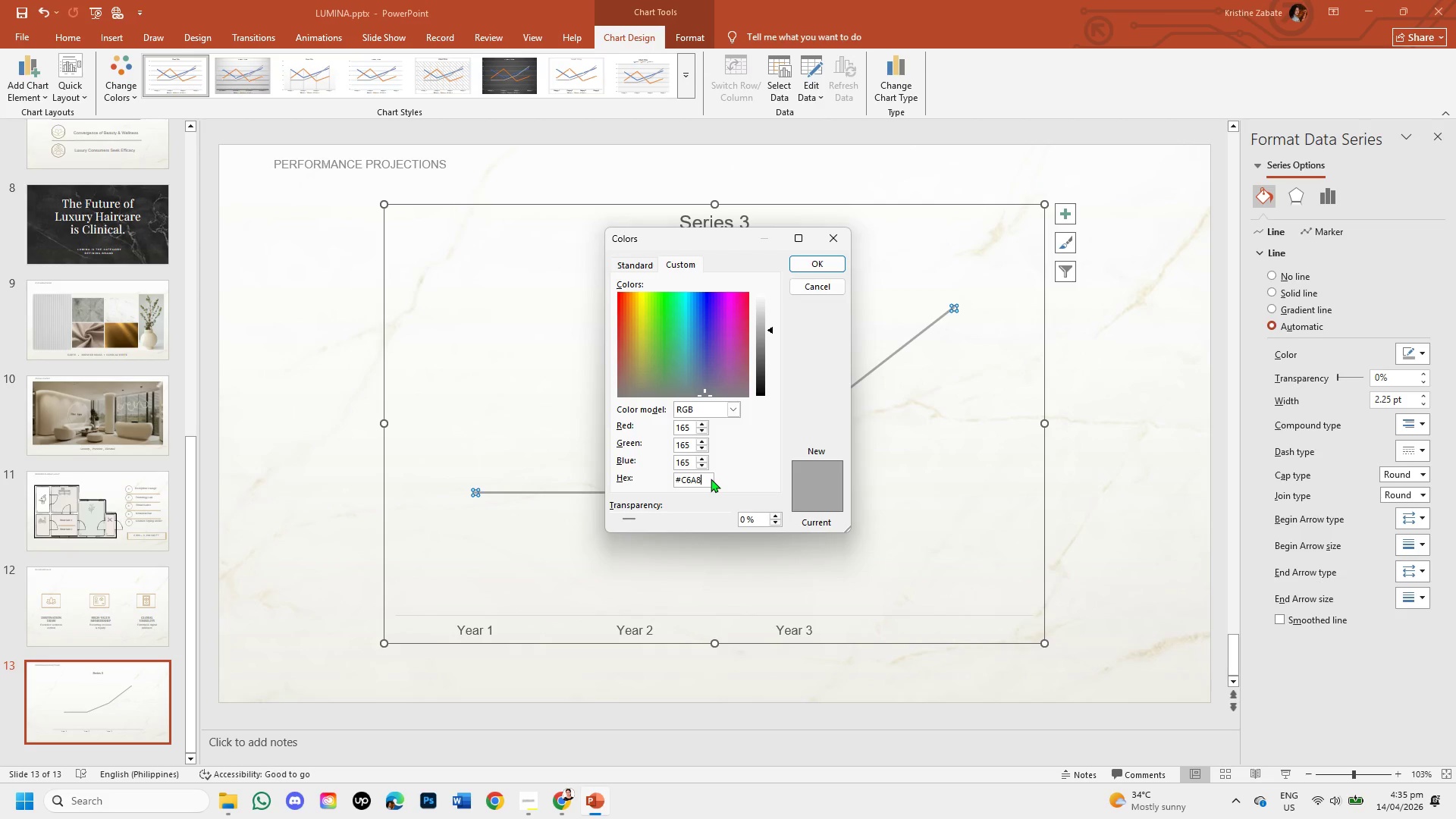 
type(7D)
 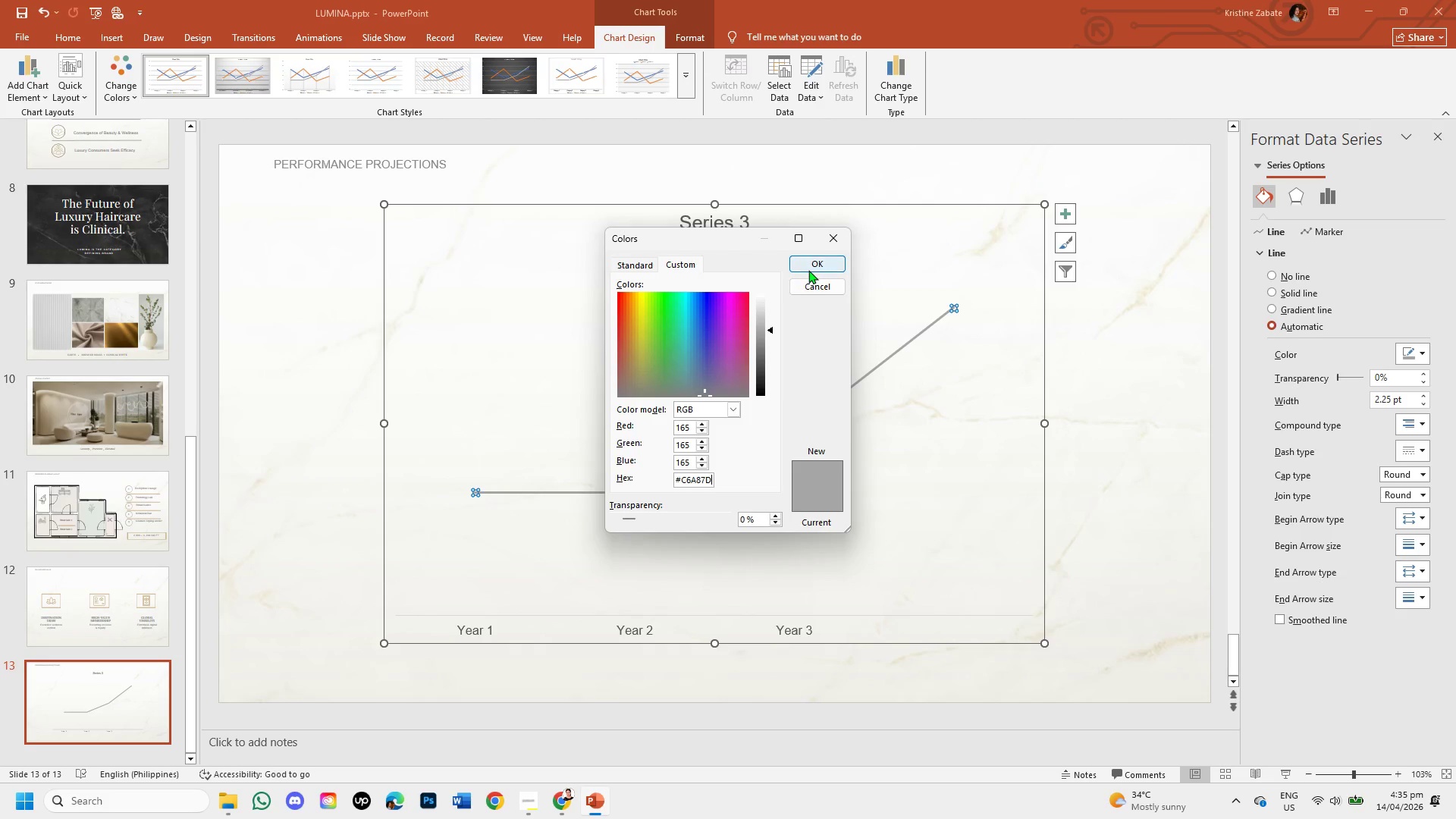 
left_click([809, 268])
 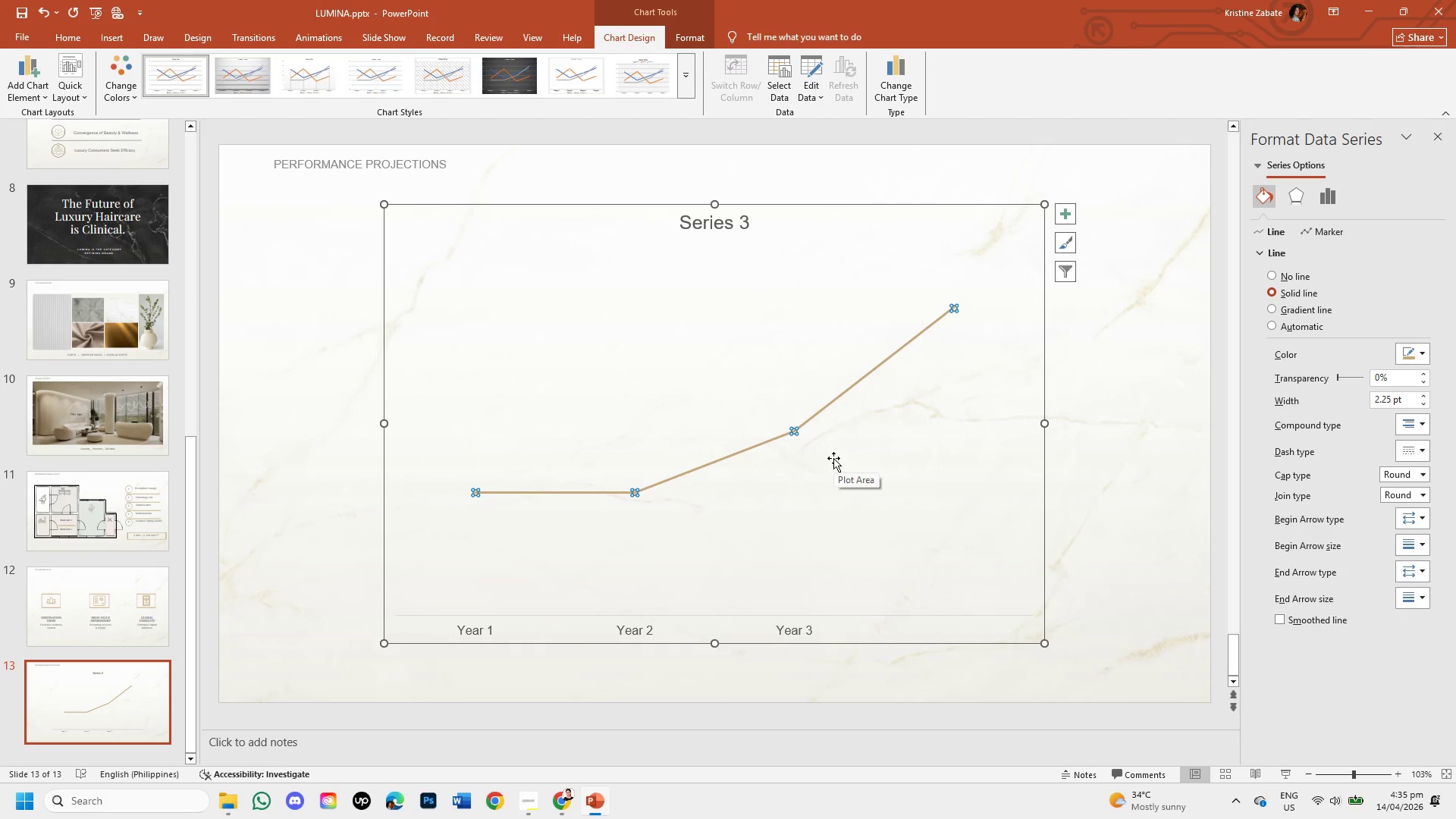 
wait(7.27)
 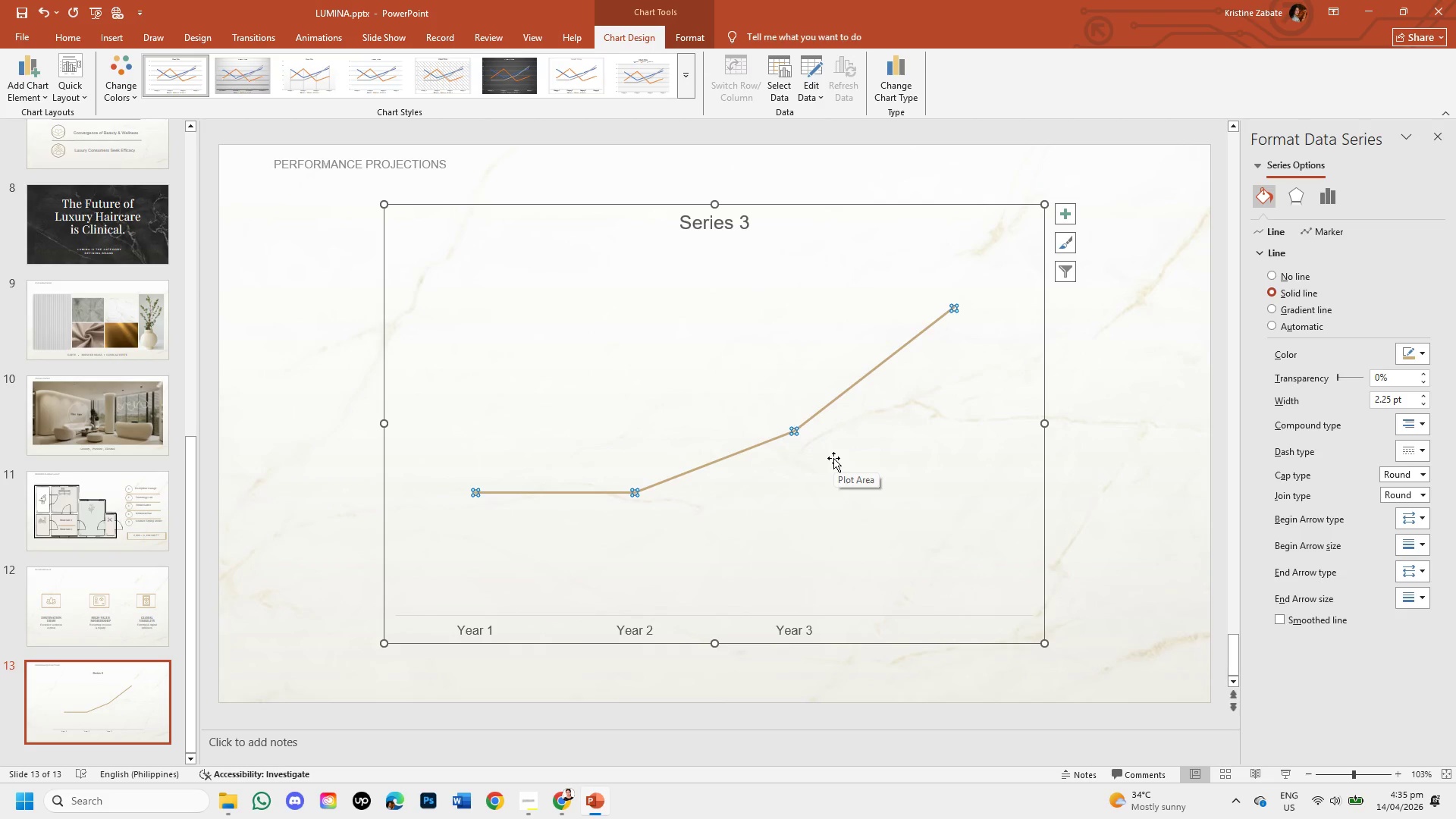 
left_click([1069, 213])
 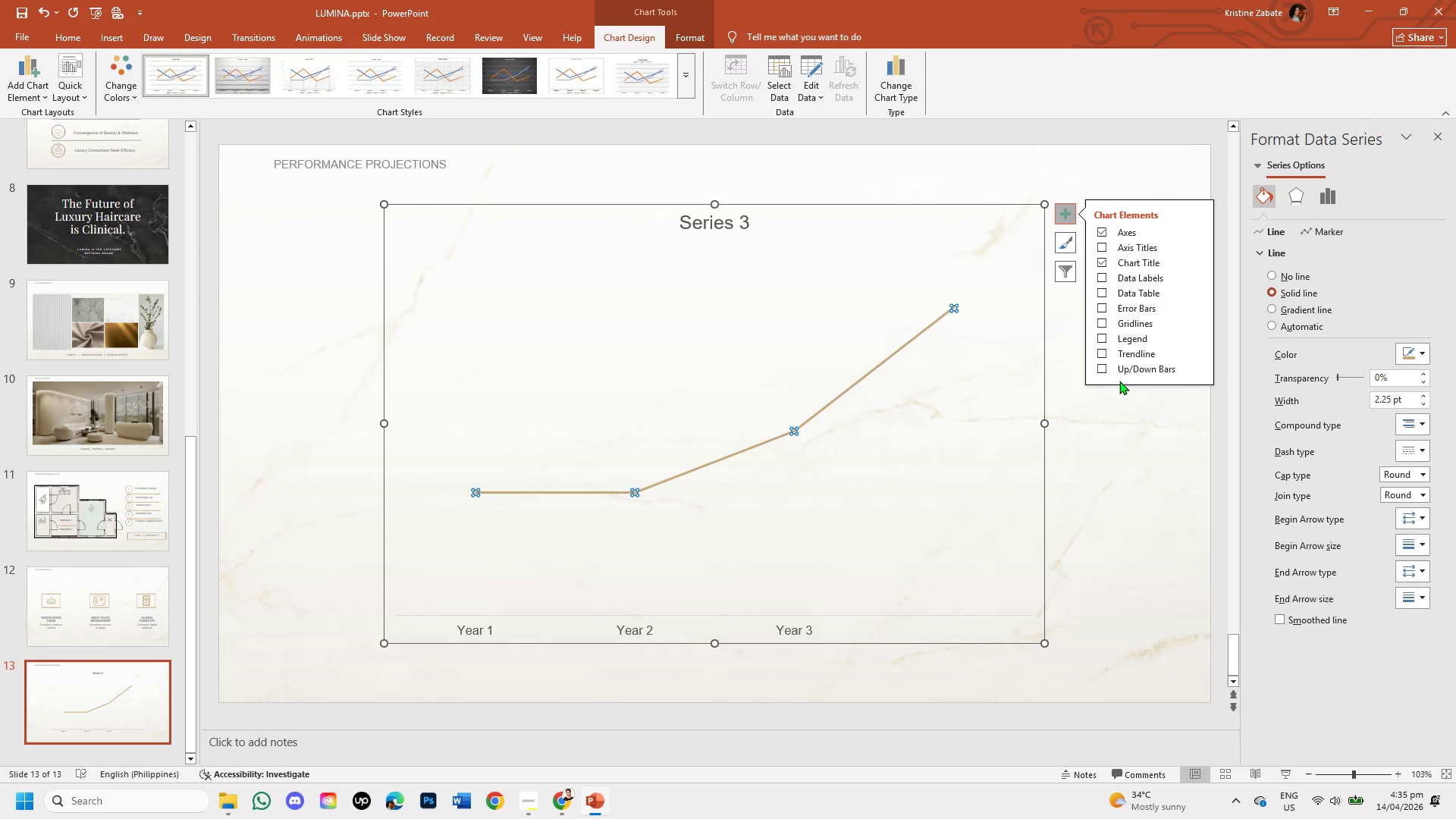 
wait(14.95)
 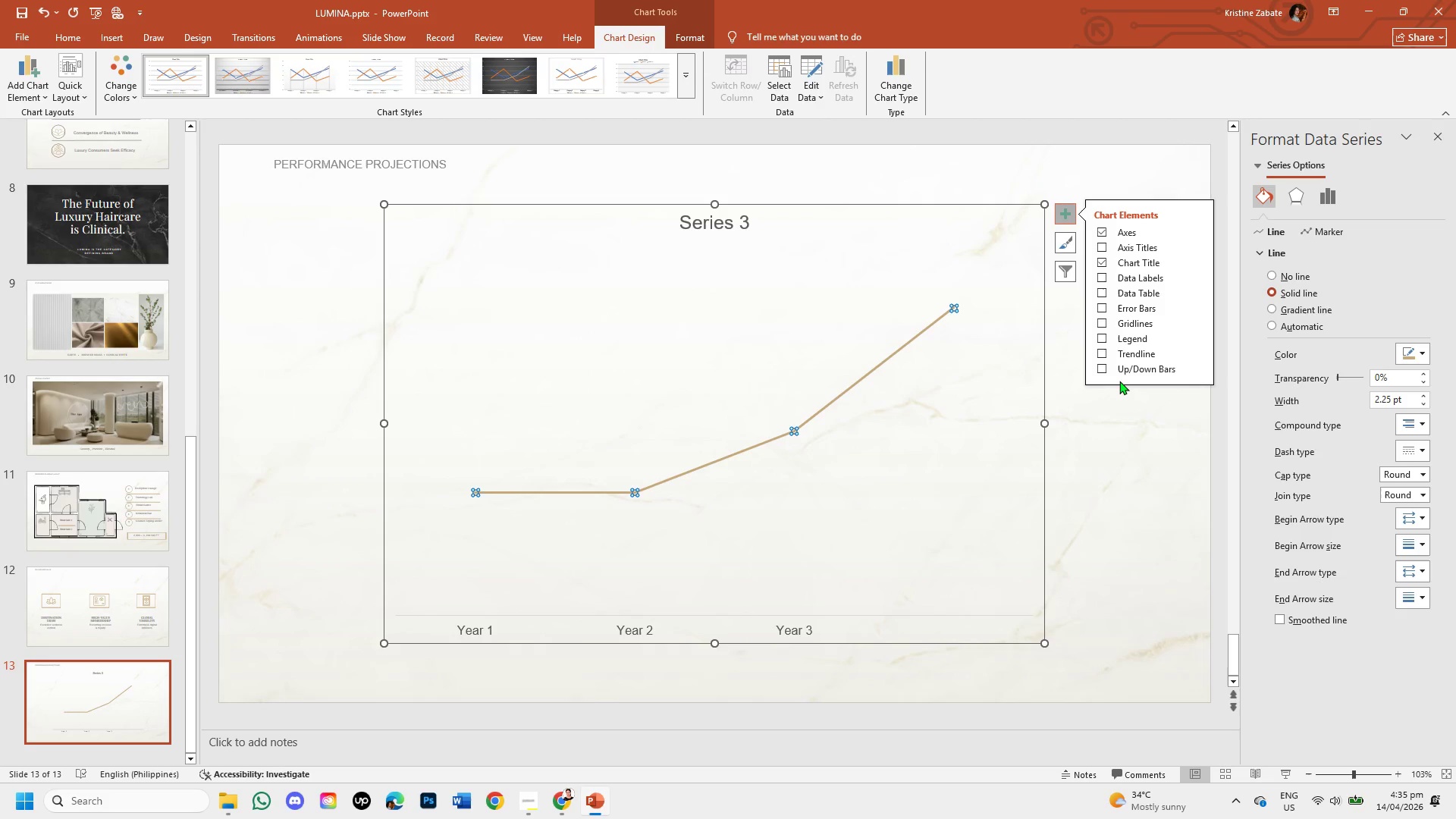 
left_click([1101, 278])
 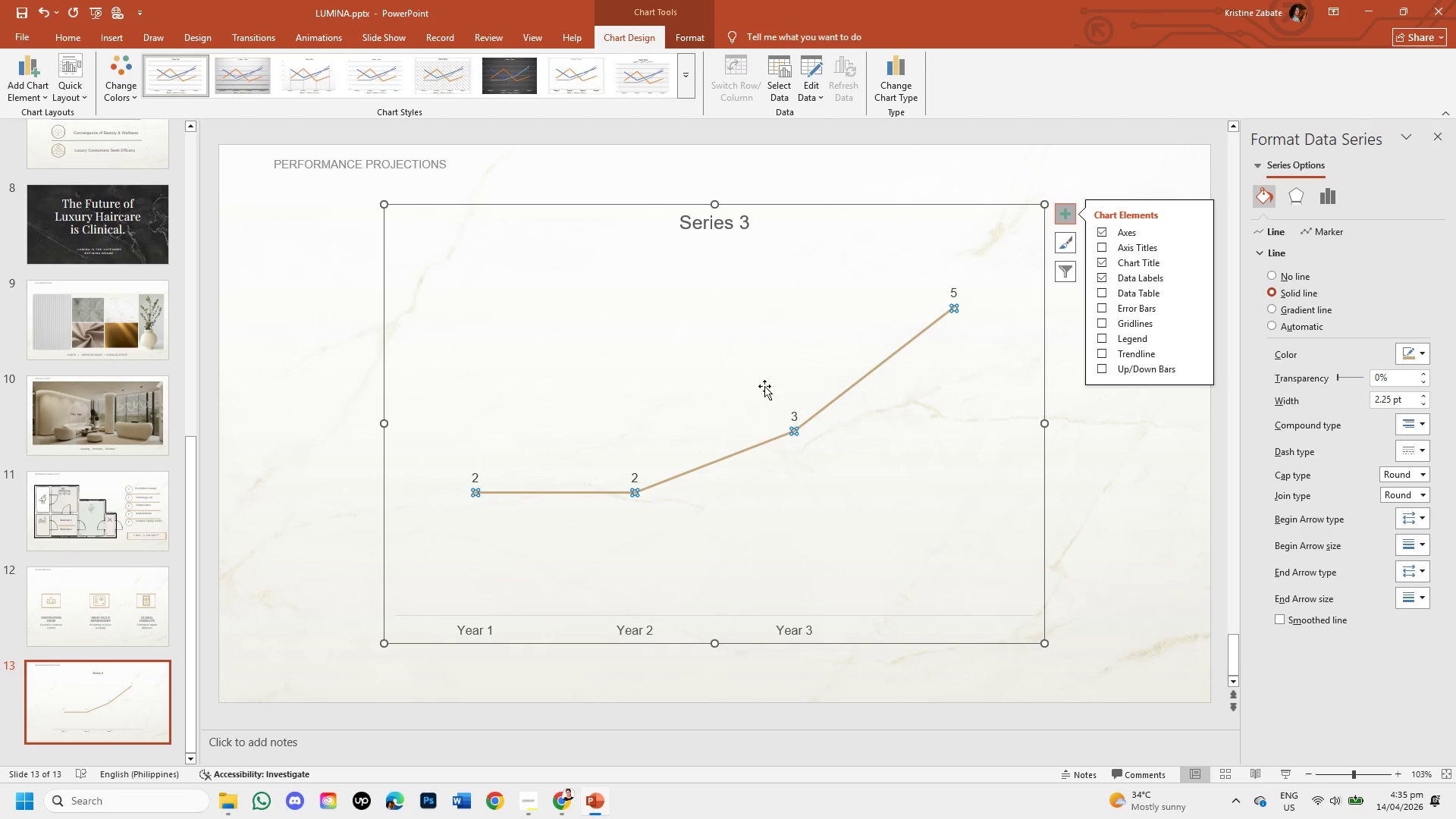 
left_click([635, 479])
 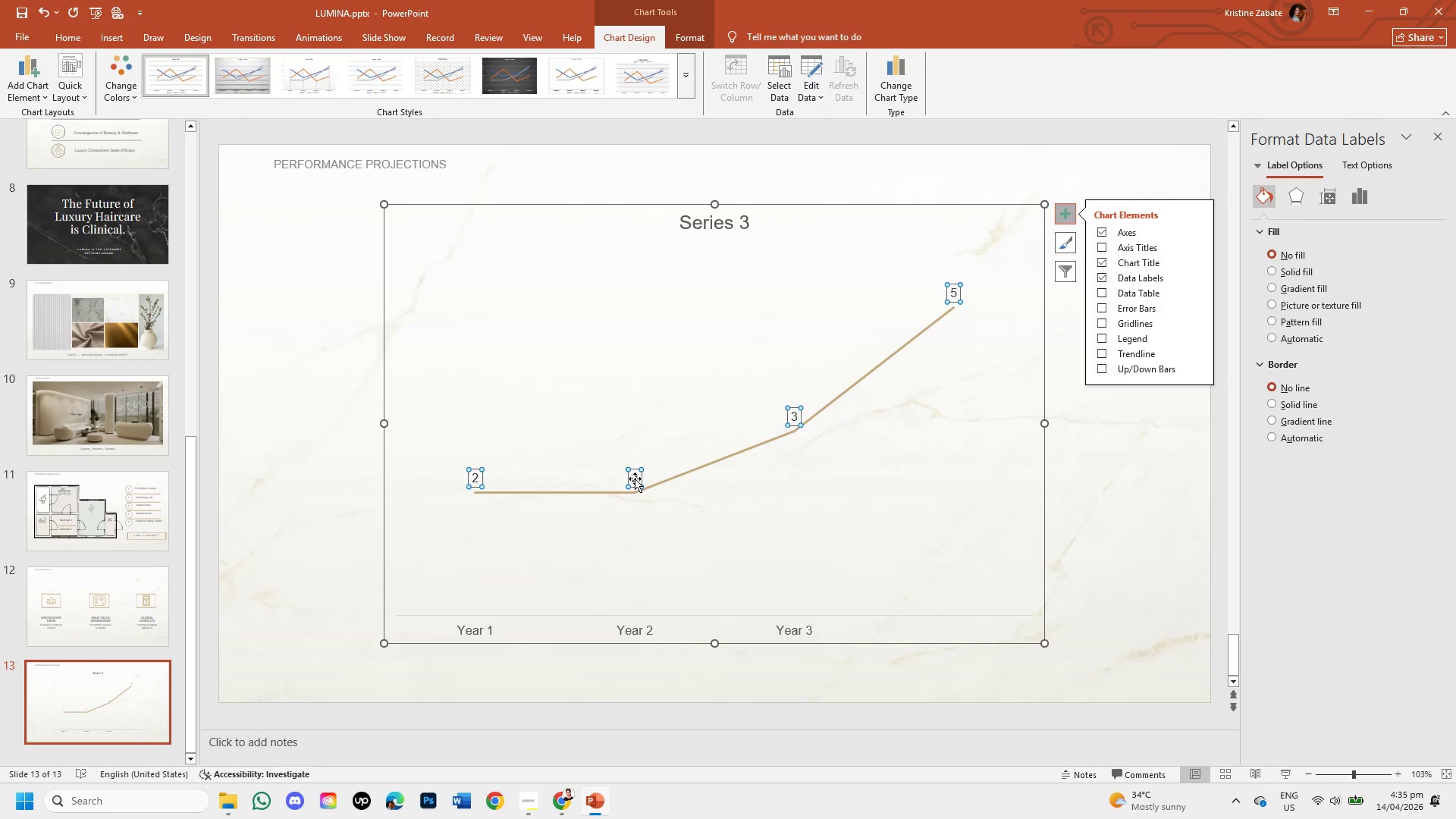 
wait(8.67)
 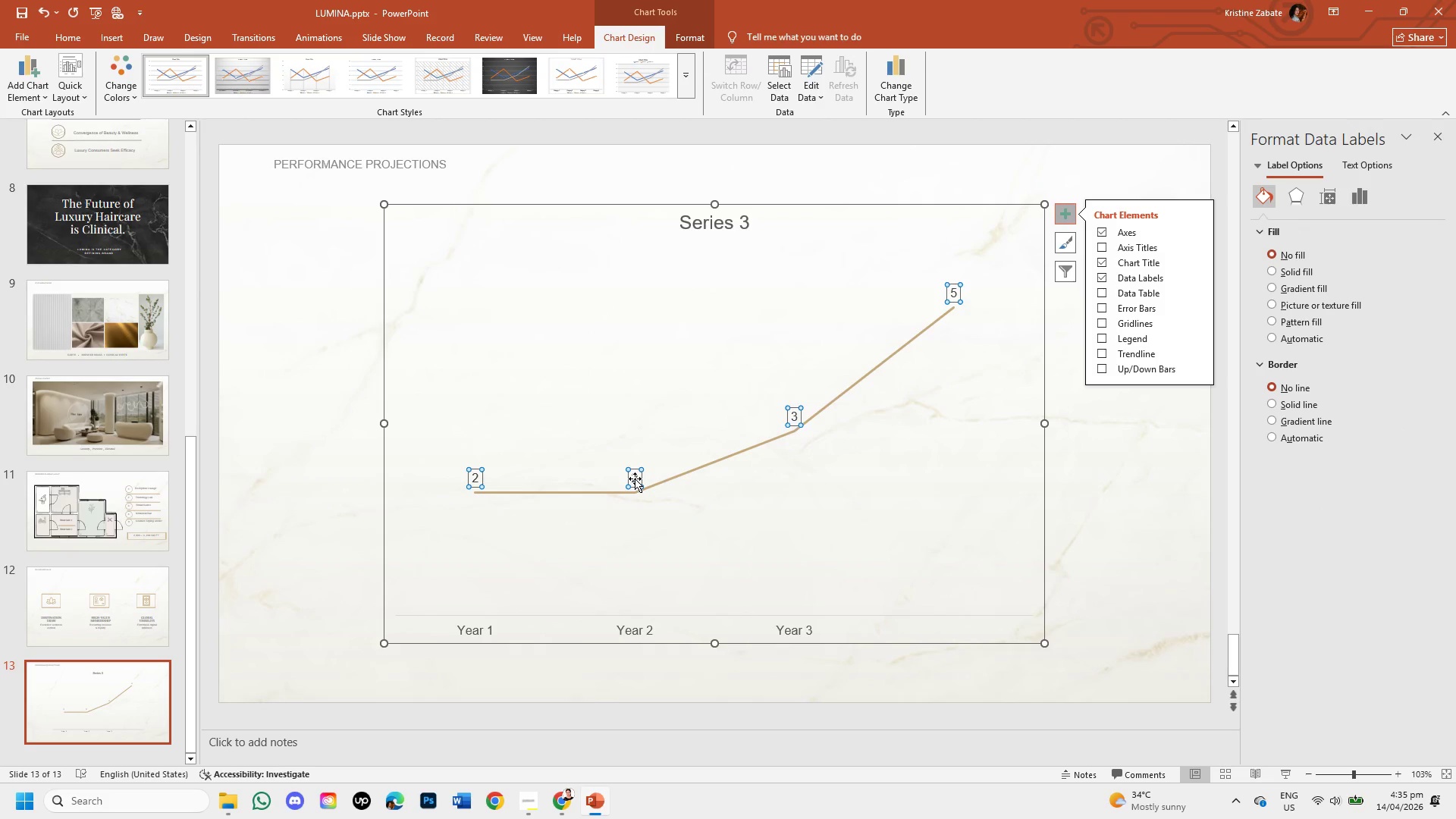 
left_click([681, 41])
 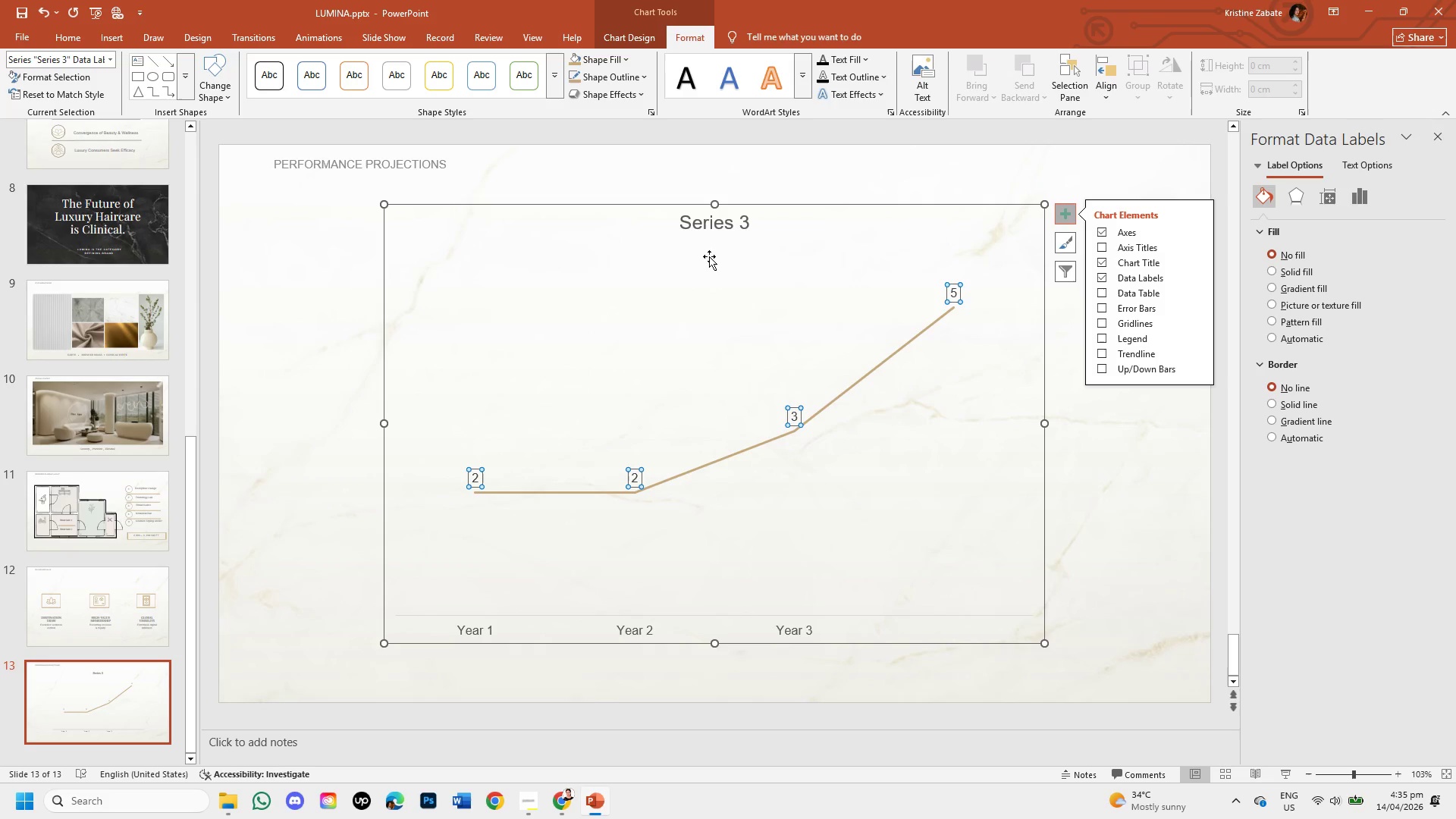 
left_click([781, 428])
 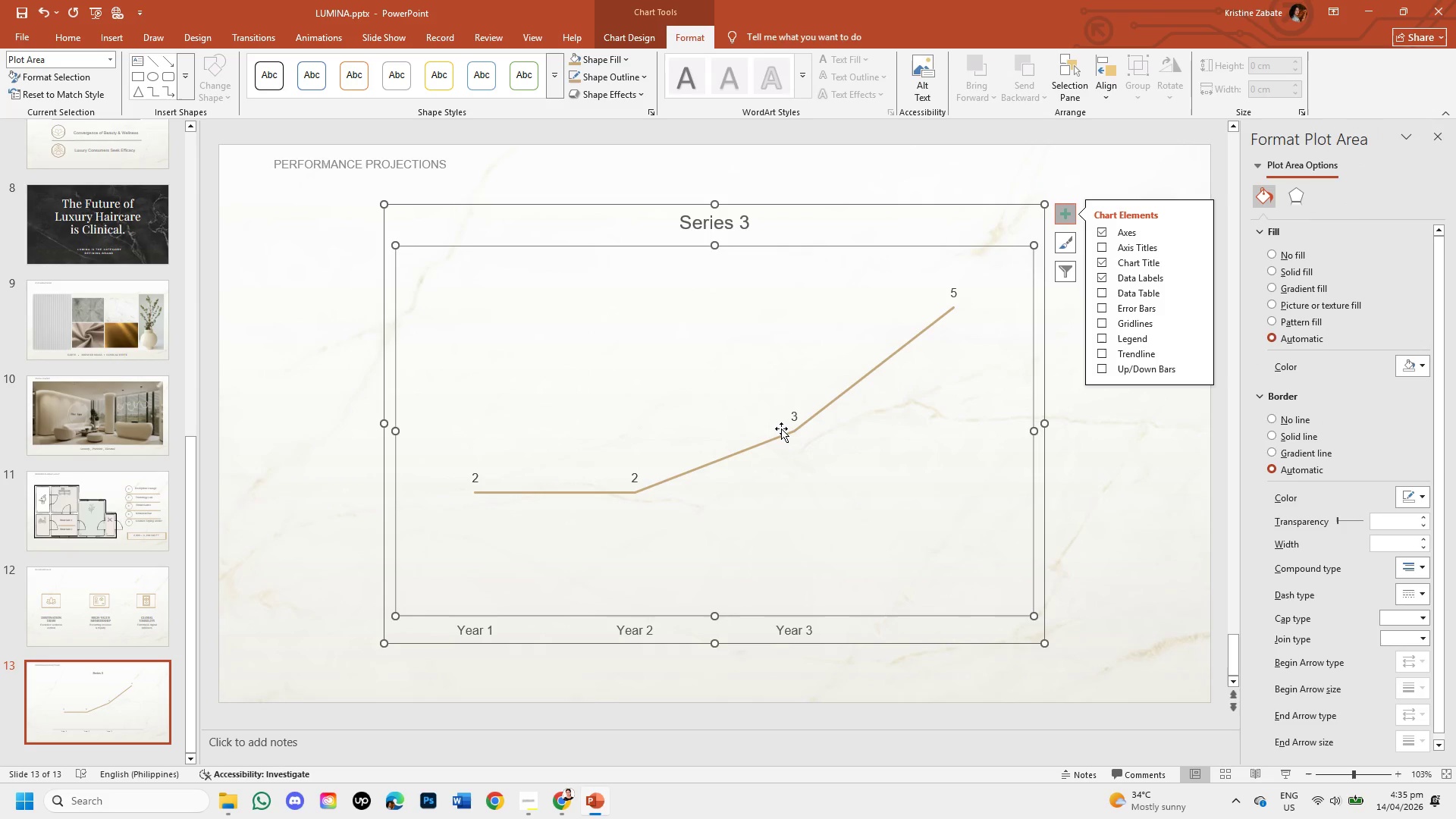 
wait(10.52)
 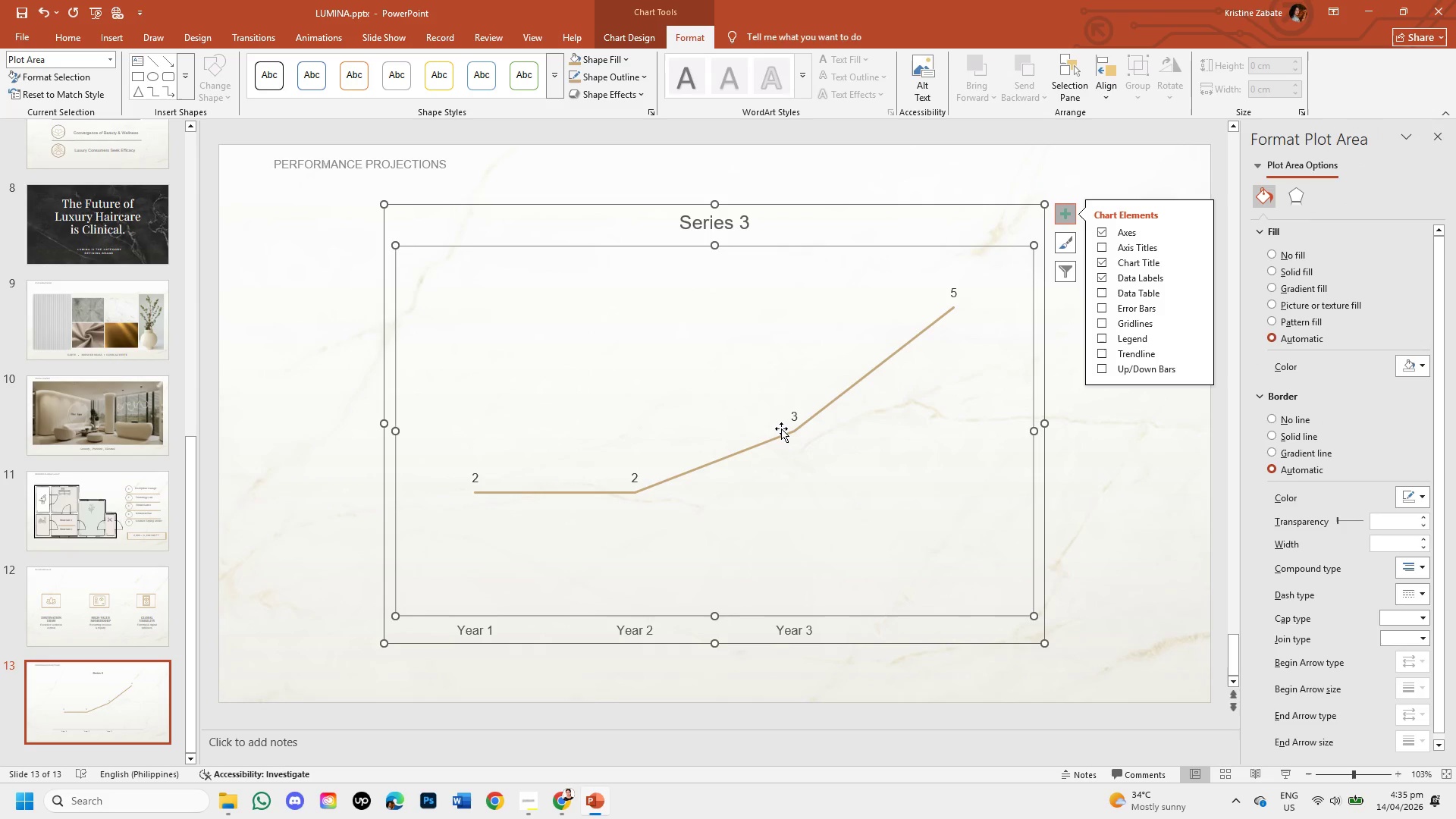 
double_click([478, 475])
 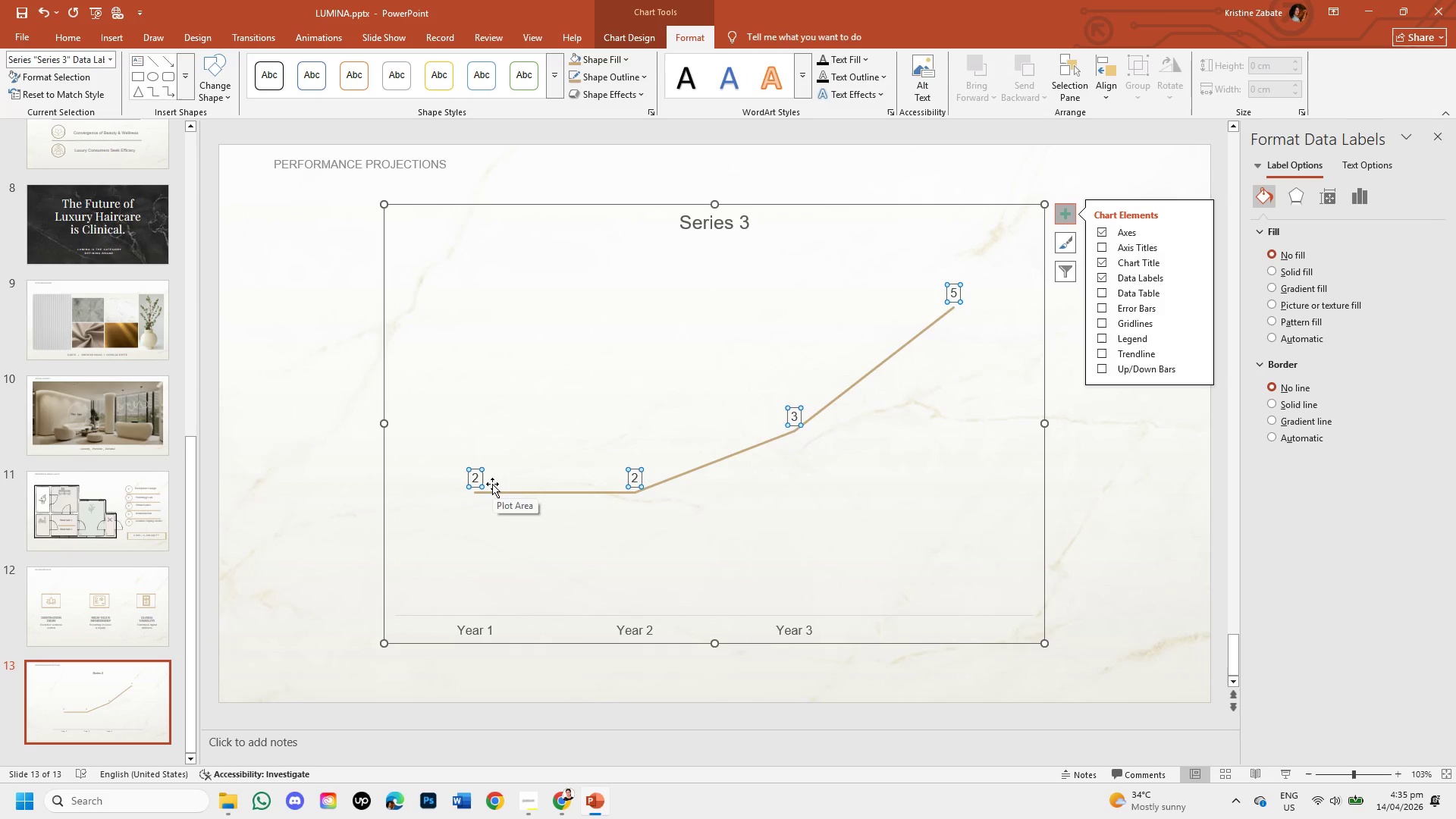 
wait(8.36)
 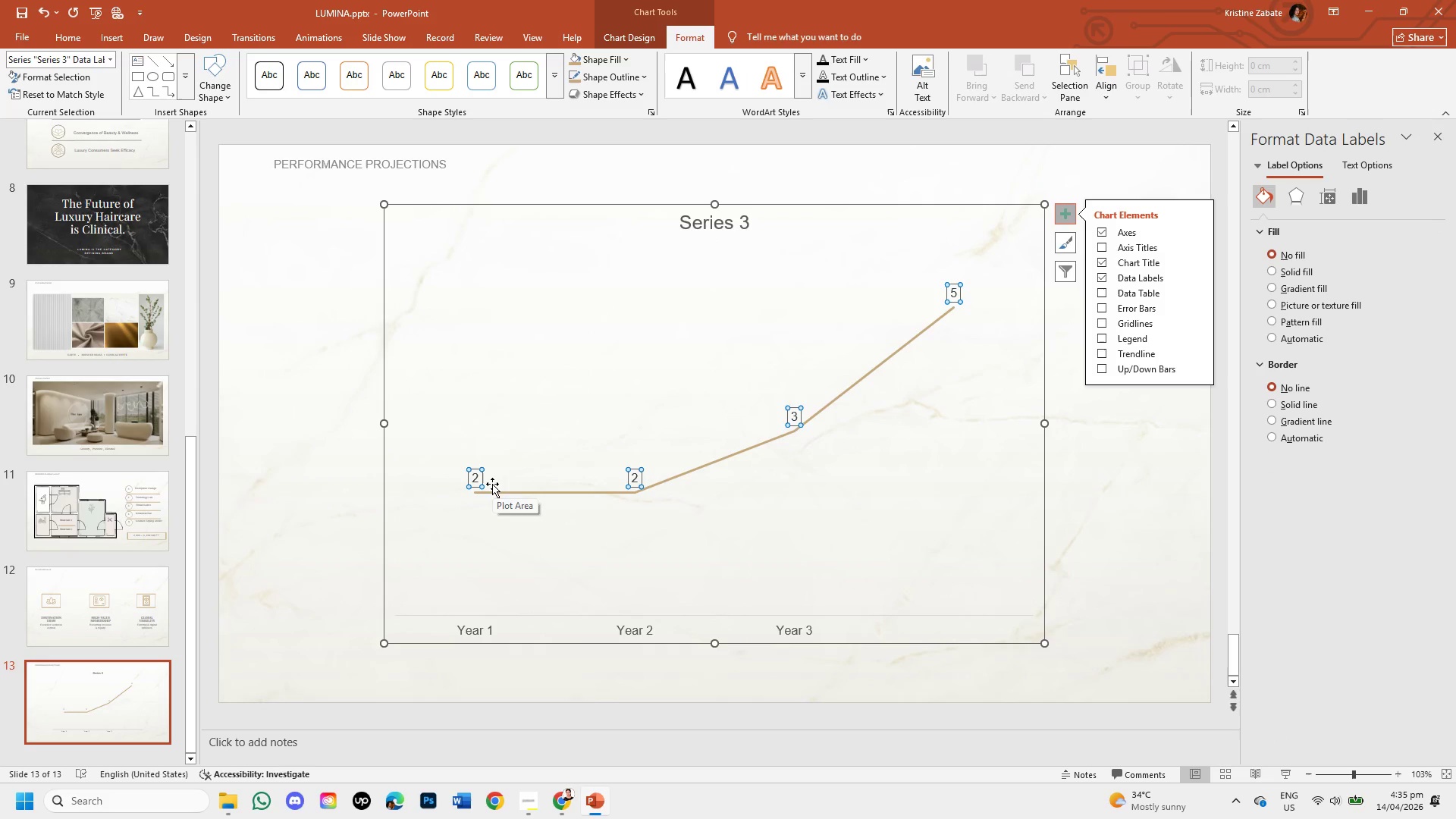 
double_click([476, 476])
 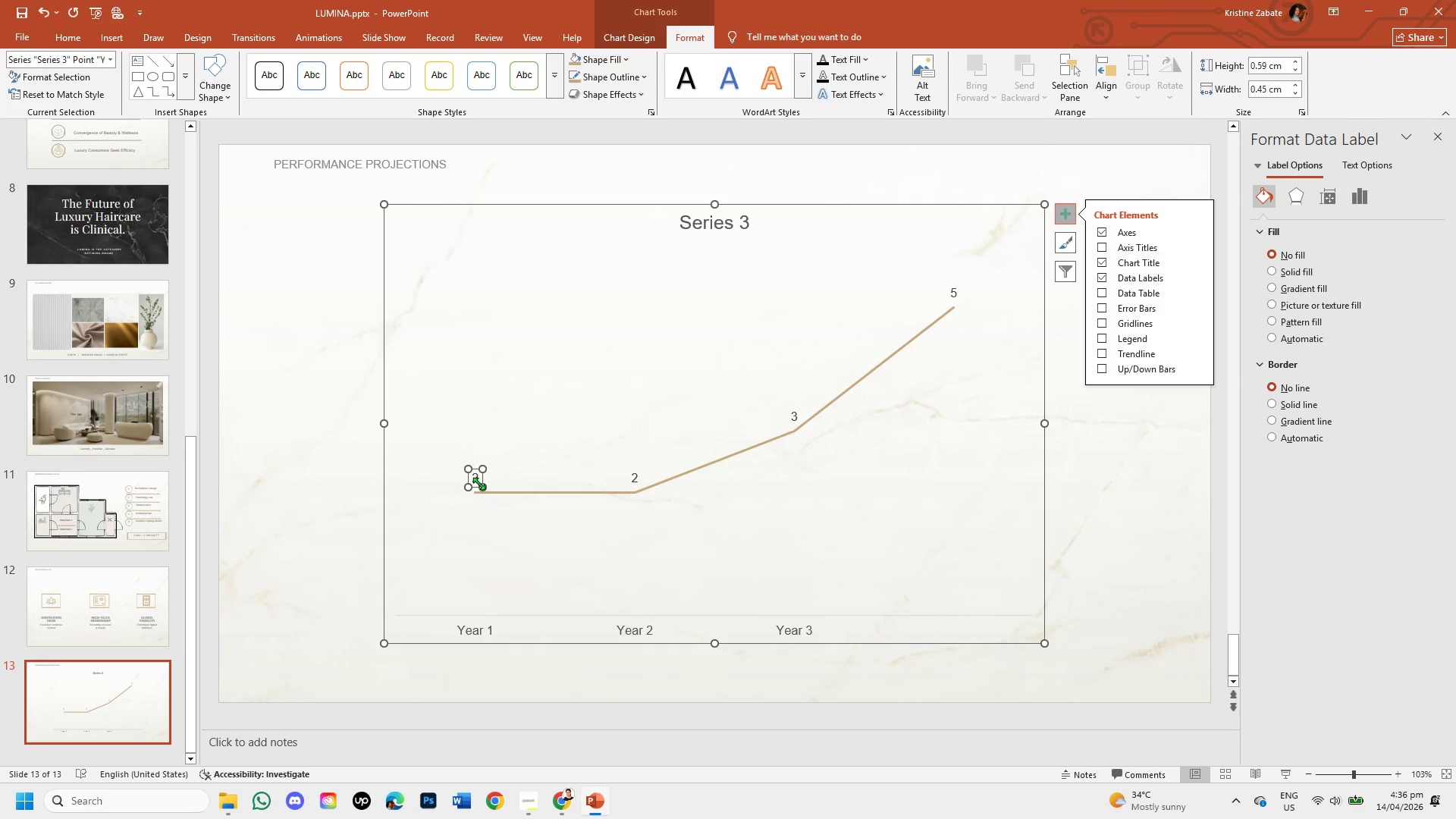 
left_click([479, 479])
 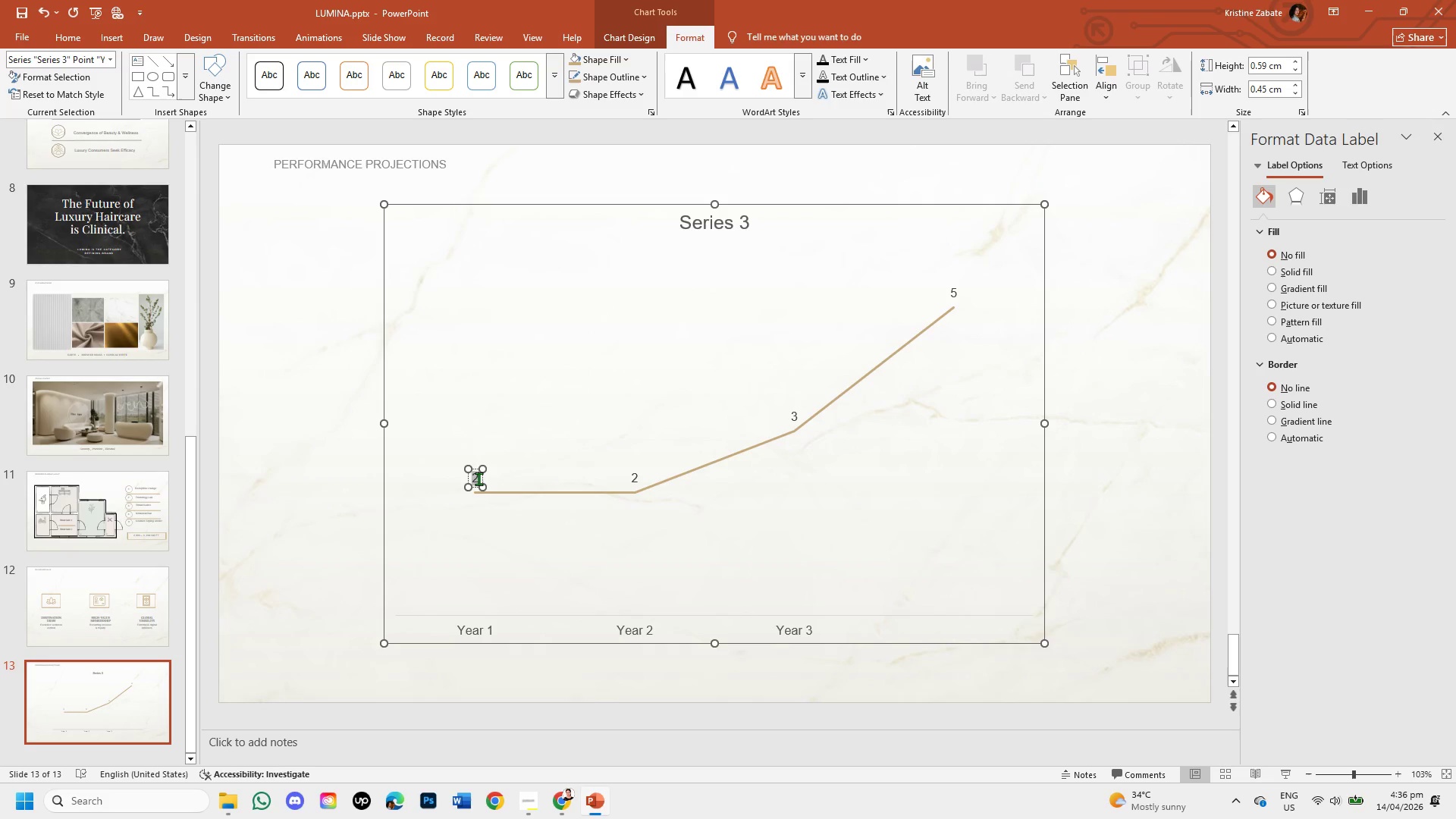 
key(Backspace)
 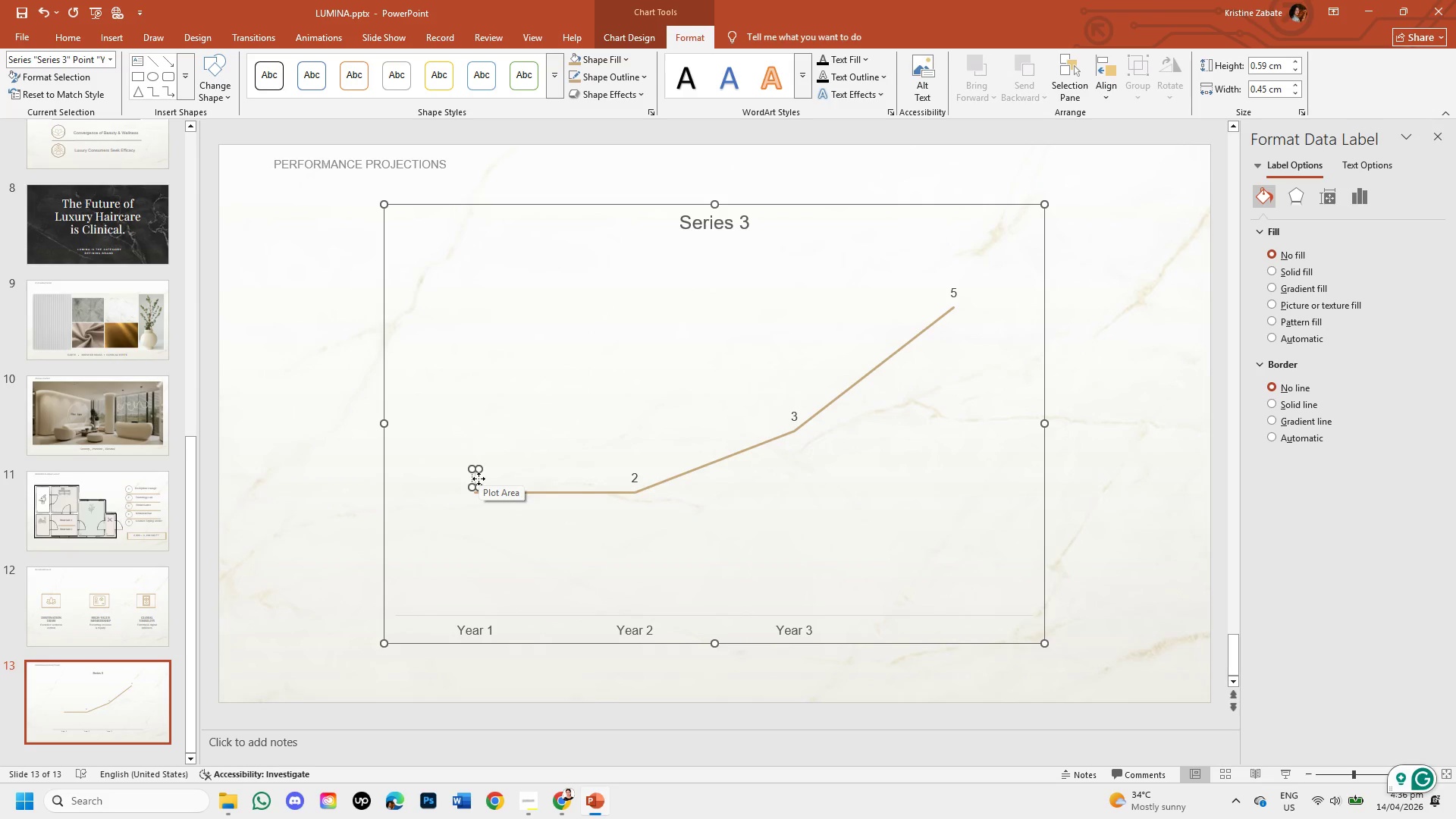 
key(4)
 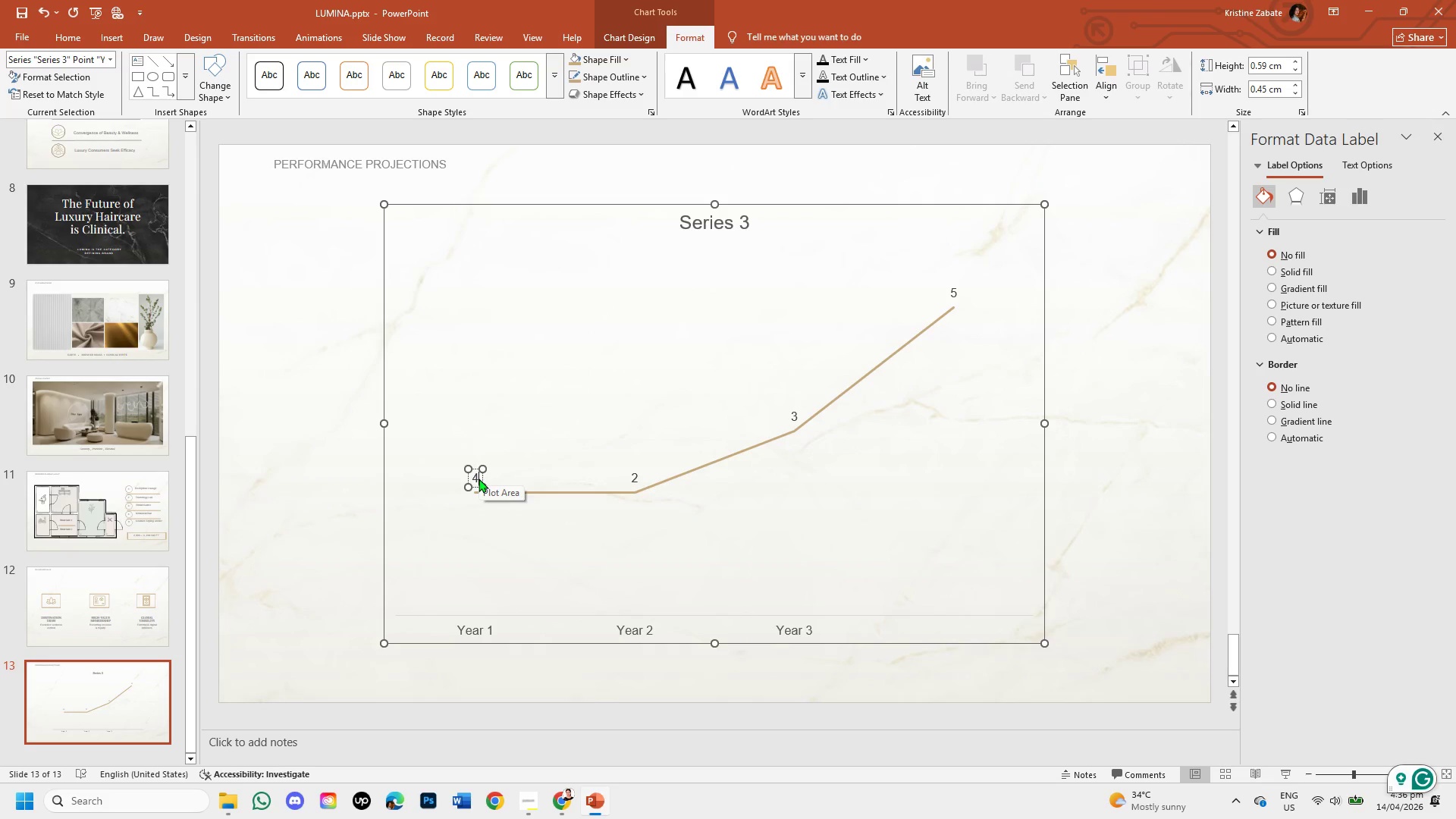 
key(Period)
 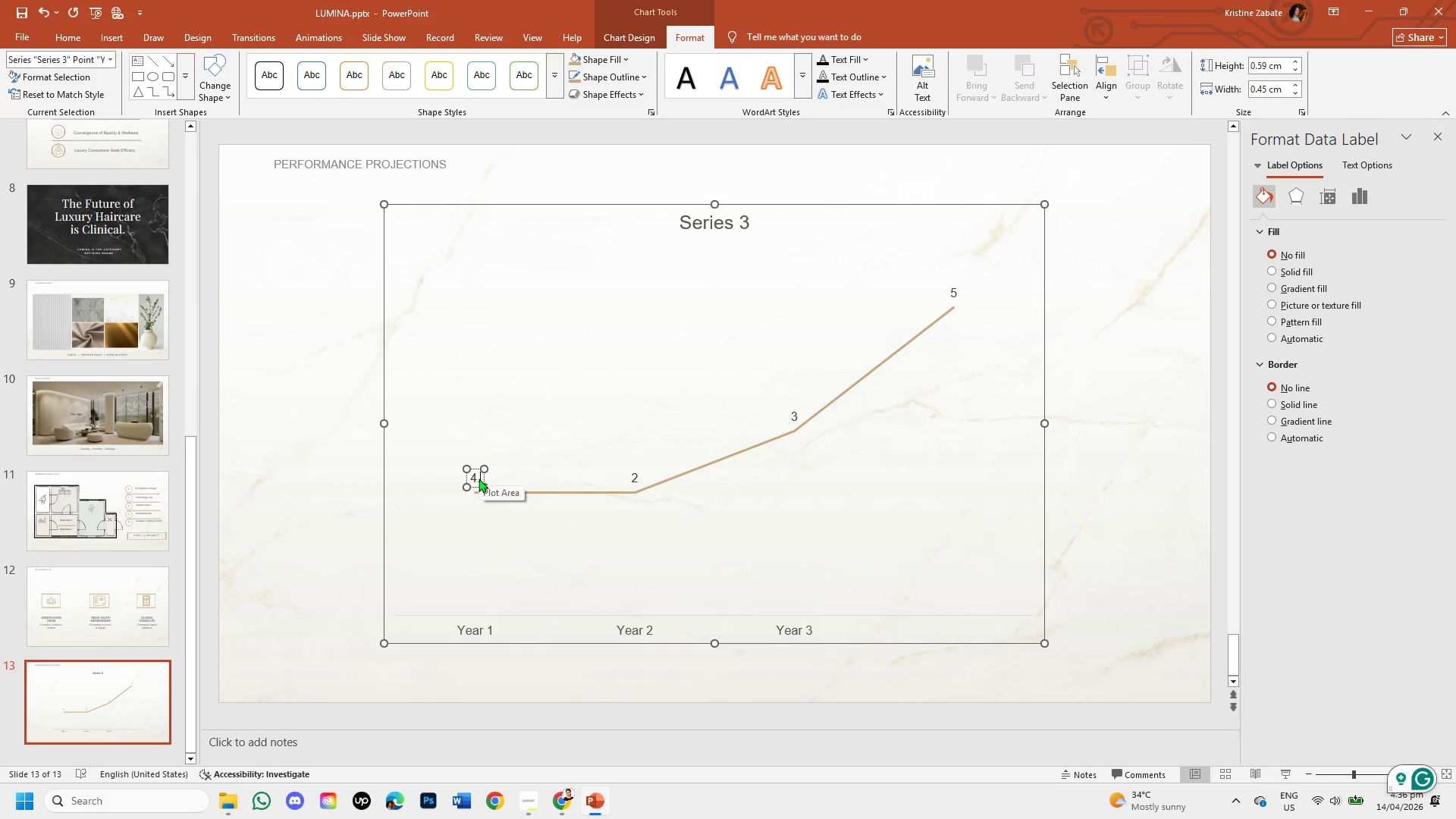 
key(1)
 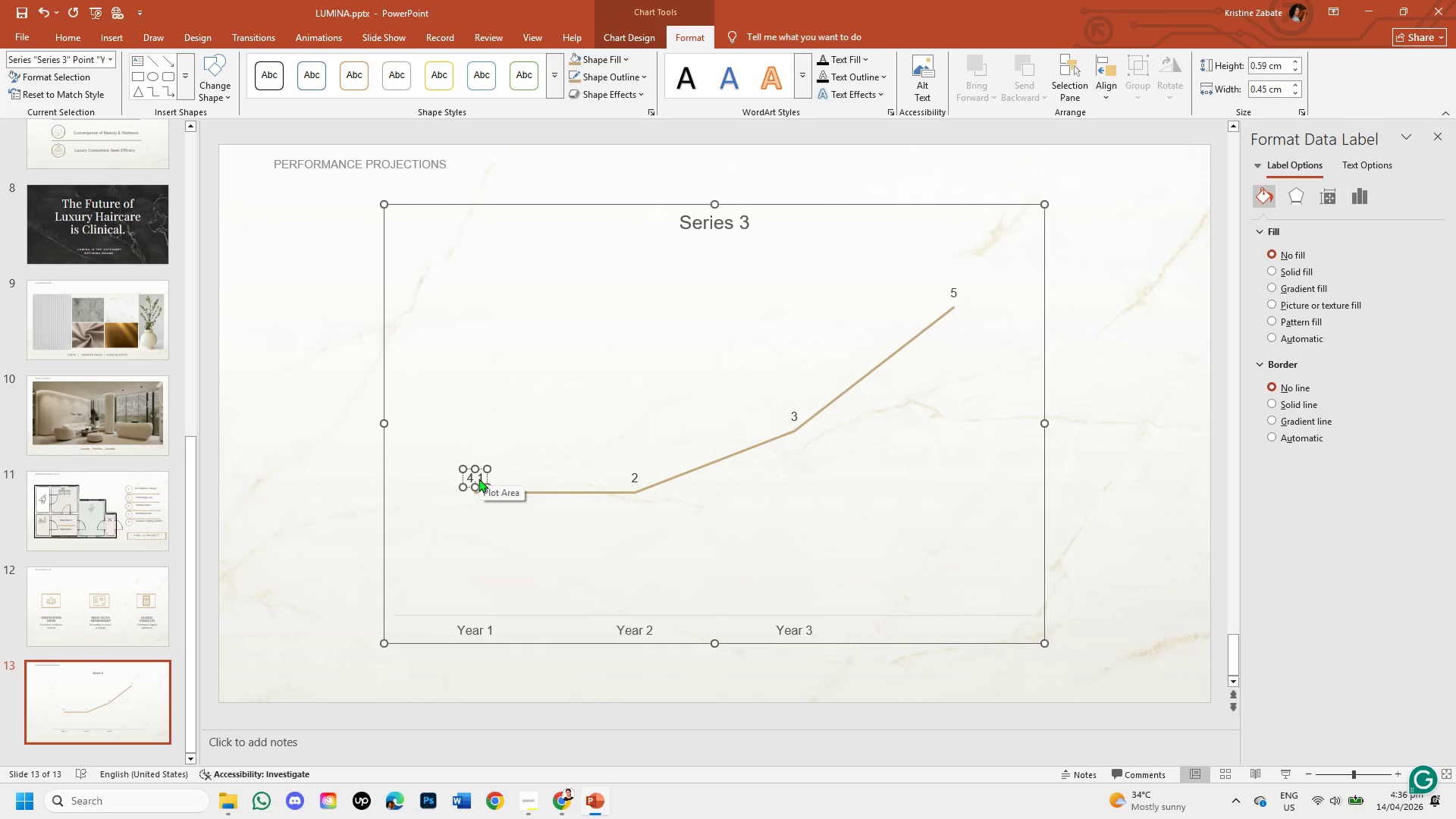 
wait(6.62)
 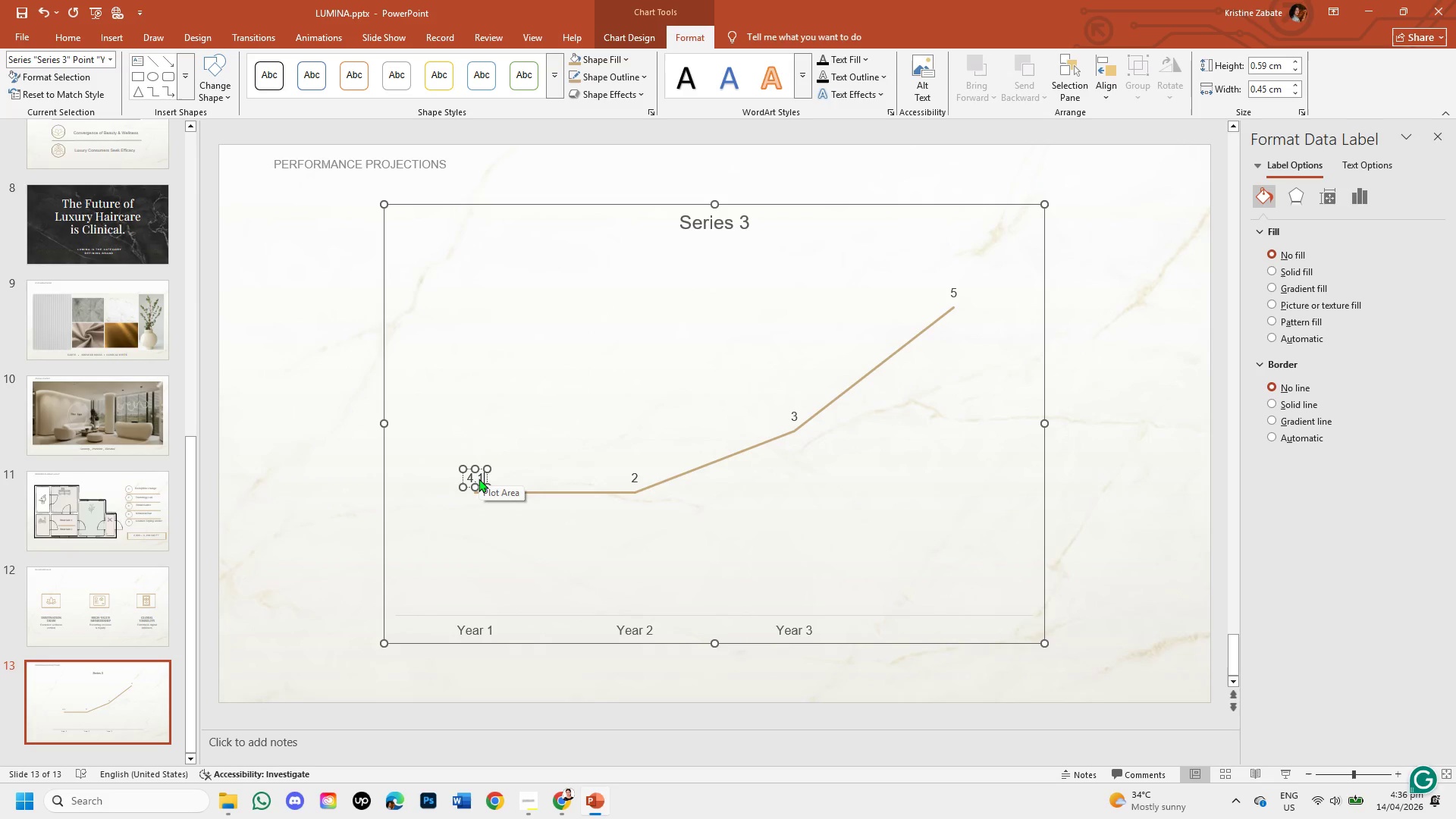 
key(Backspace)
 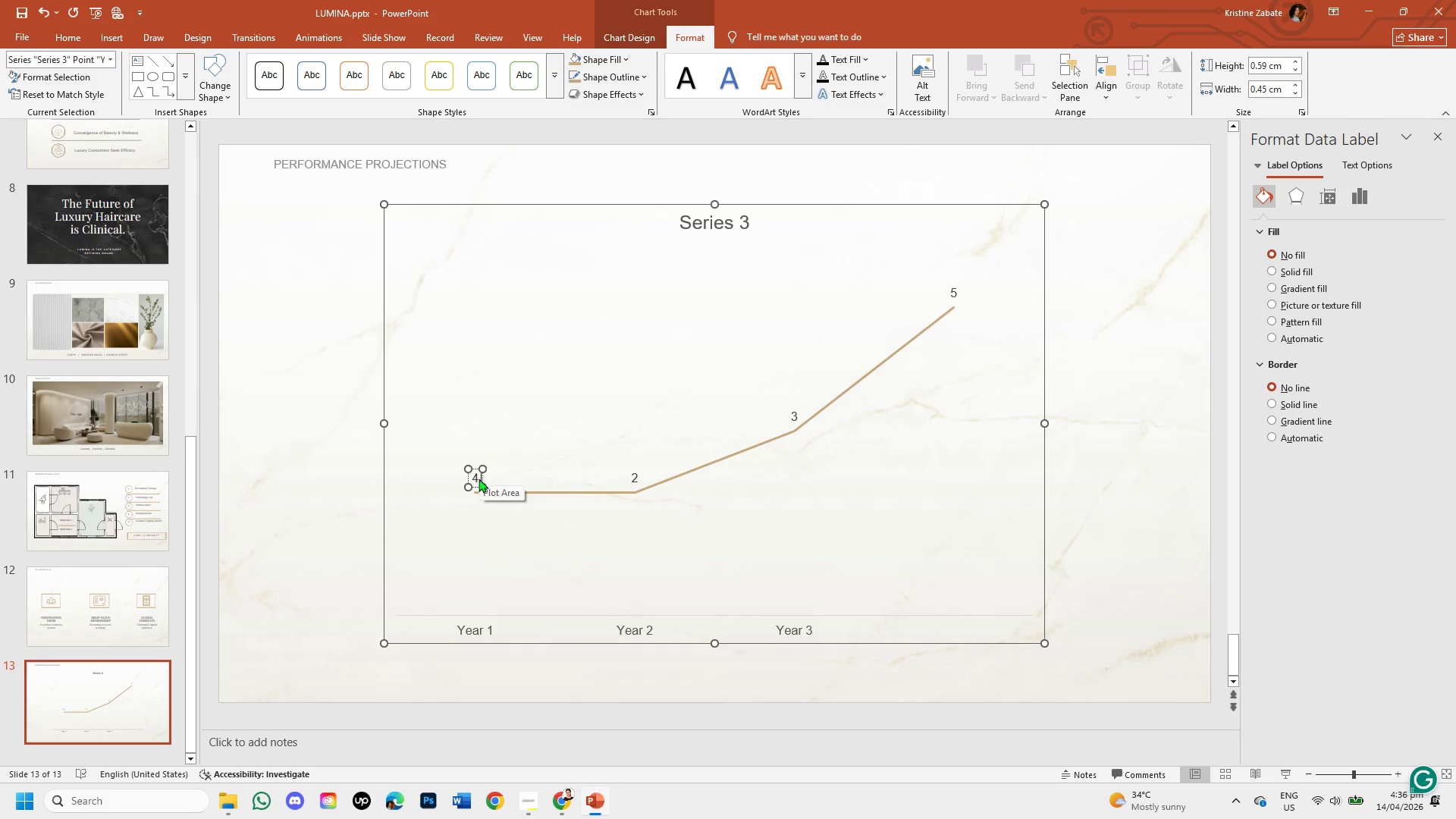 
key(Backspace)
 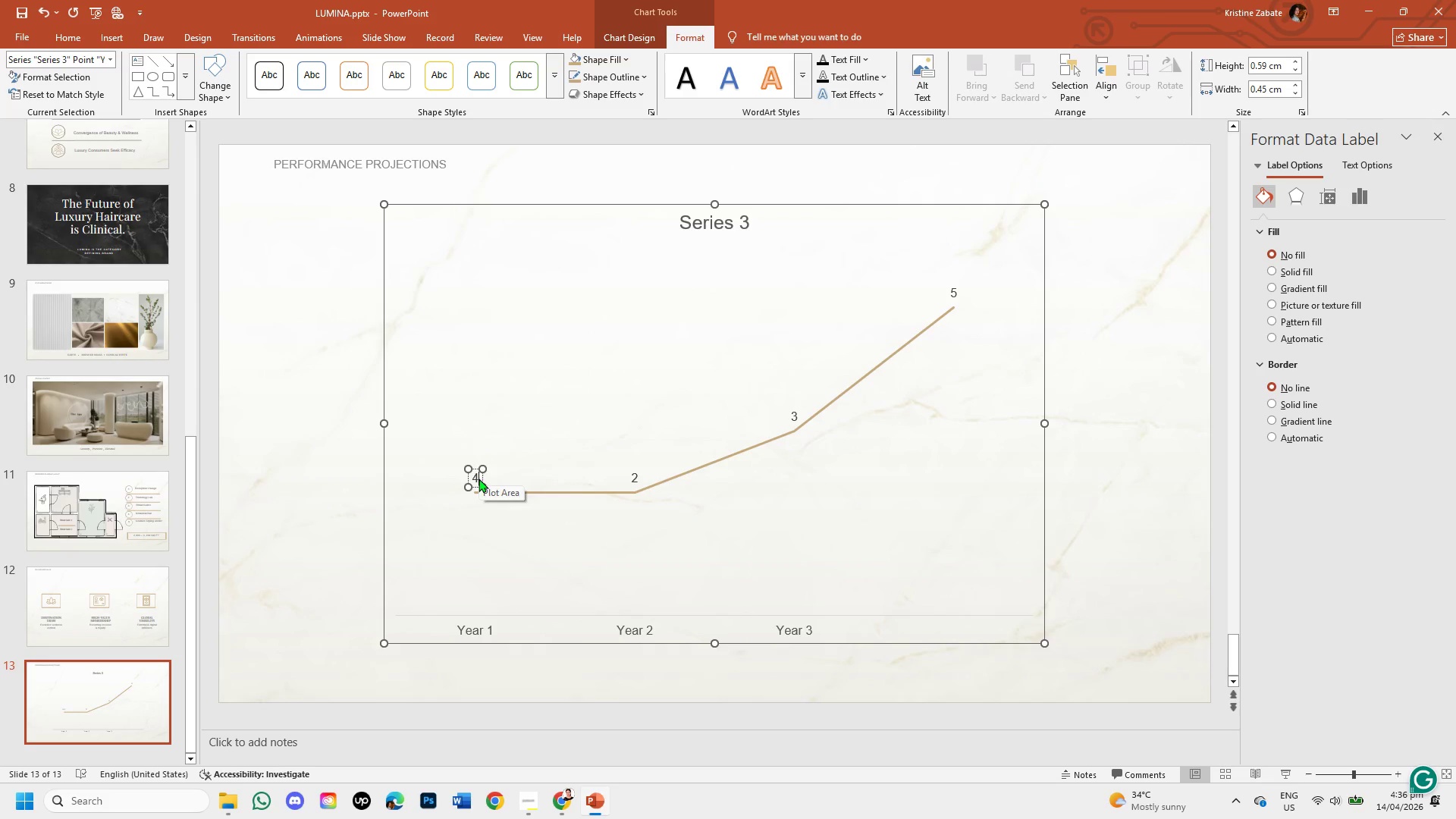 
key(Backspace)
 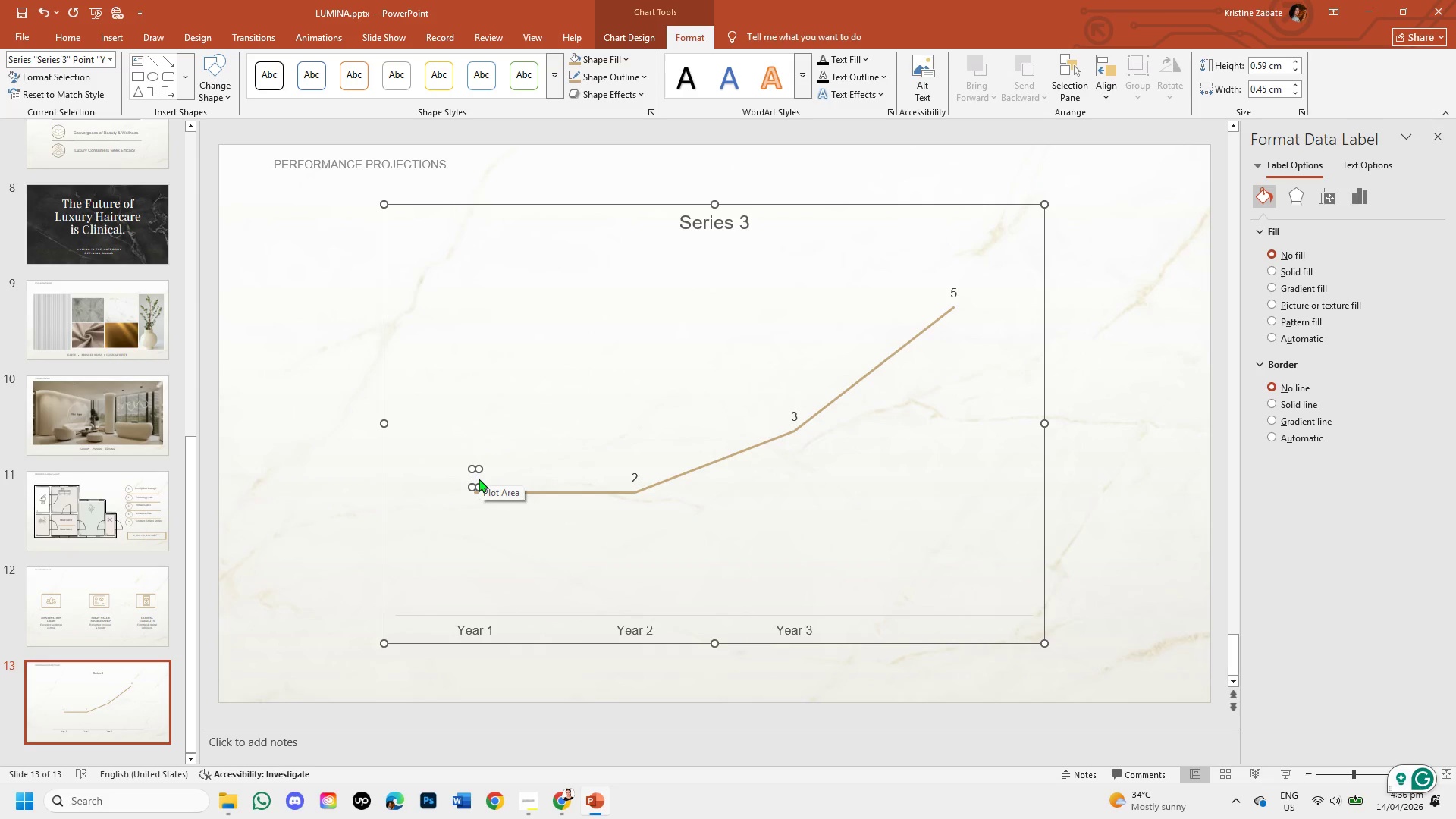 
type($4.1m)
key(Backspace)
type(M)
 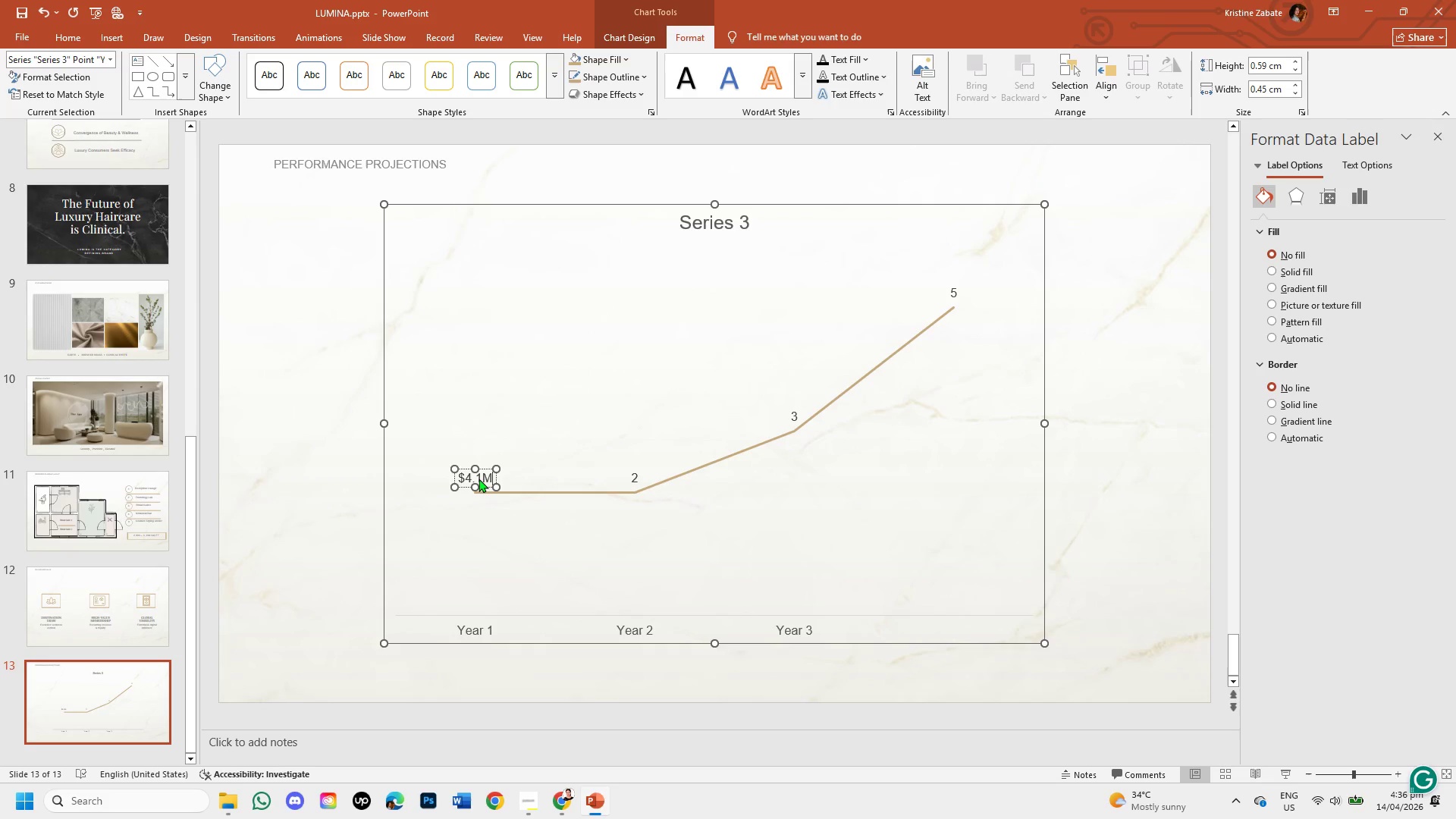 
wait(32.02)
 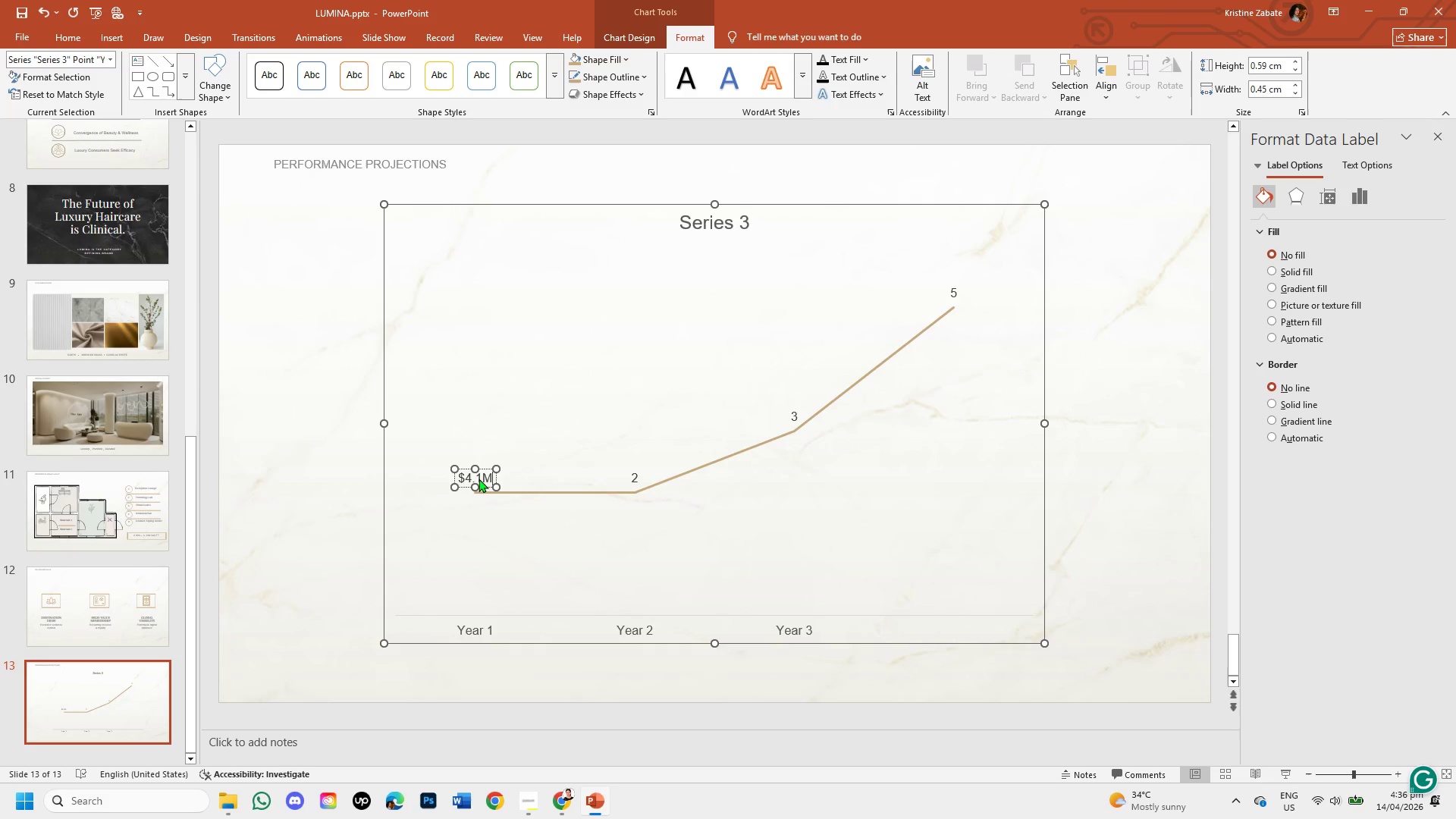 
left_click([59, 39])
 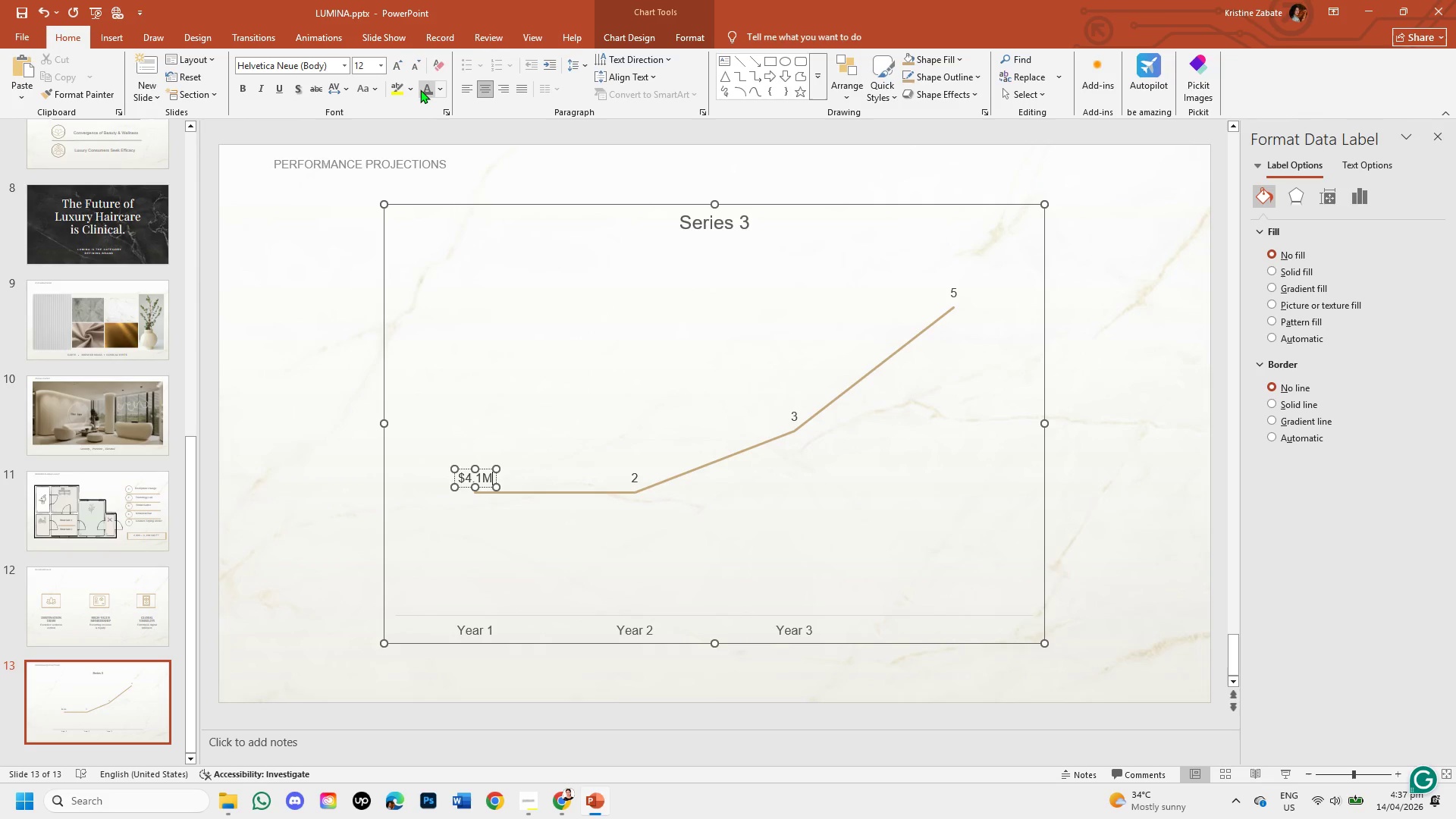 
left_click([421, 89])
 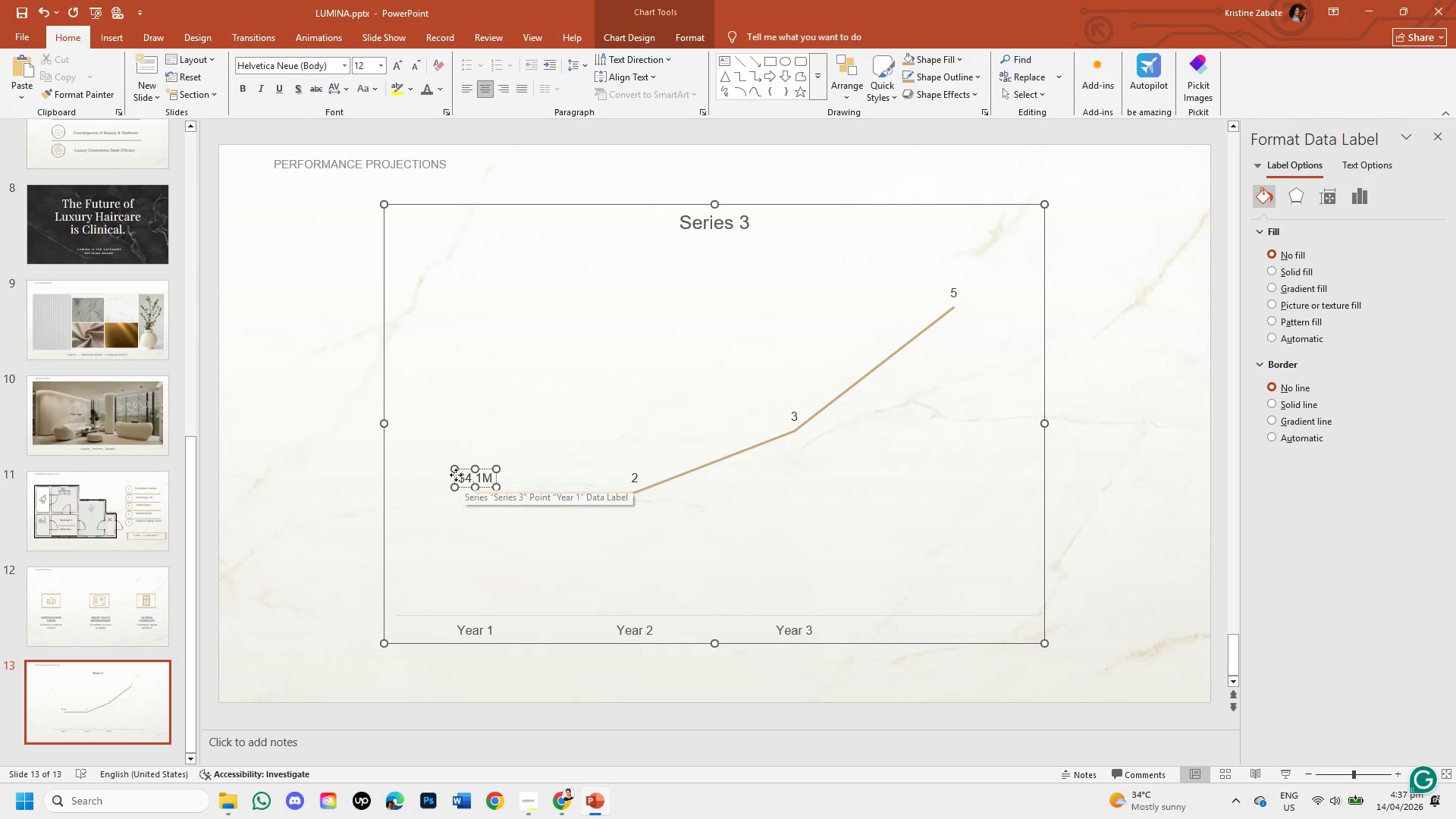 
left_click([458, 475])
 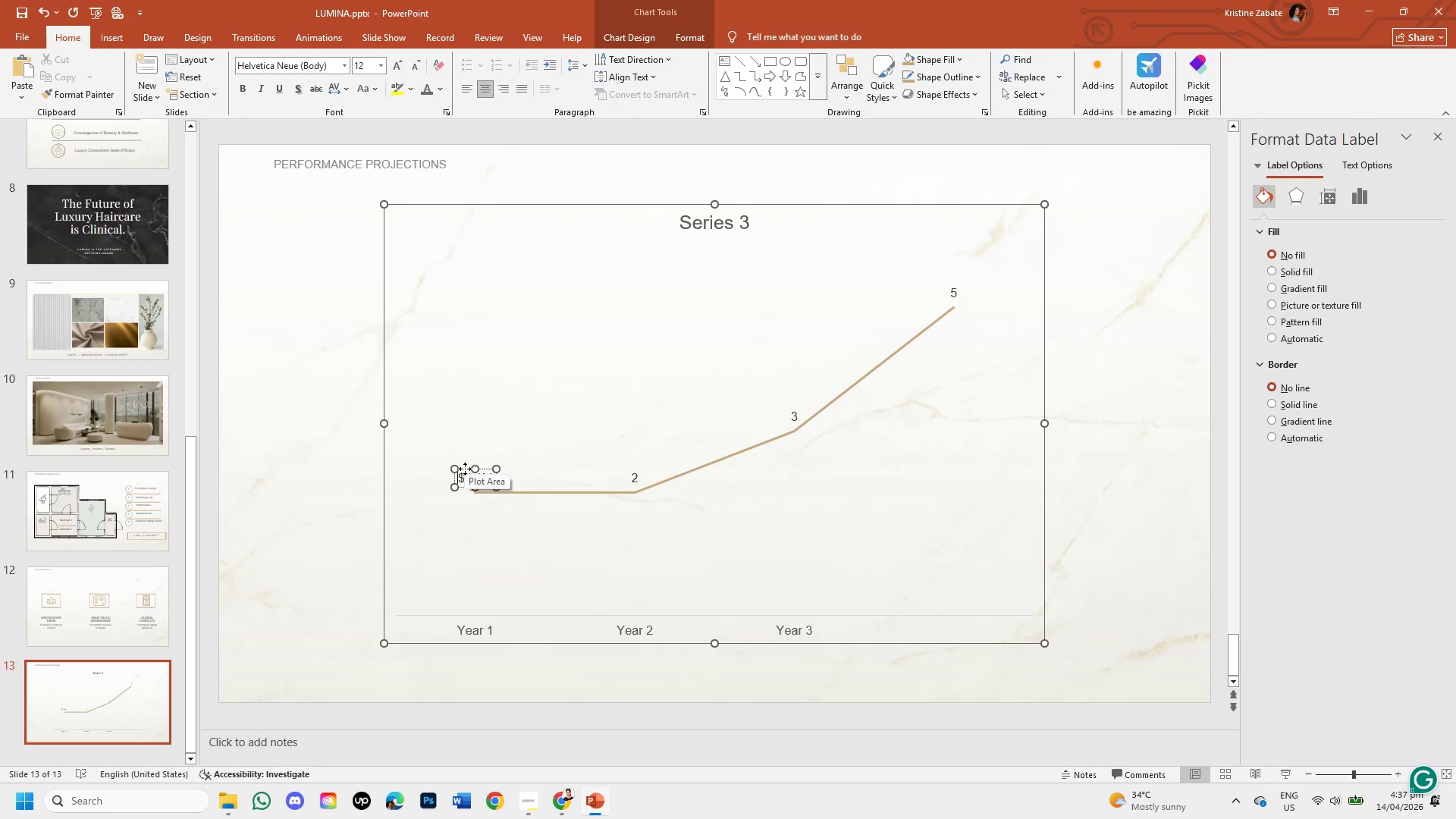 
left_click([465, 469])
 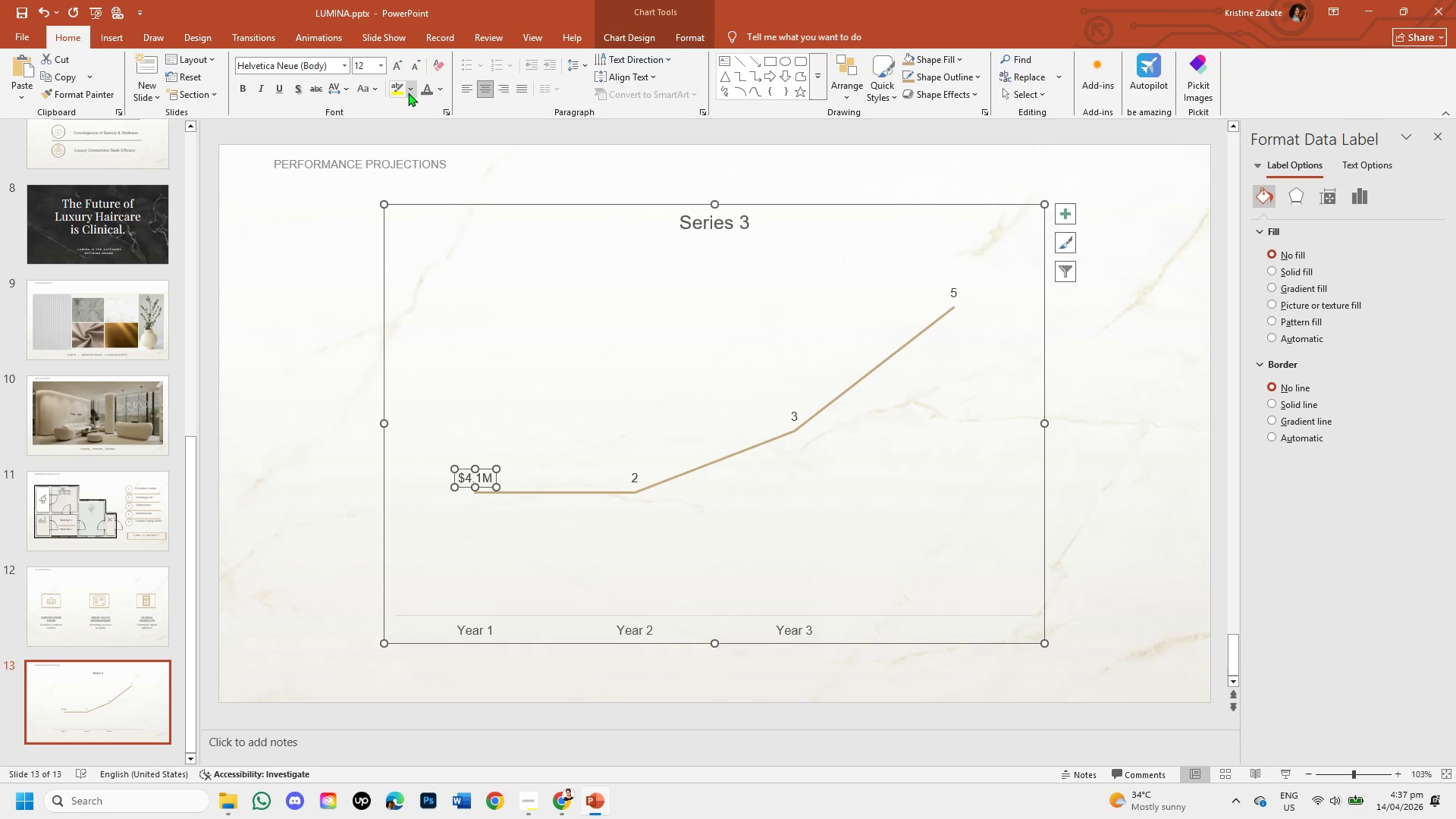 
left_click([424, 92])
 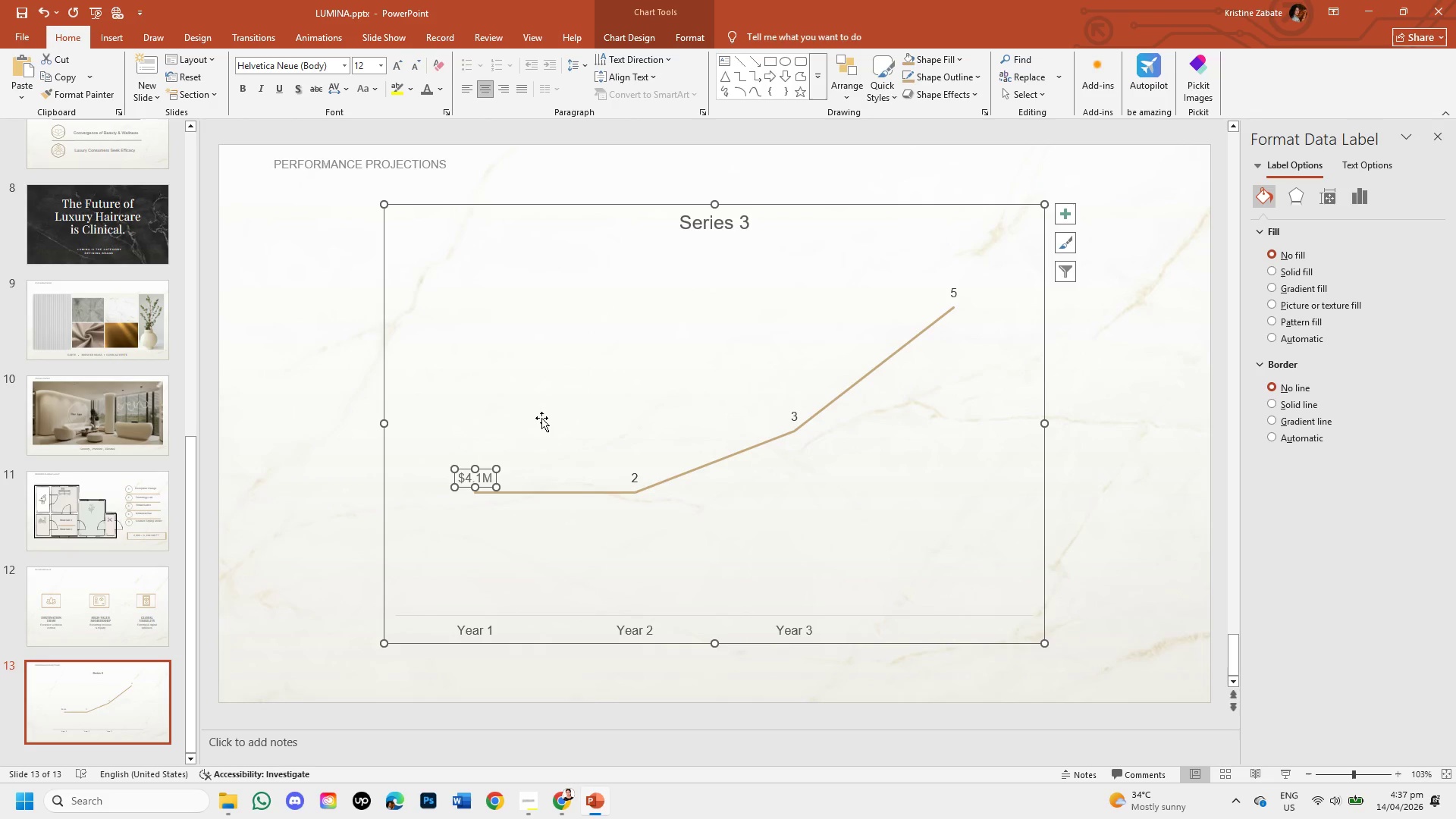 
left_click([541, 418])
 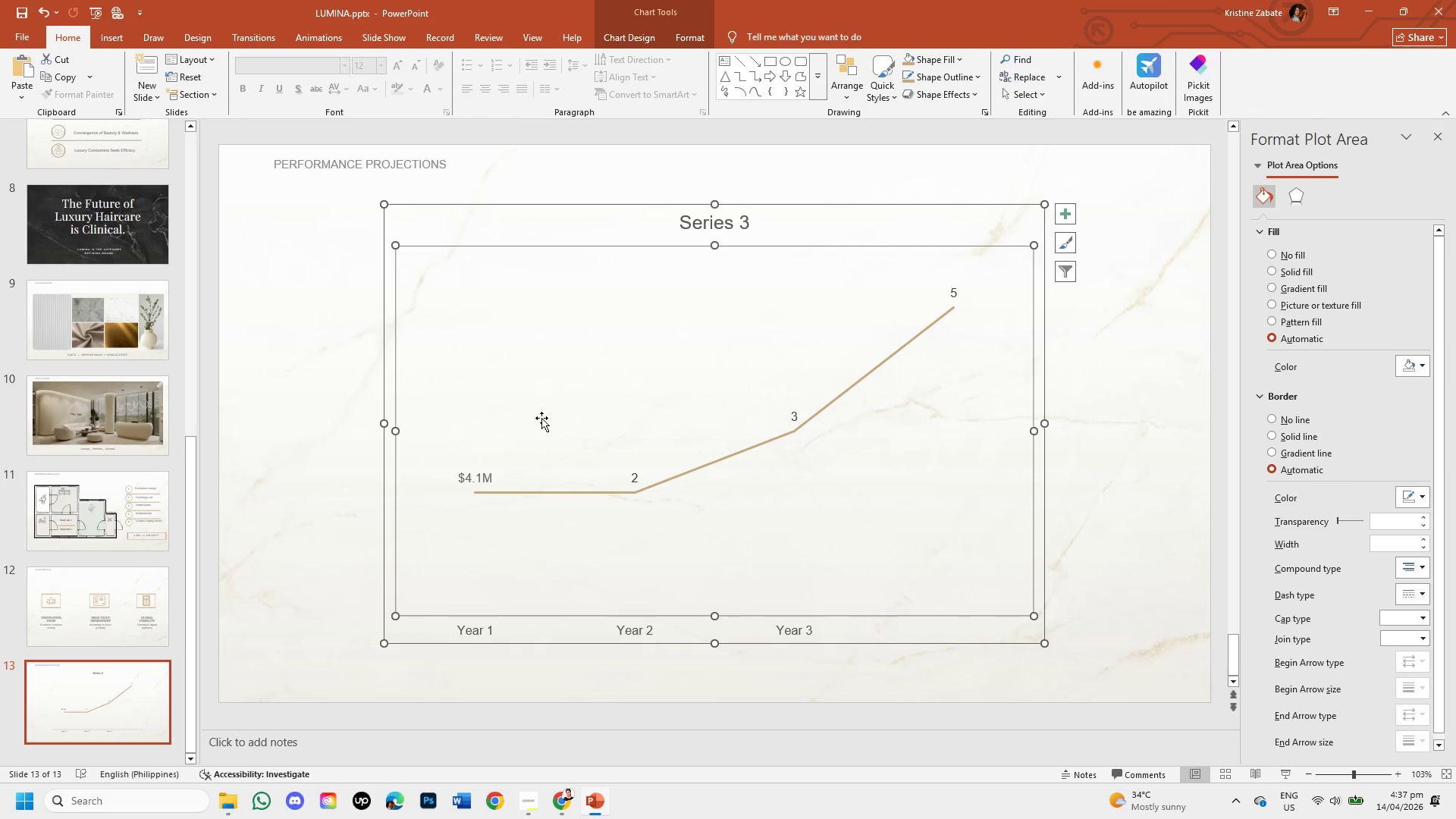 
wait(8.11)
 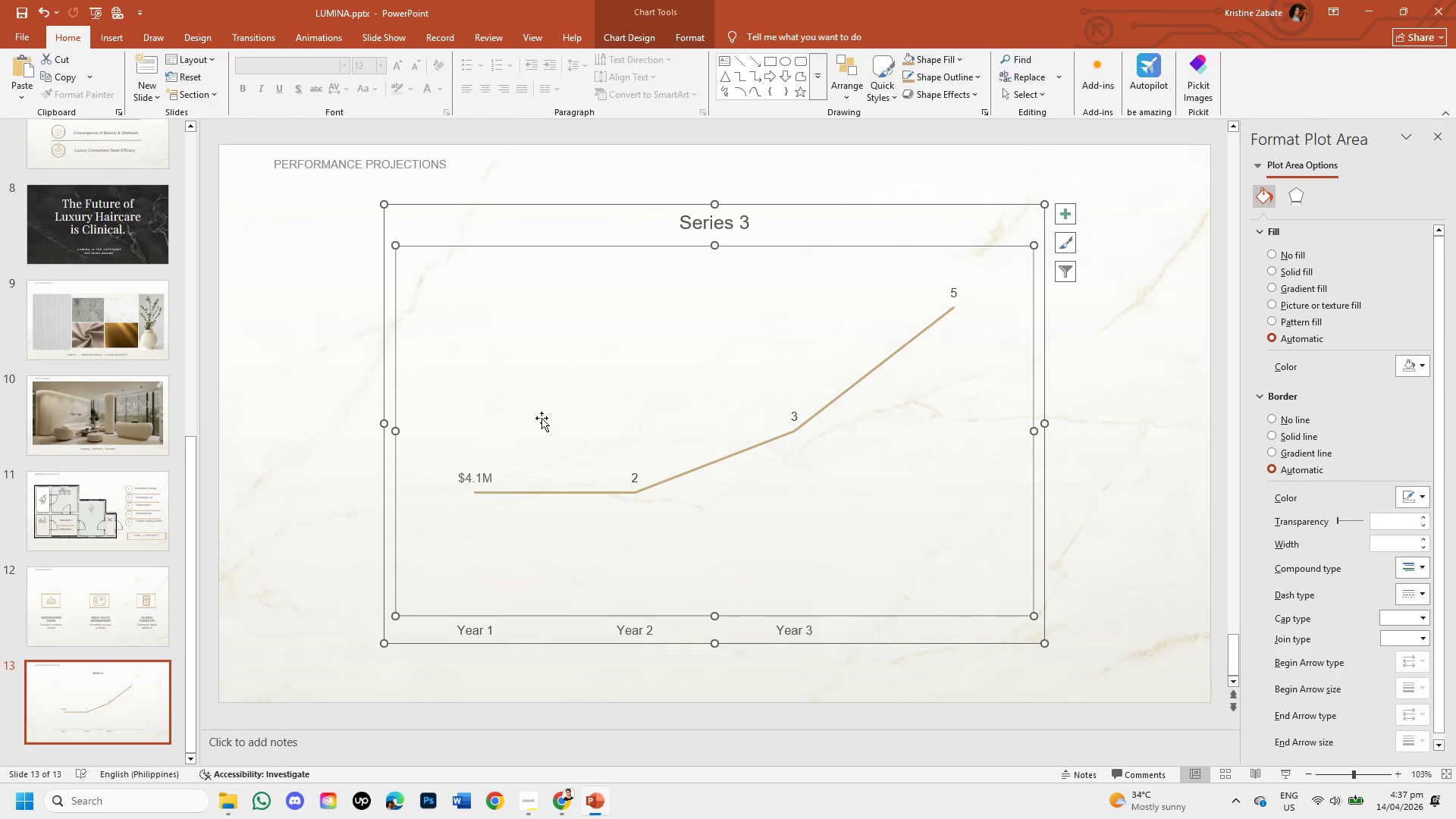 
left_click_drag(start_coordinate=[868, 372], to_coordinate=[977, 539])
 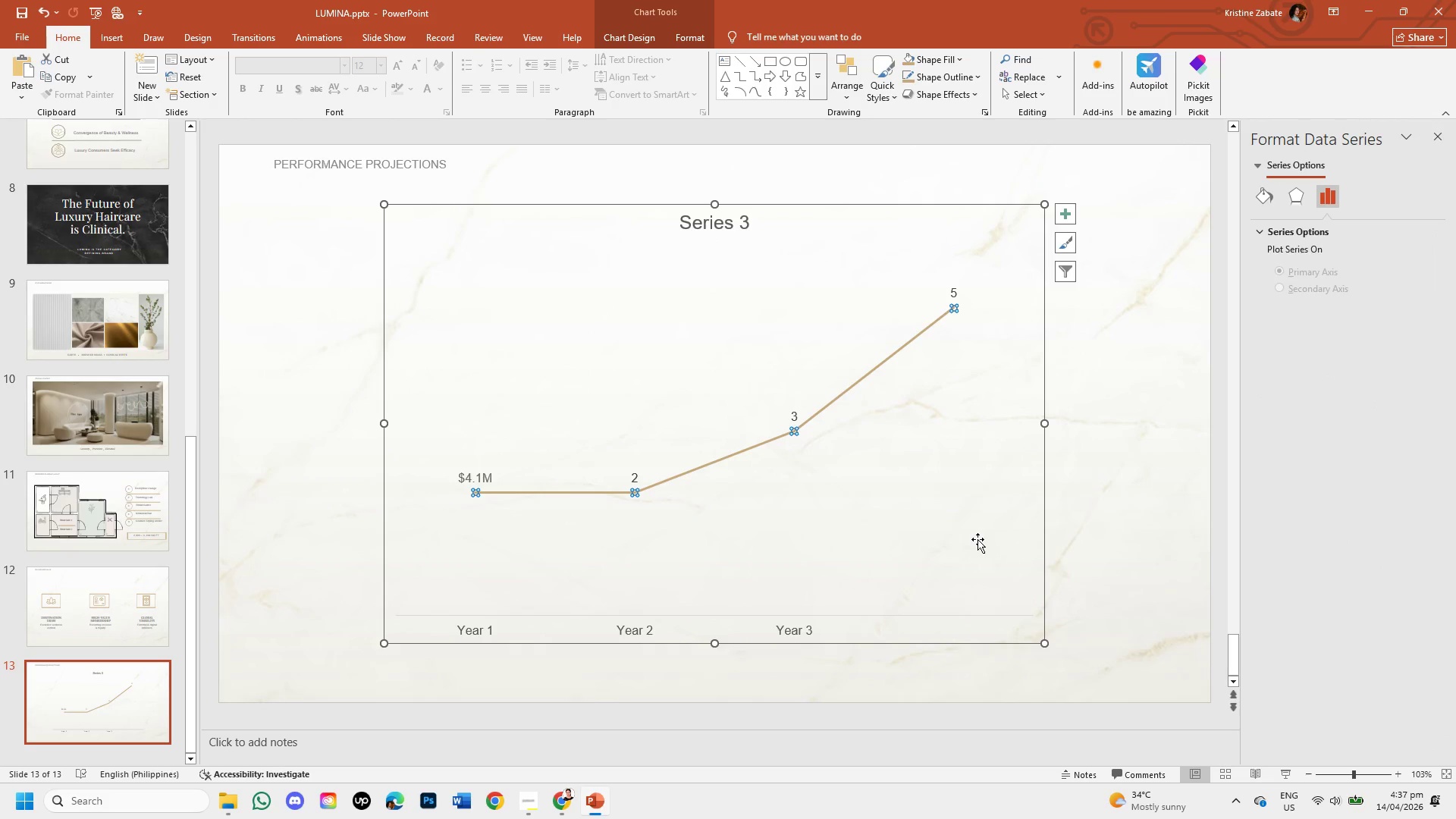 
right_click([868, 372])
 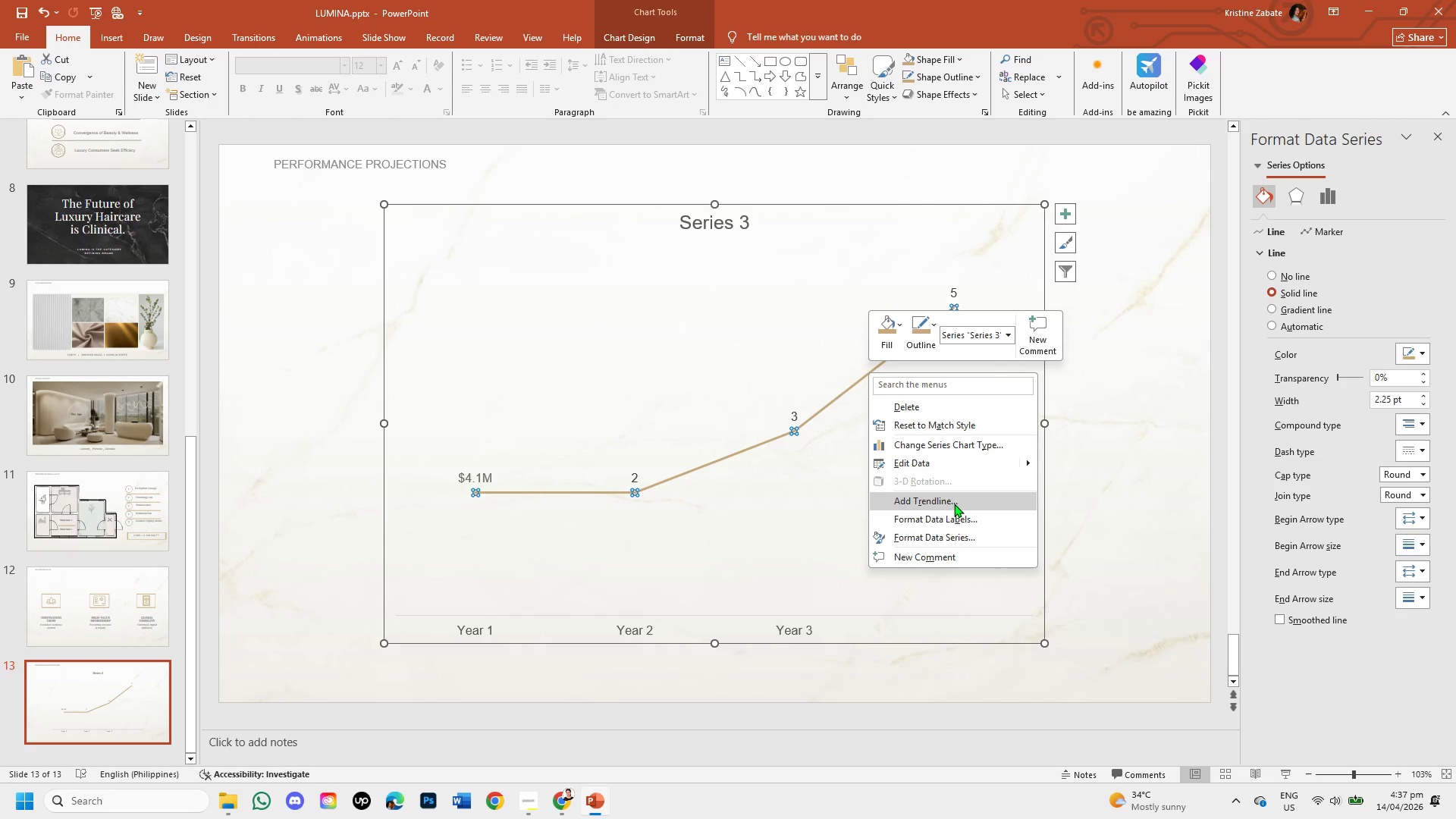 
left_click([977, 539])
 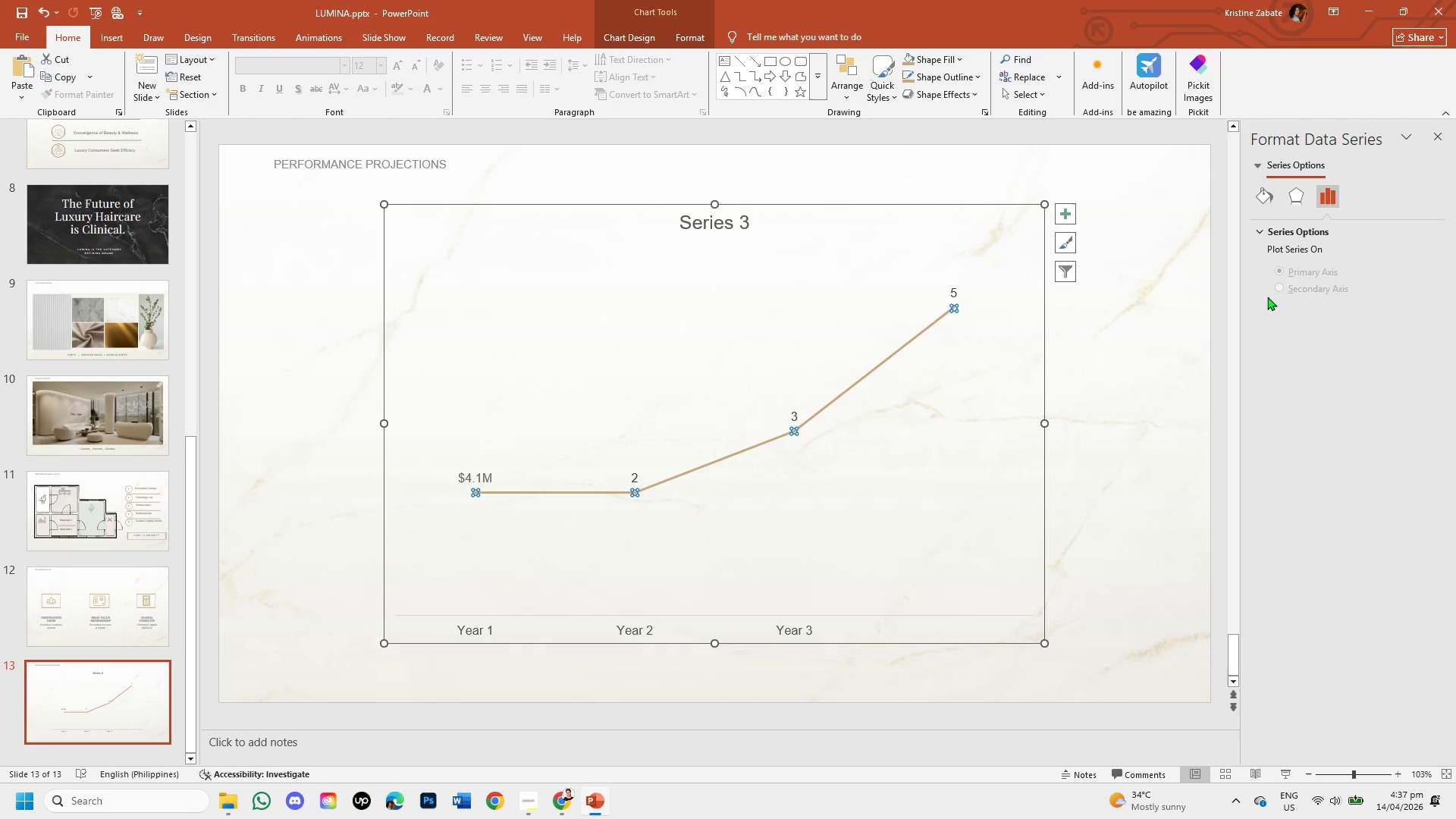 
left_click([1280, 249])
 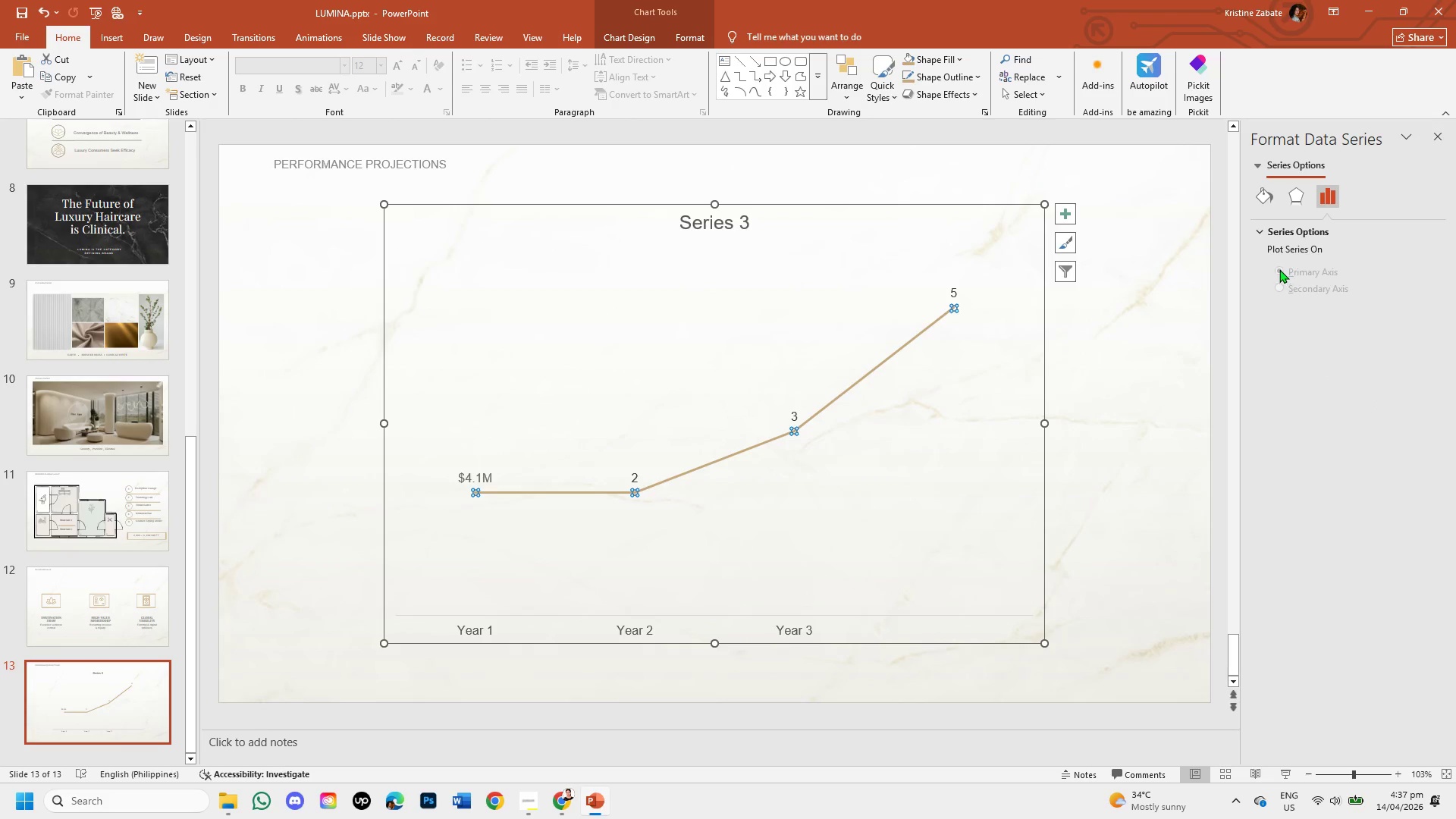 
left_click([1277, 266])
 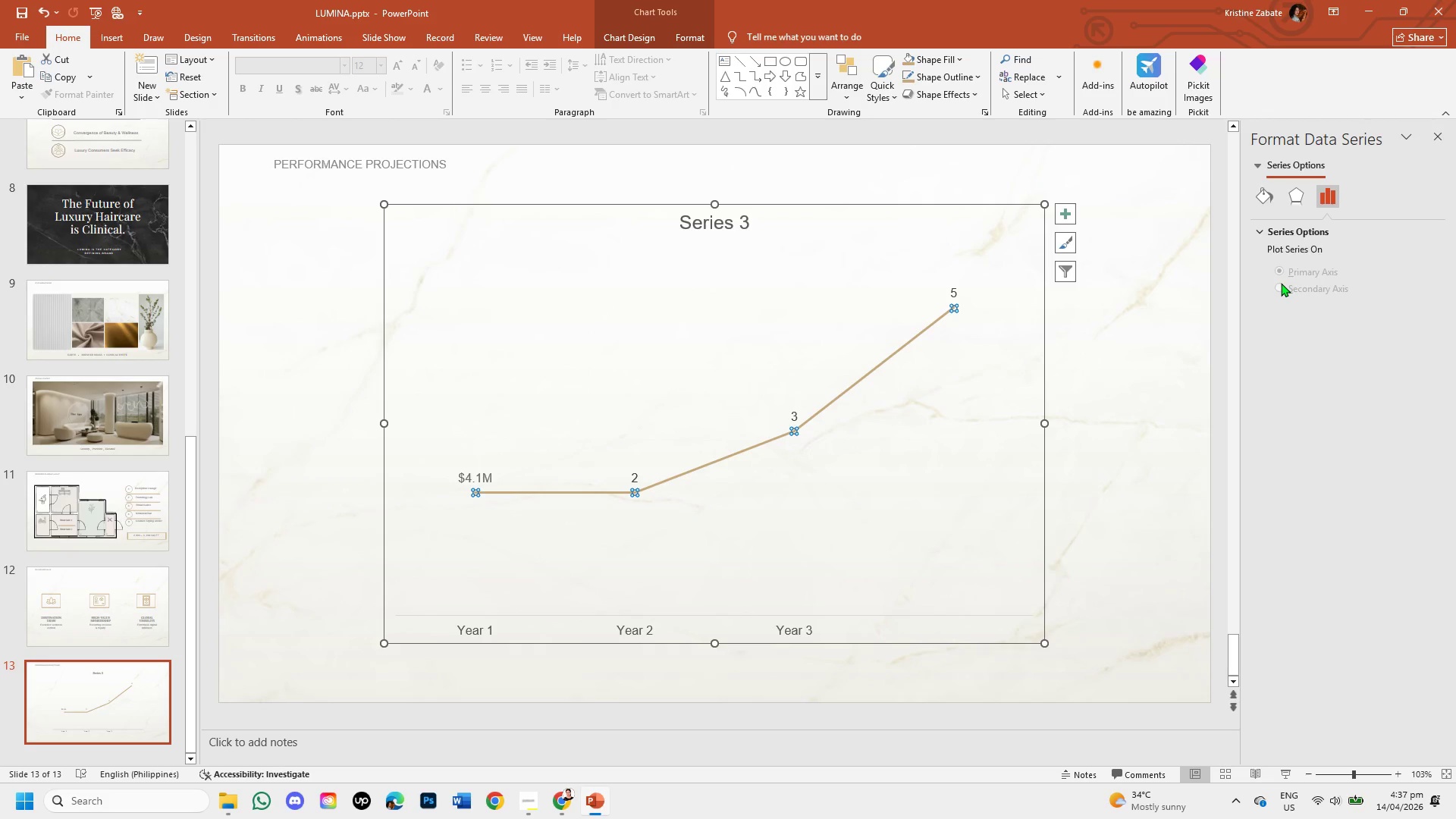 
left_click([1281, 283])
 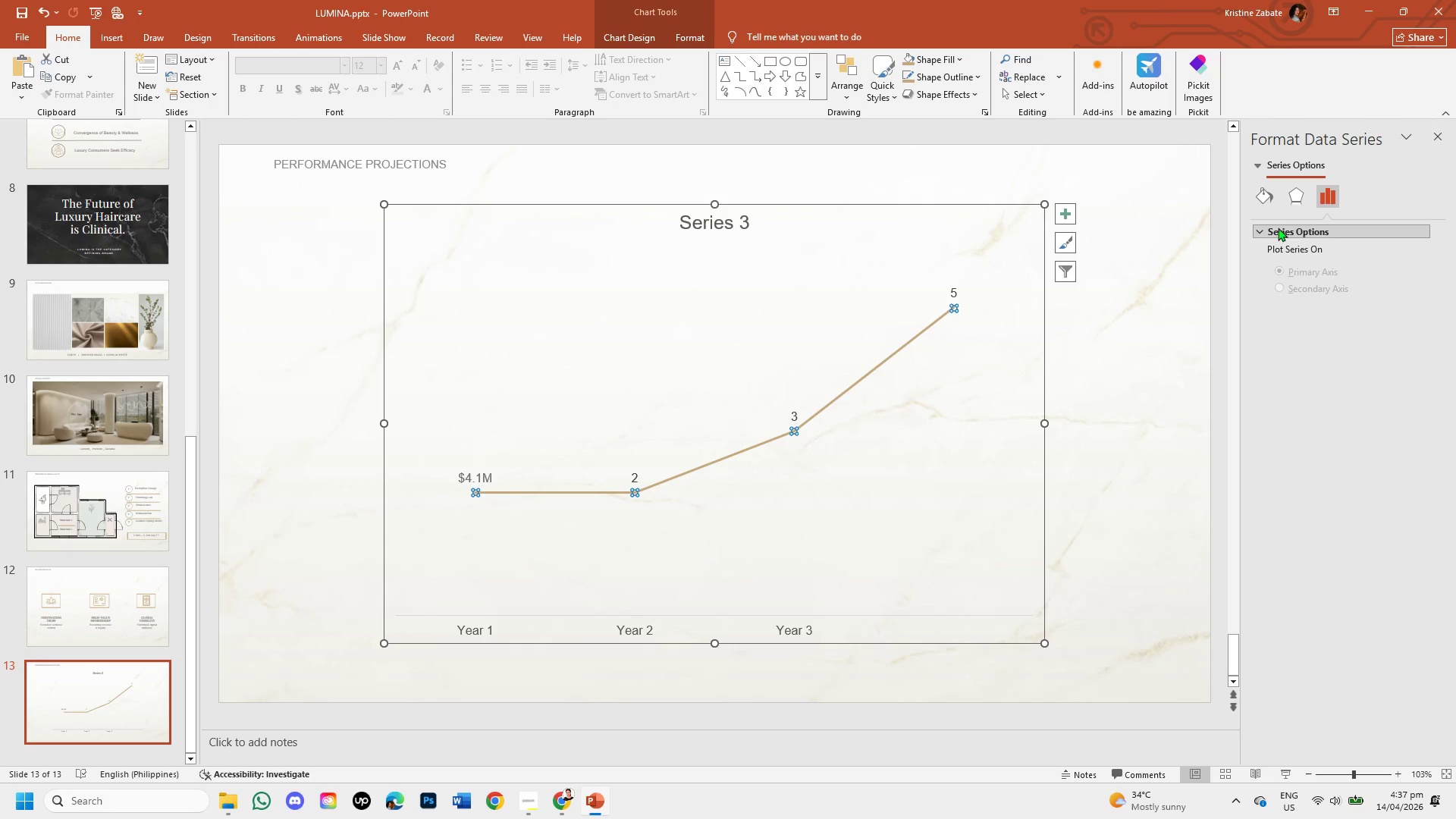 
left_click([1278, 228])
 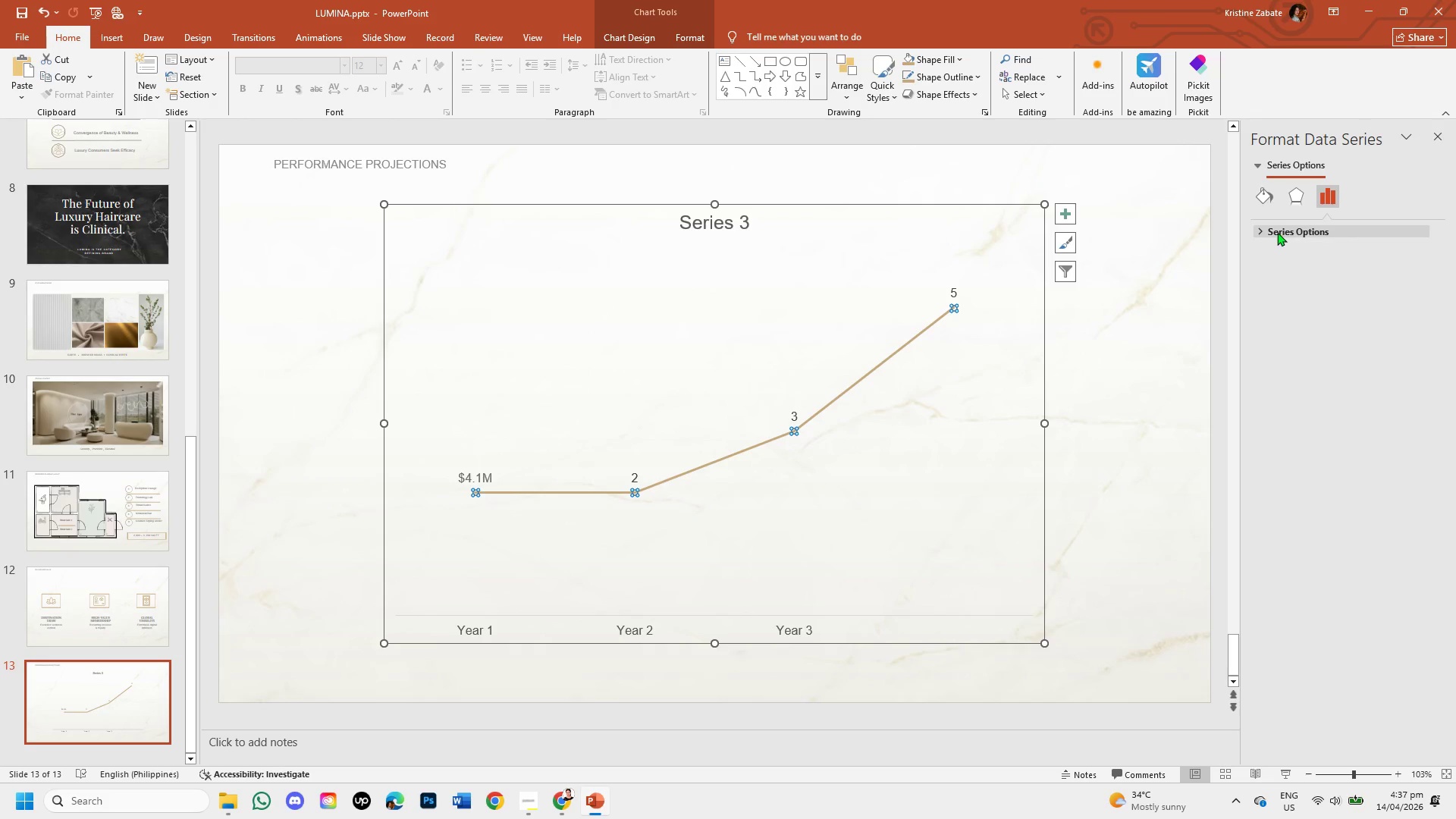 
left_click([1273, 232])
 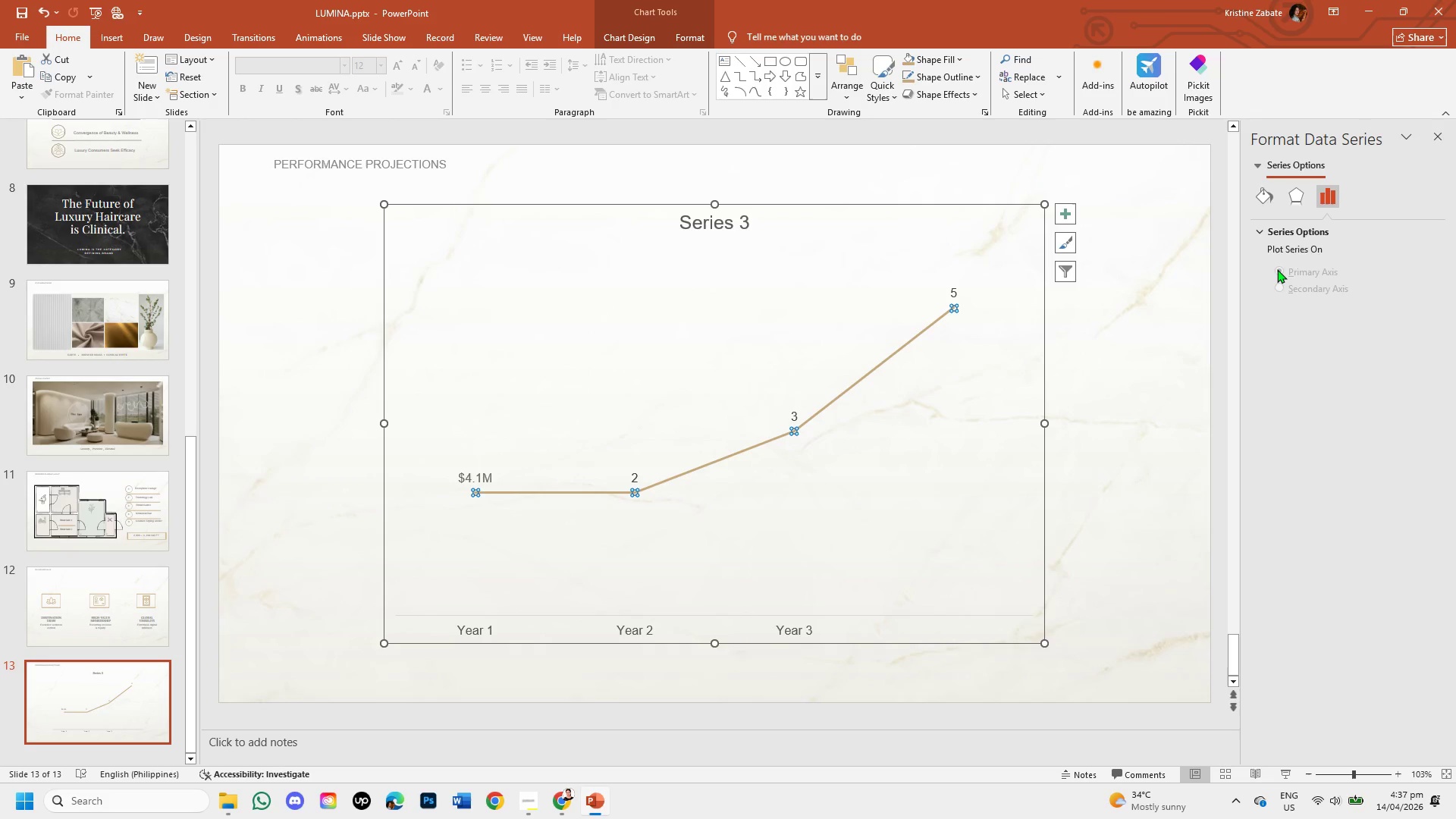 
double_click([1277, 269])
 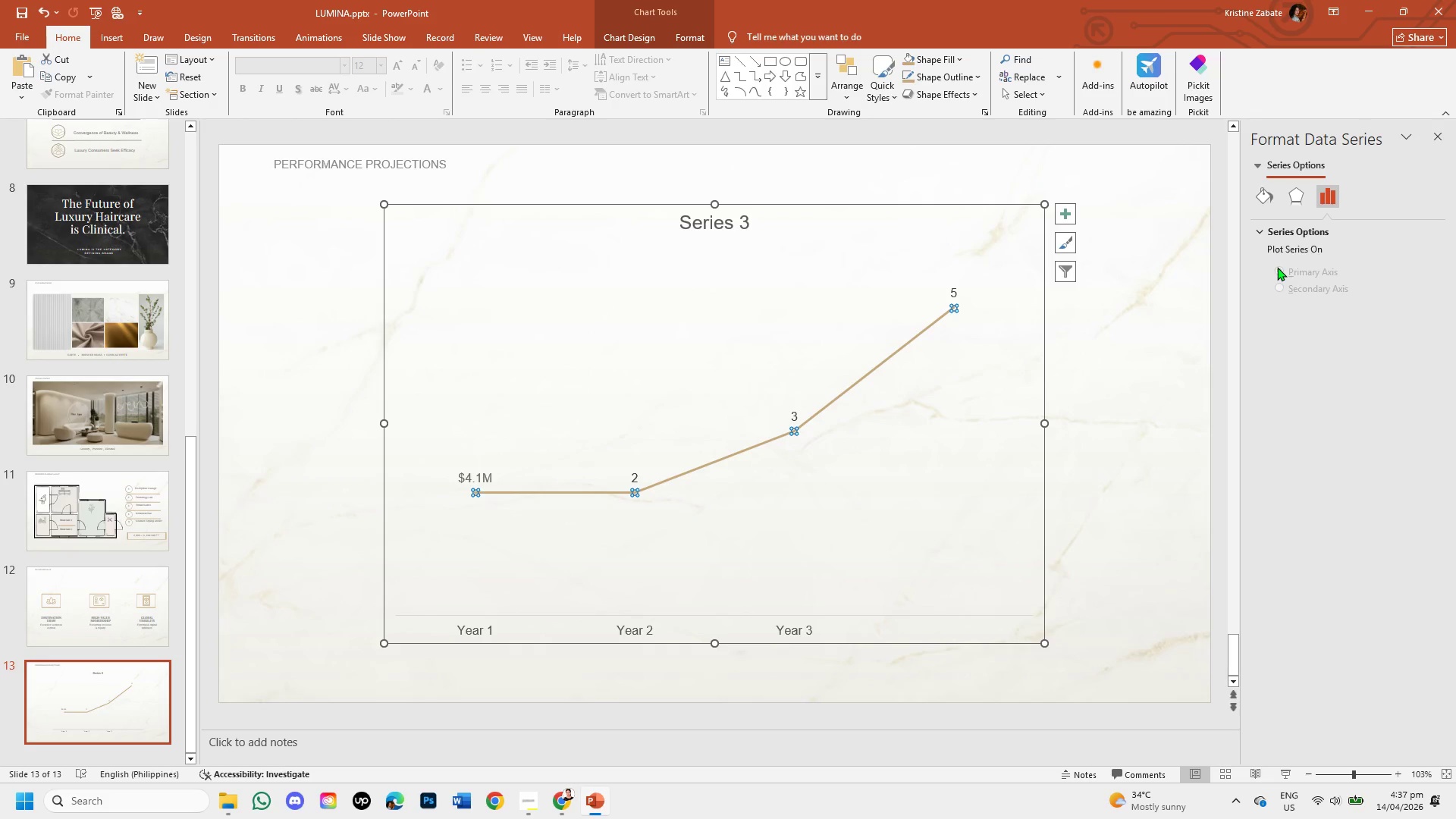 
left_click([1277, 267])
 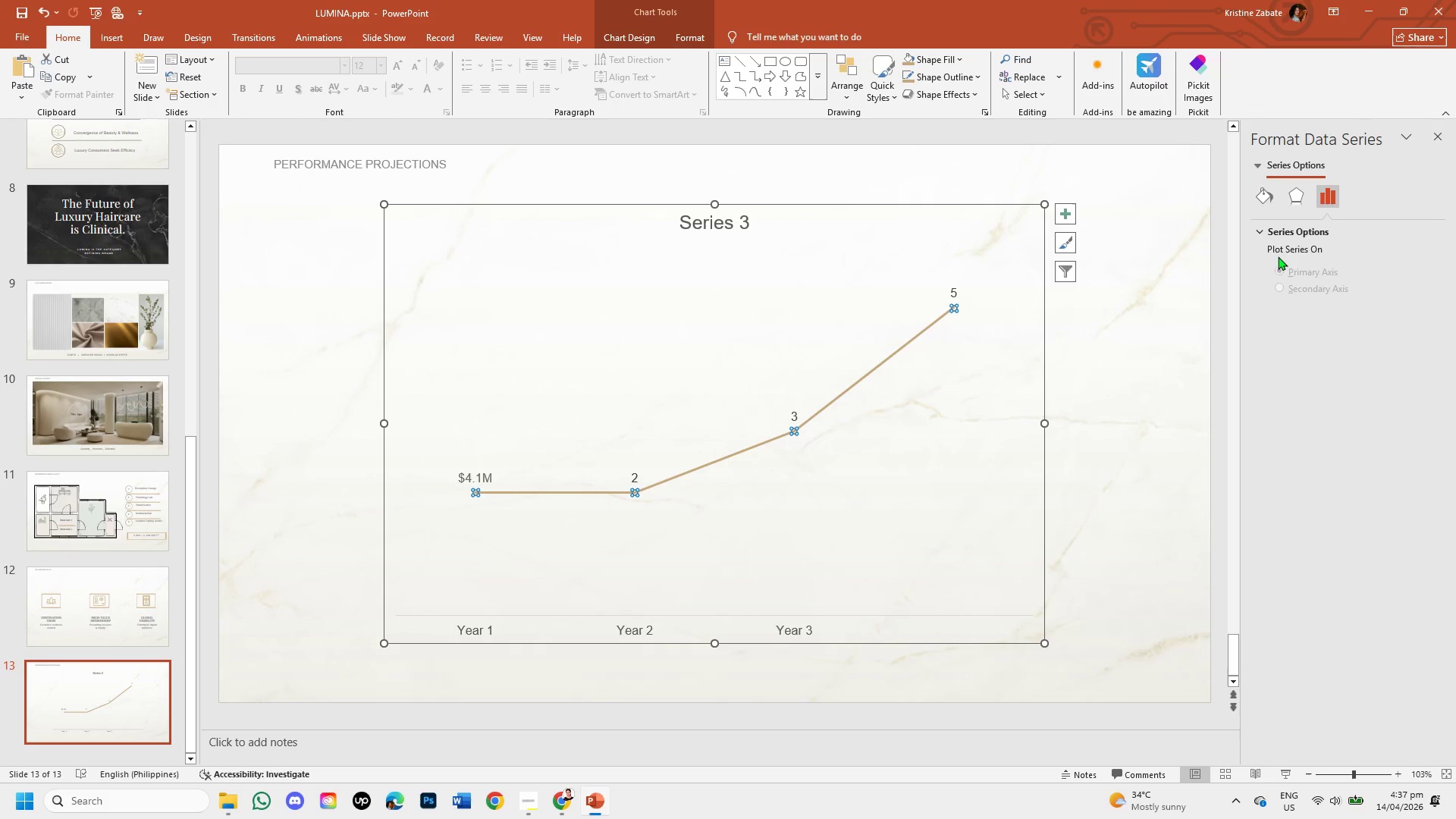 
wait(7.16)
 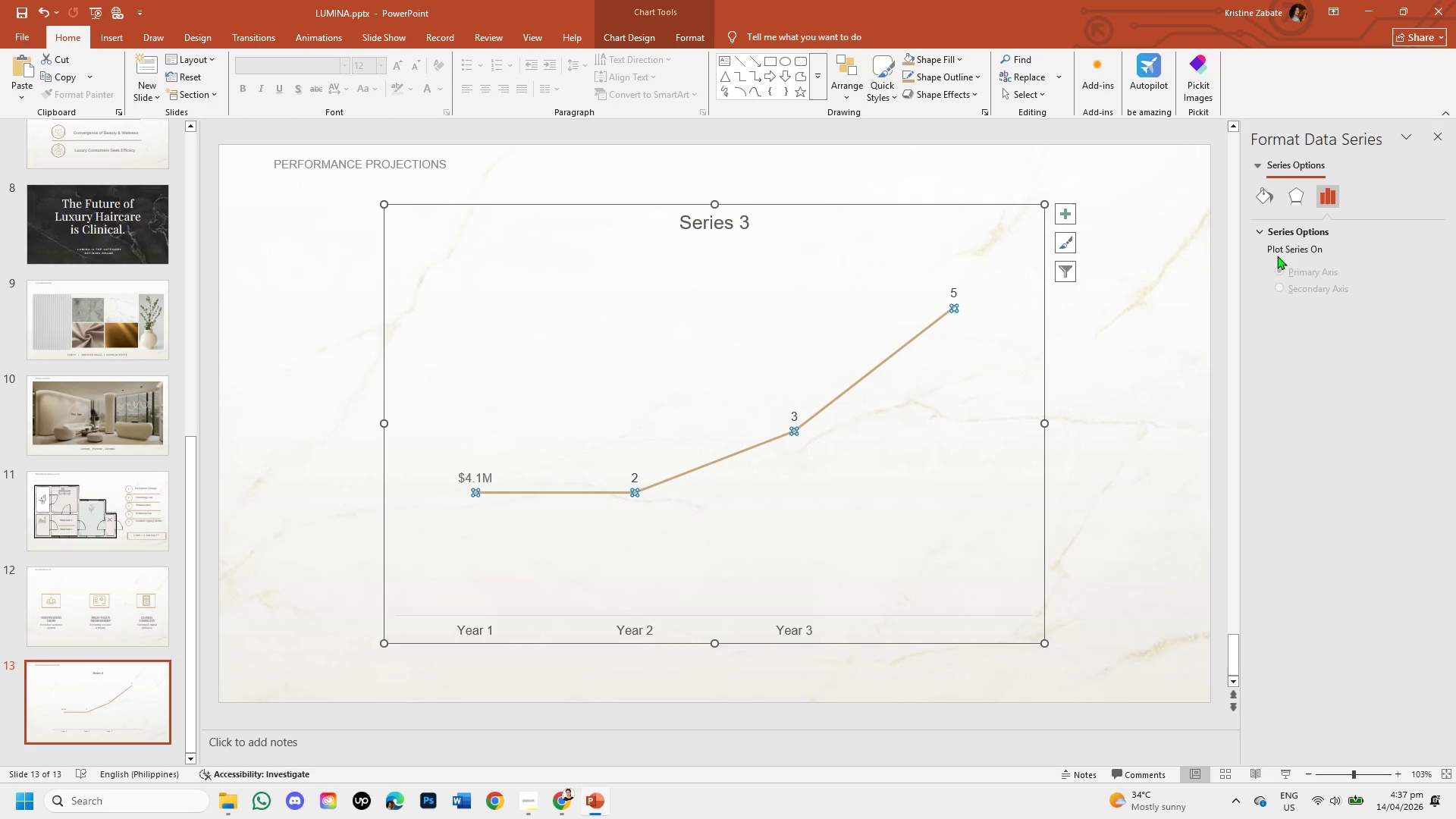 
left_click([1305, 190])
 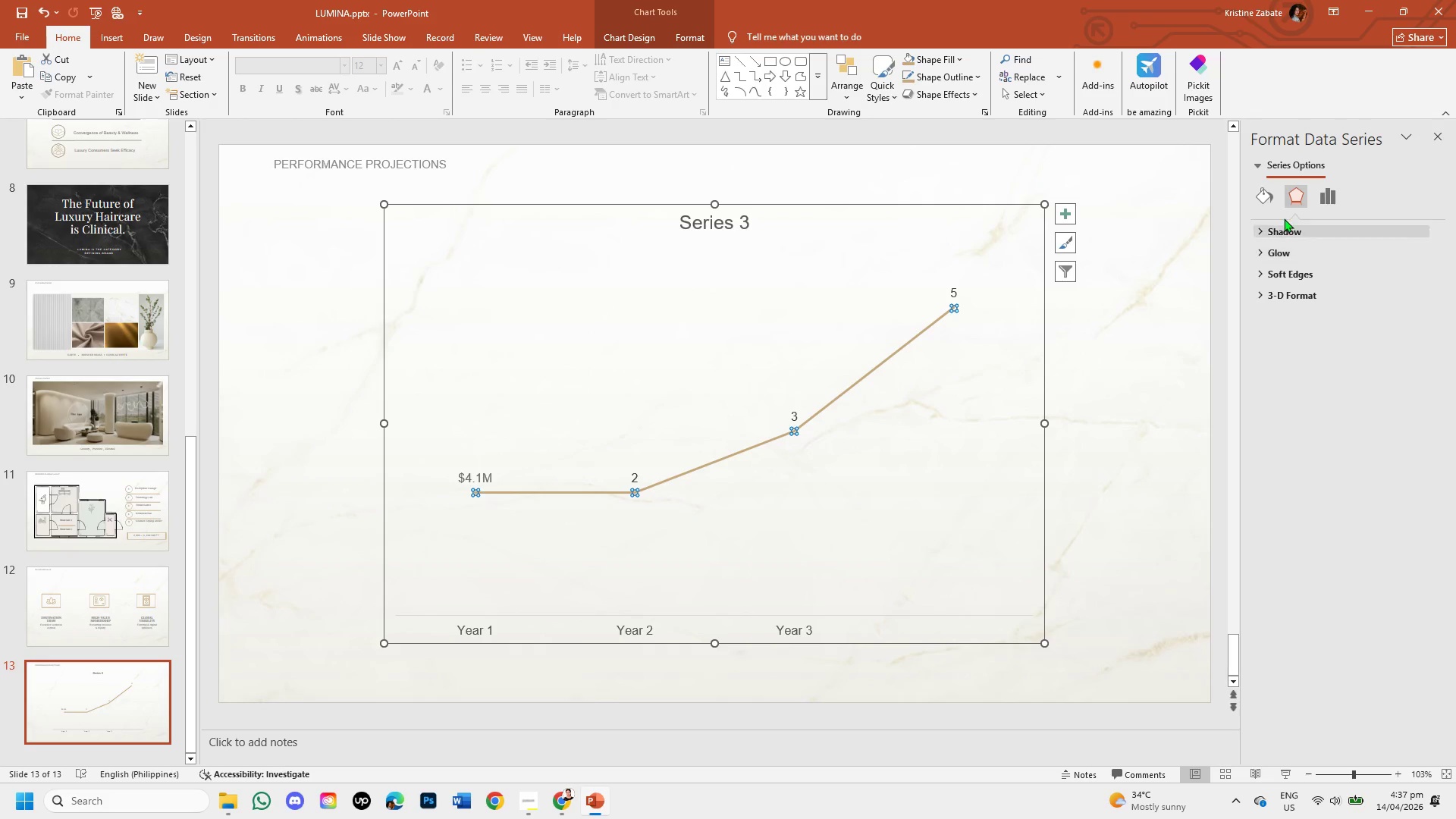 
left_click([1265, 195])
 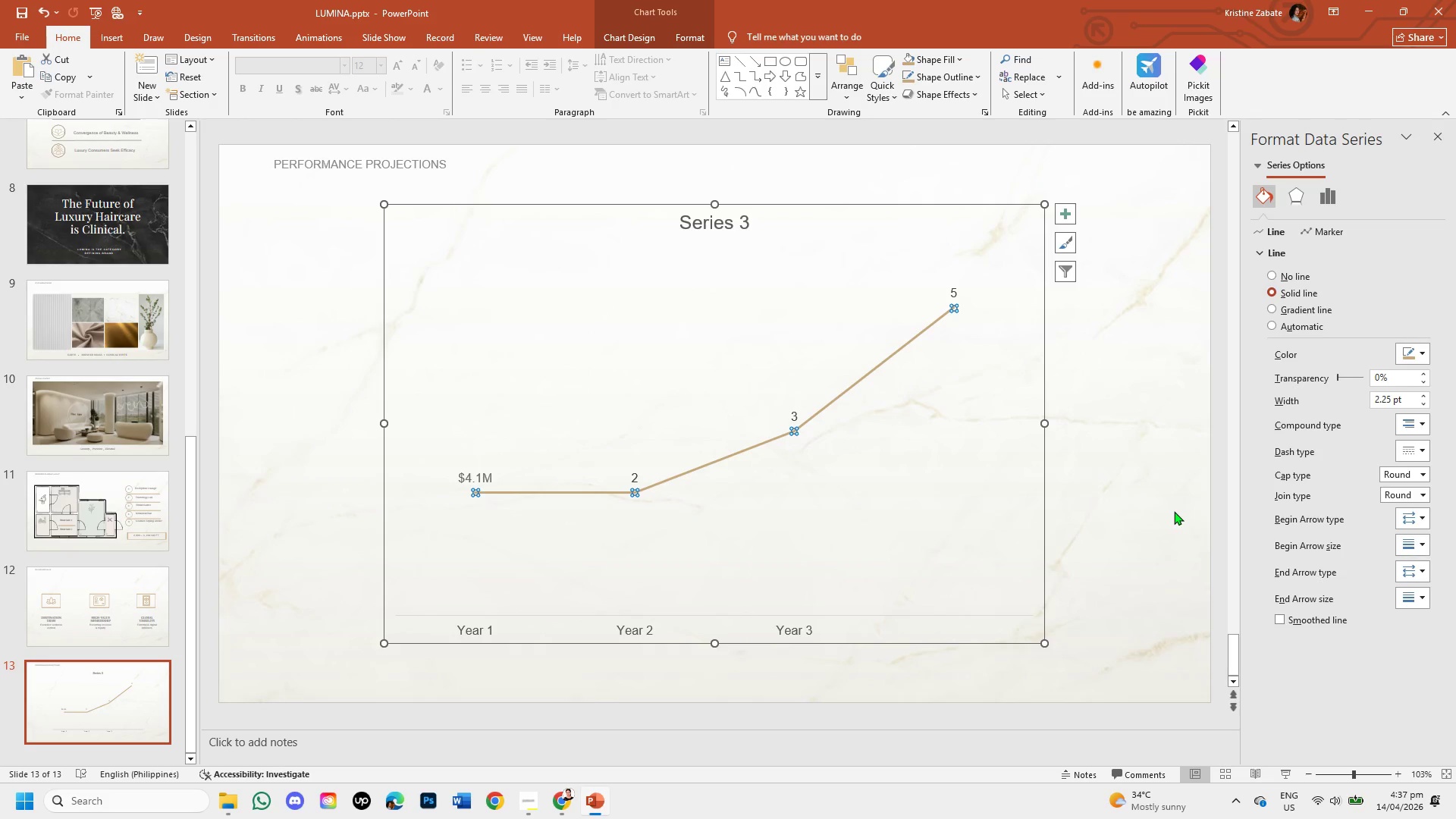 
left_click([1170, 510])
 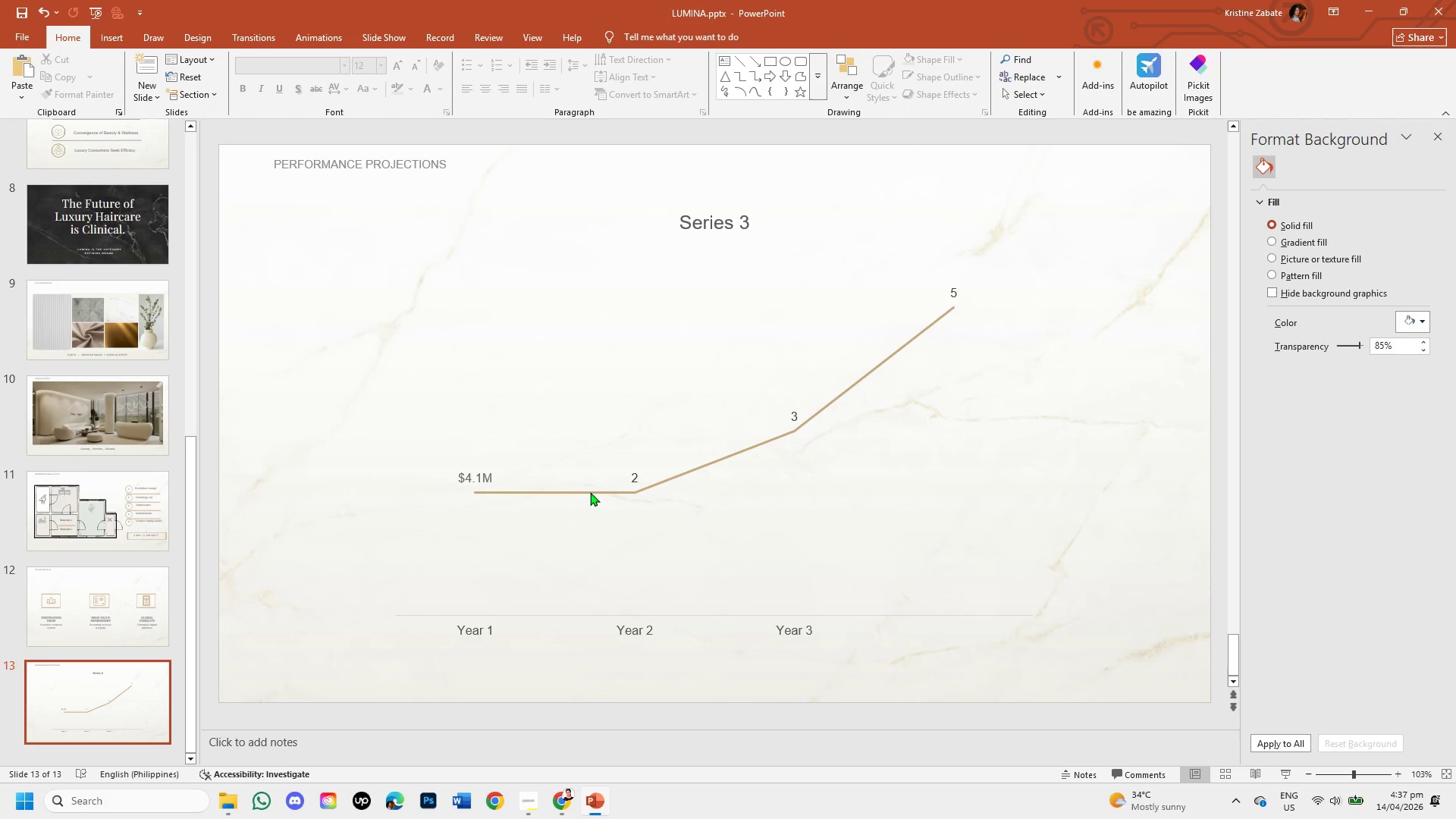 
left_click([590, 492])
 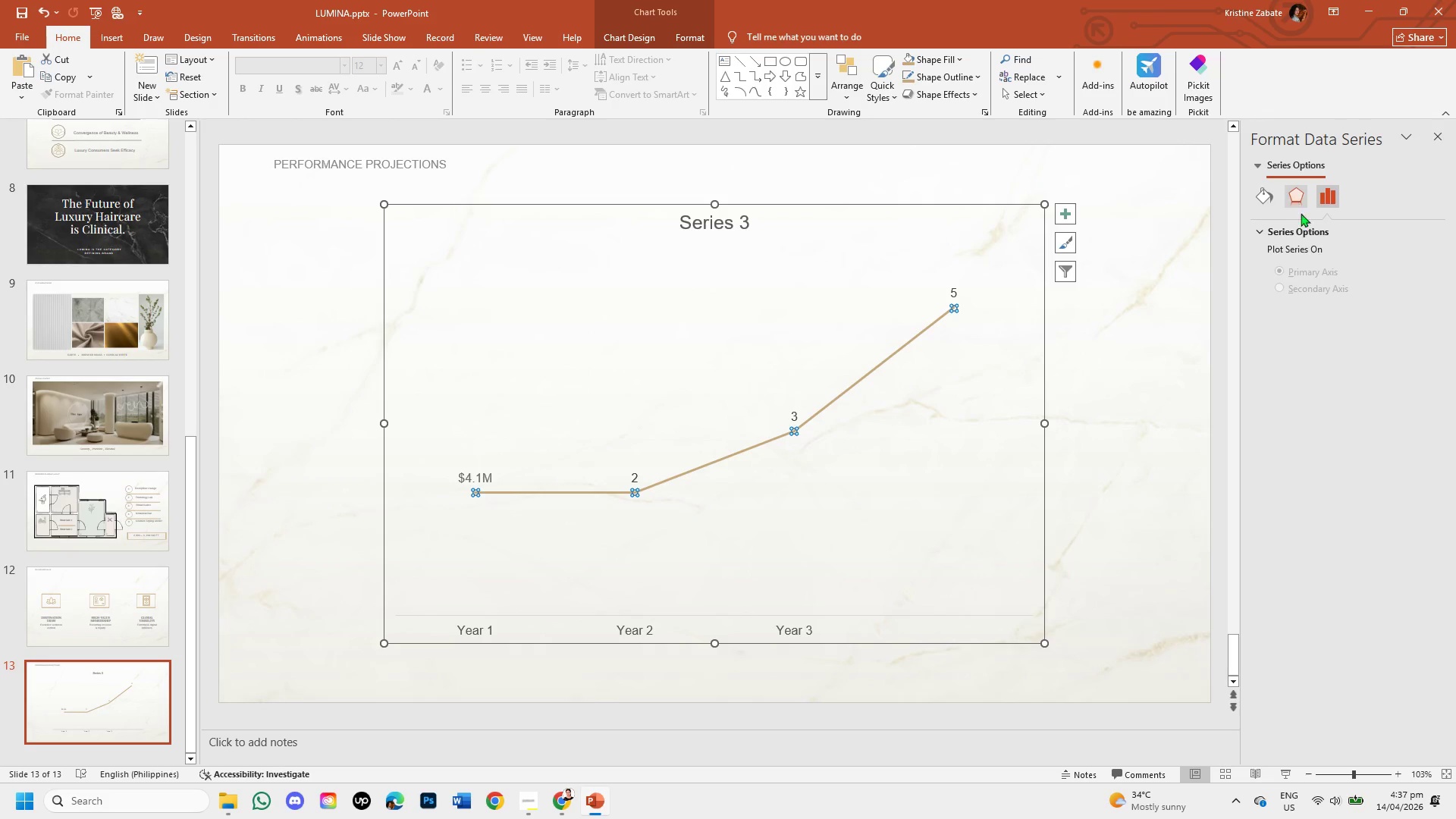 
left_click([1318, 195])
 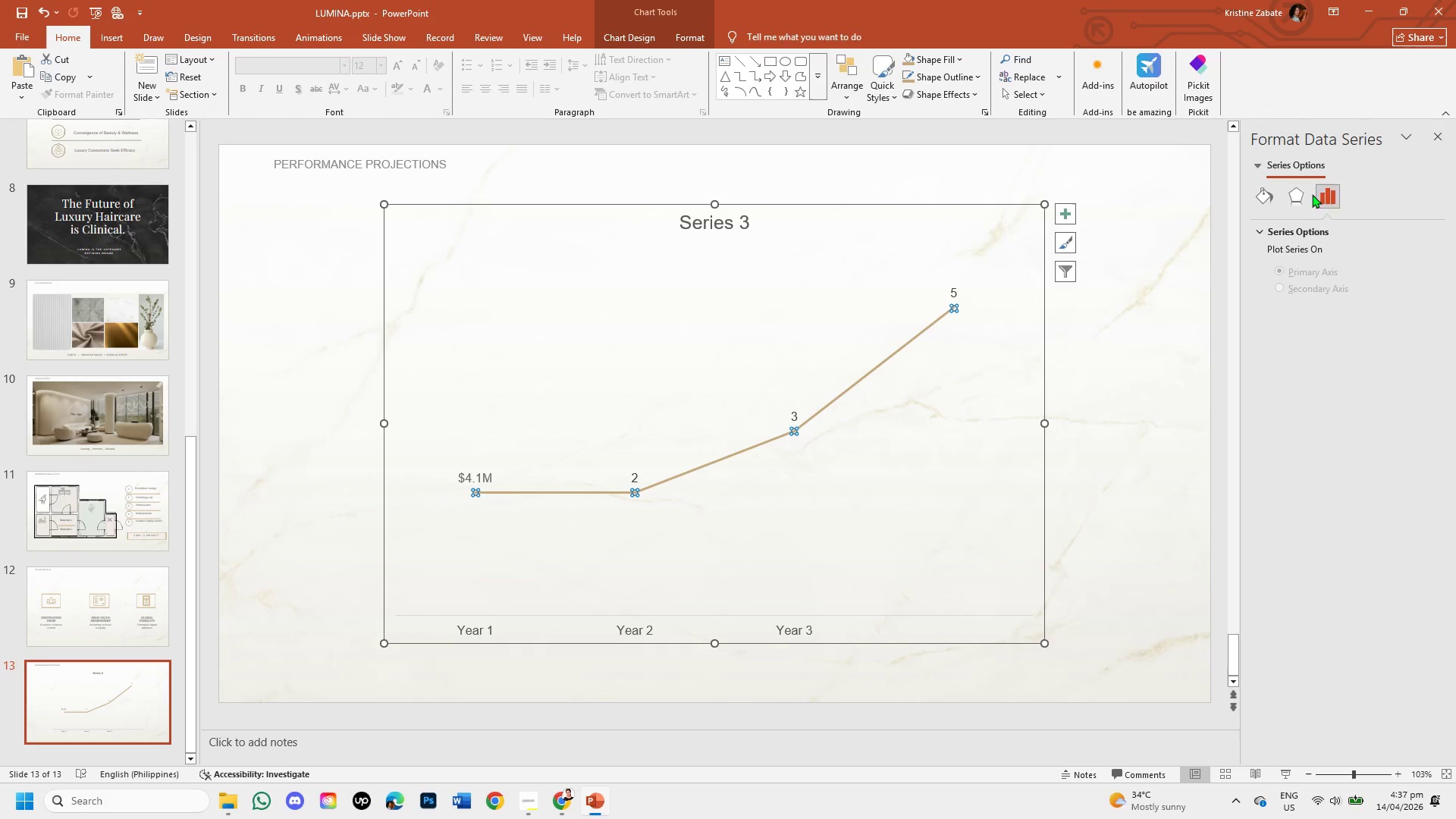 
mouse_move([1291, 206])
 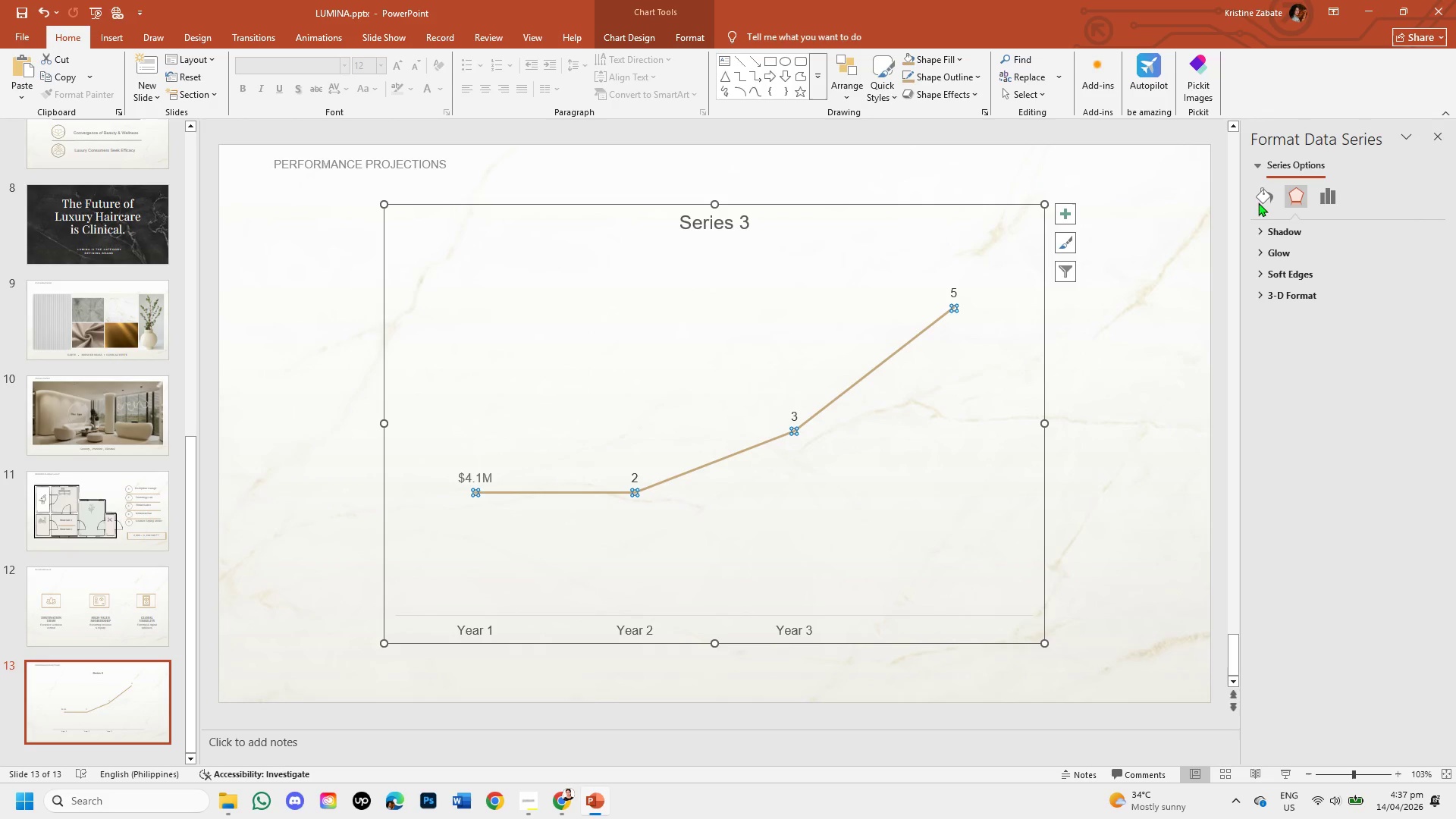 
left_click([1266, 208])
 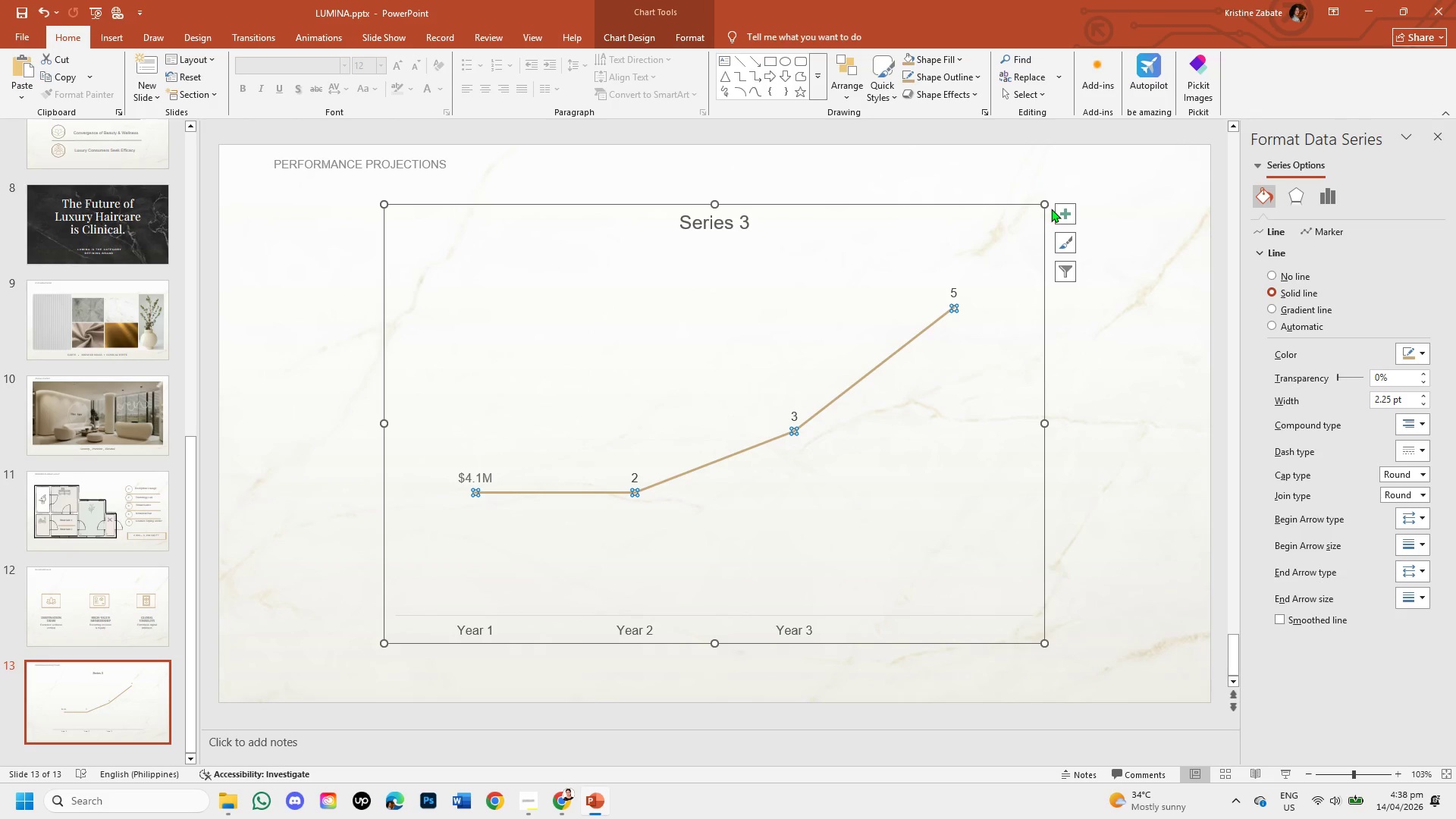 
wait(20.0)
 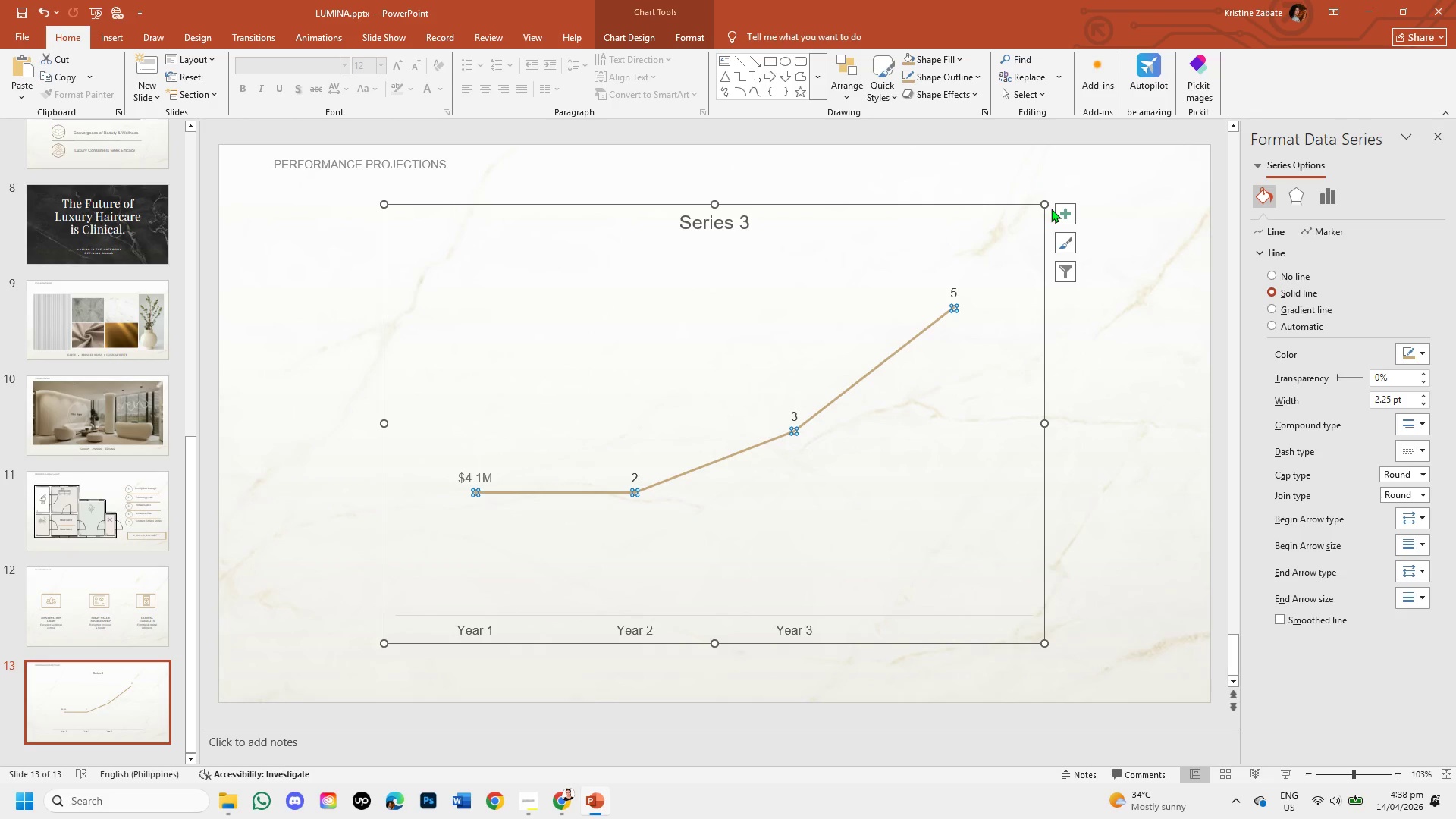 
left_click([1071, 271])
 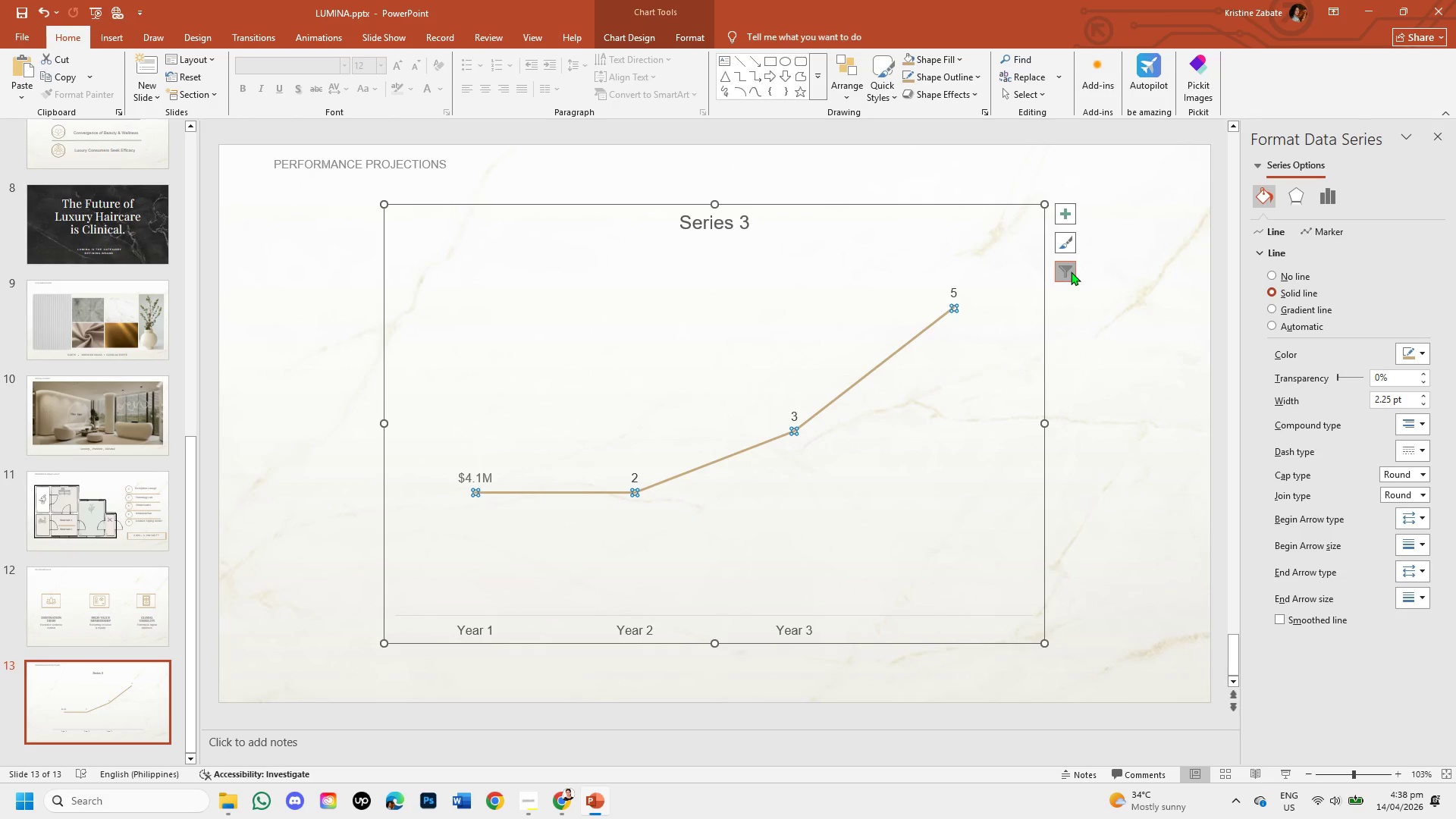 
left_click([1071, 271])
 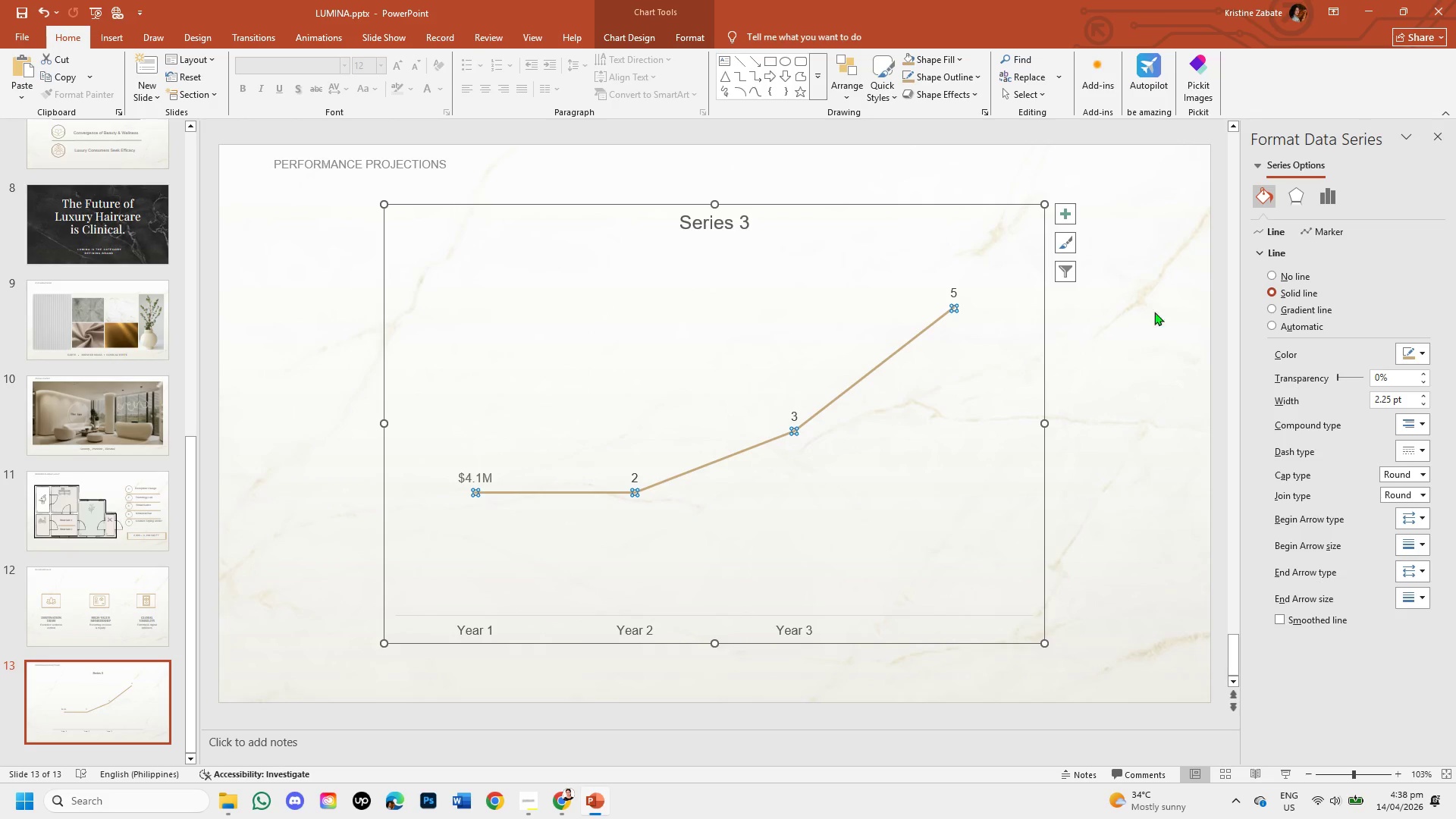 
left_click([1070, 272])
 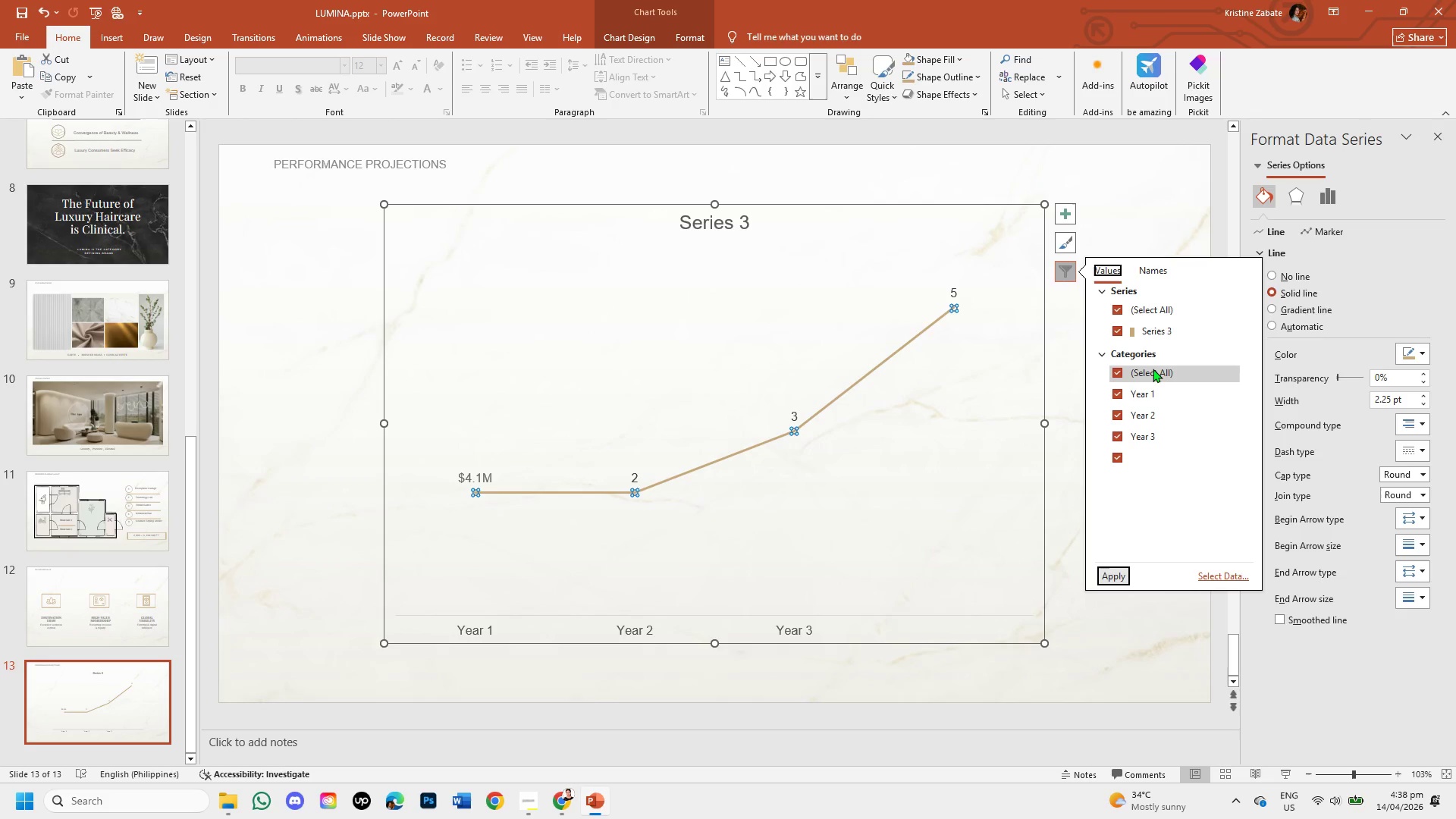 
wait(14.05)
 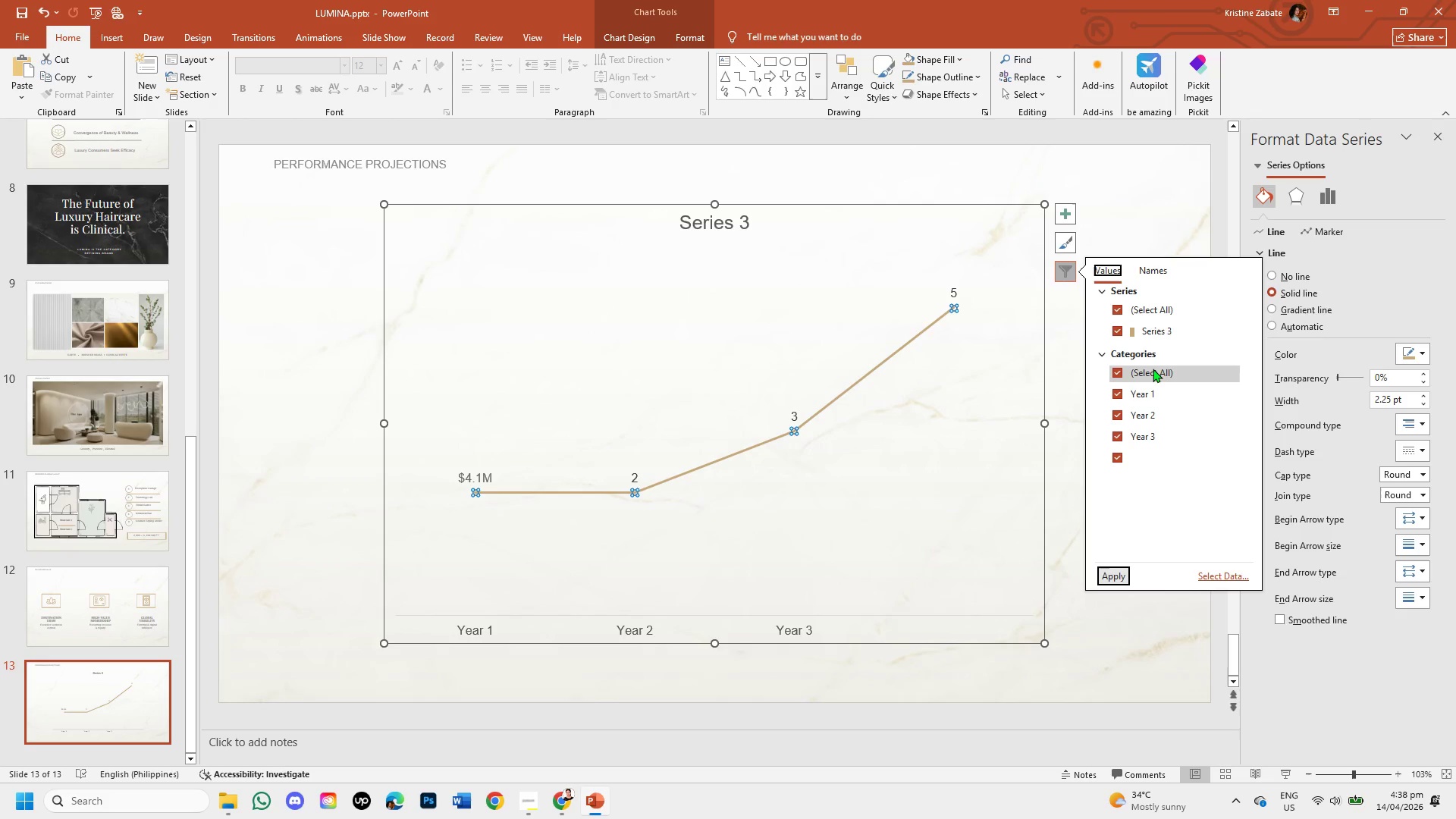 
left_click([1143, 273])
 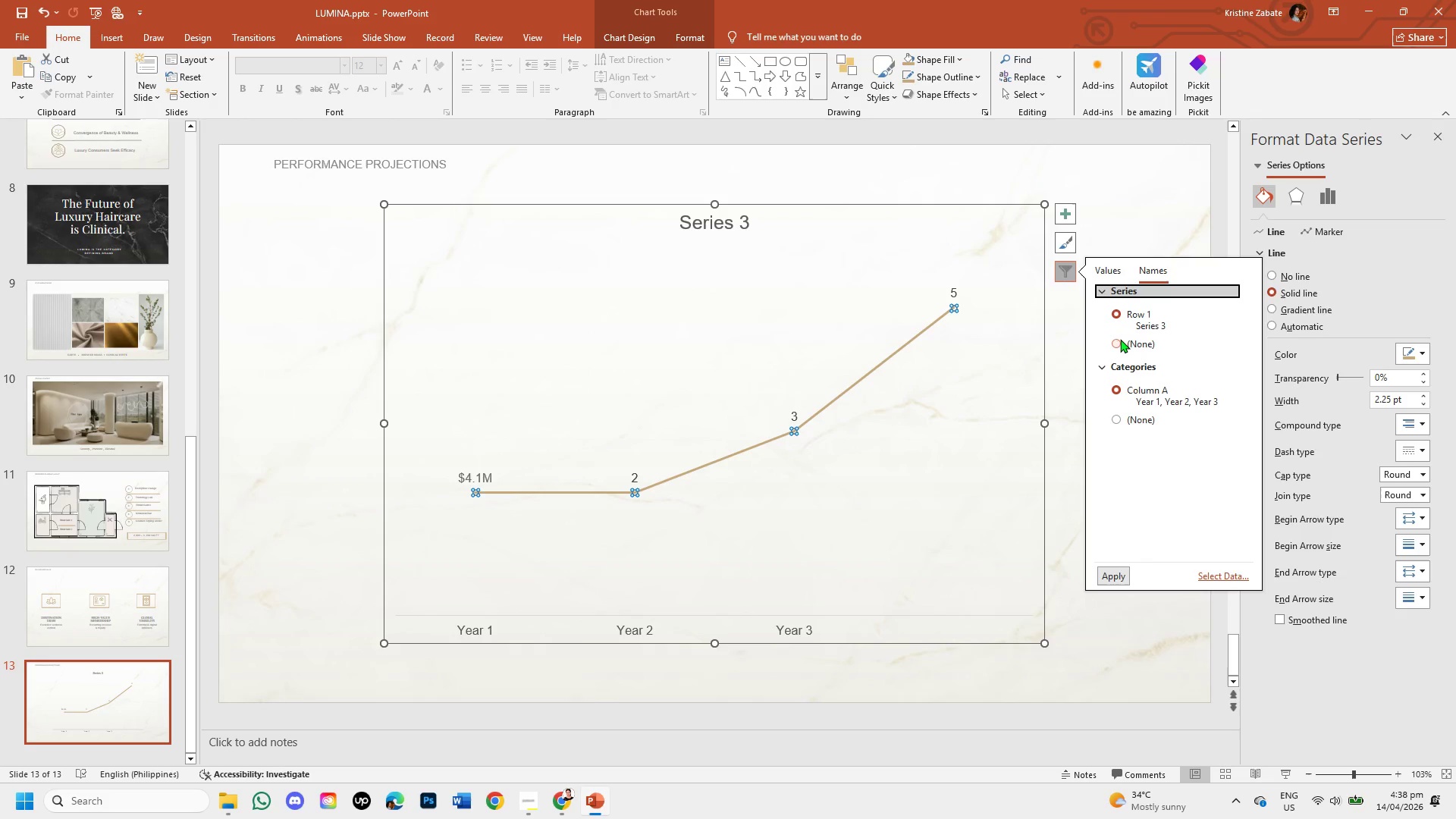 
left_click([1117, 344])
 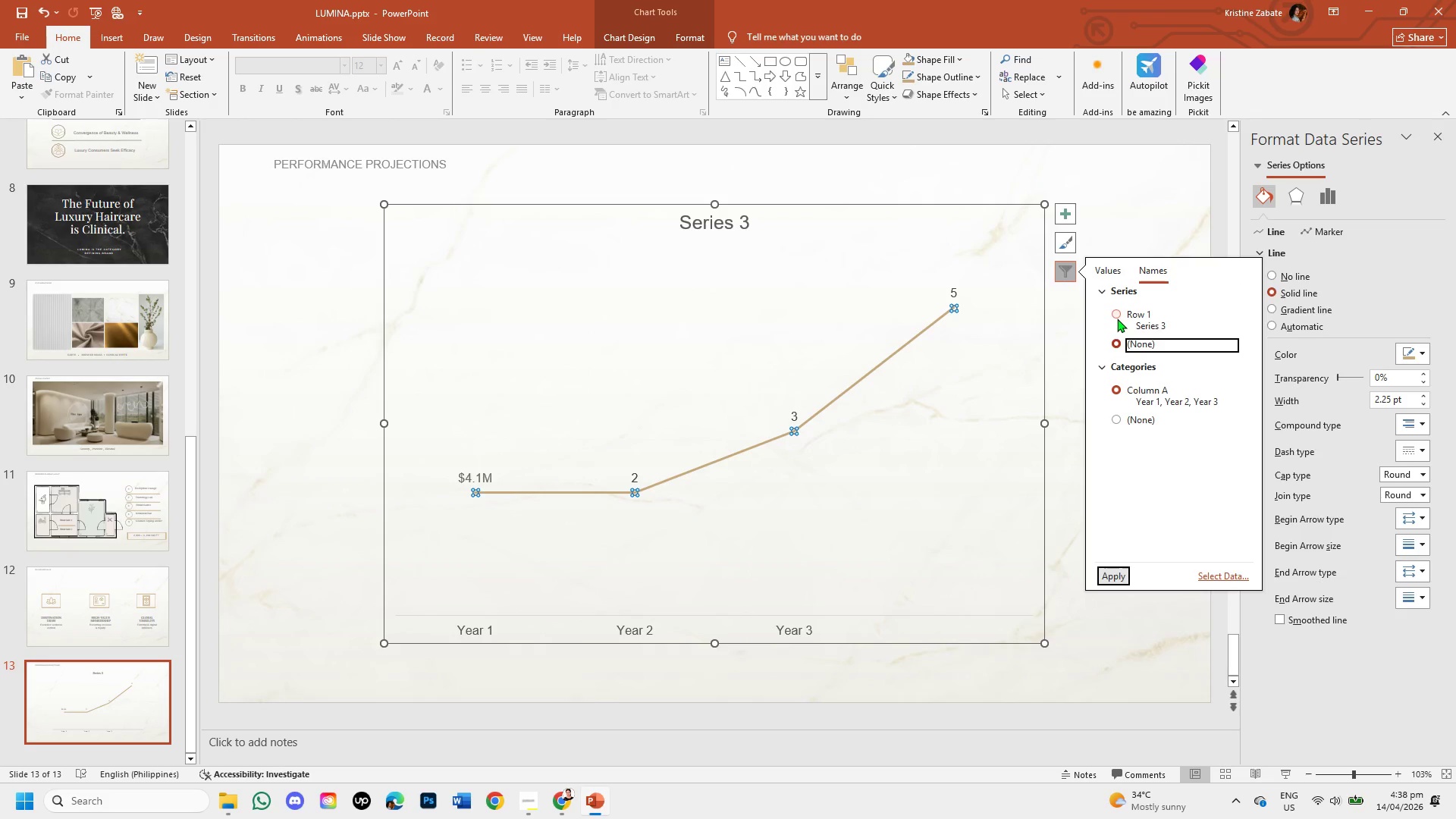 
left_click([1117, 312])
 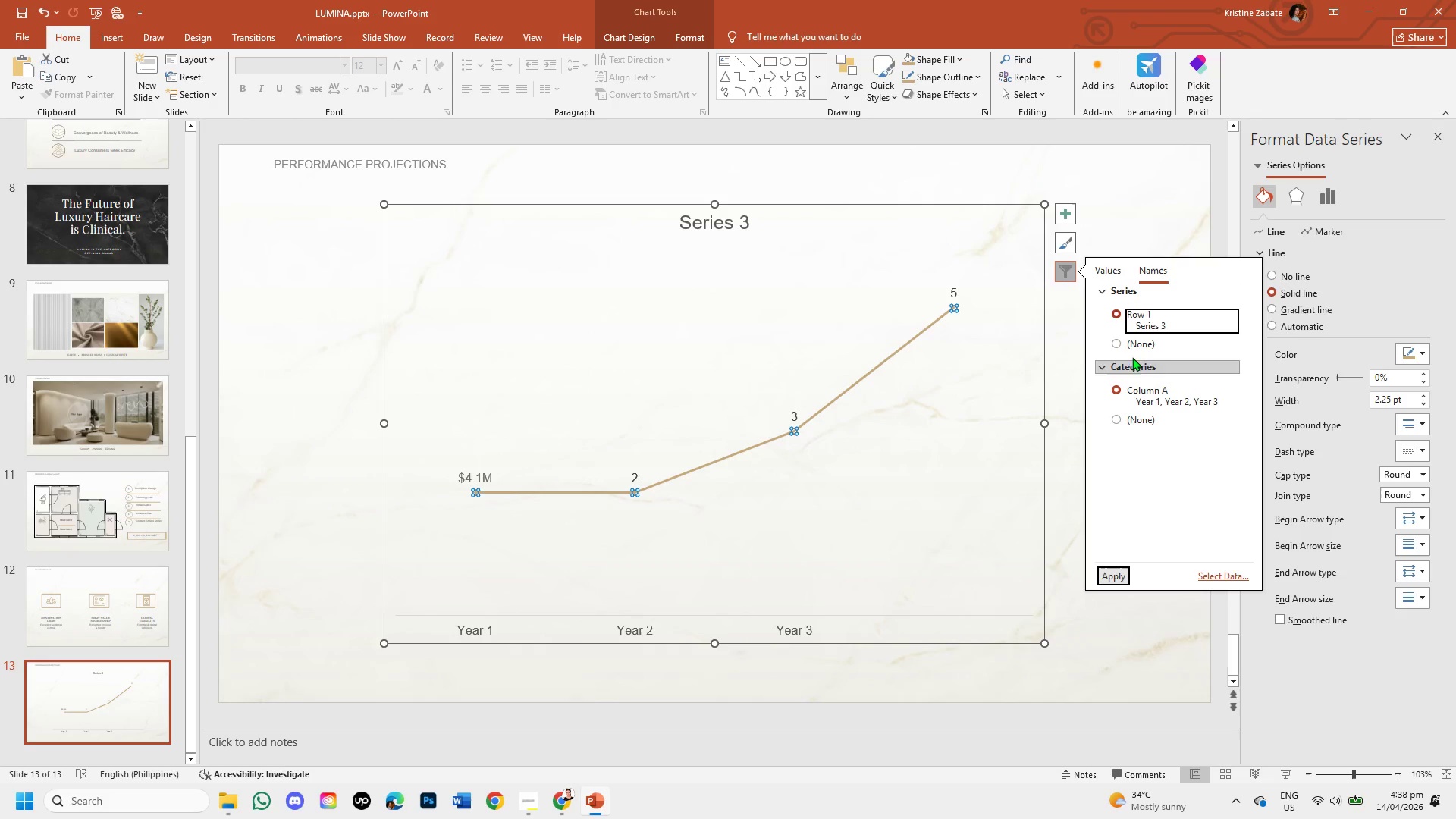 
left_click([1119, 340])
 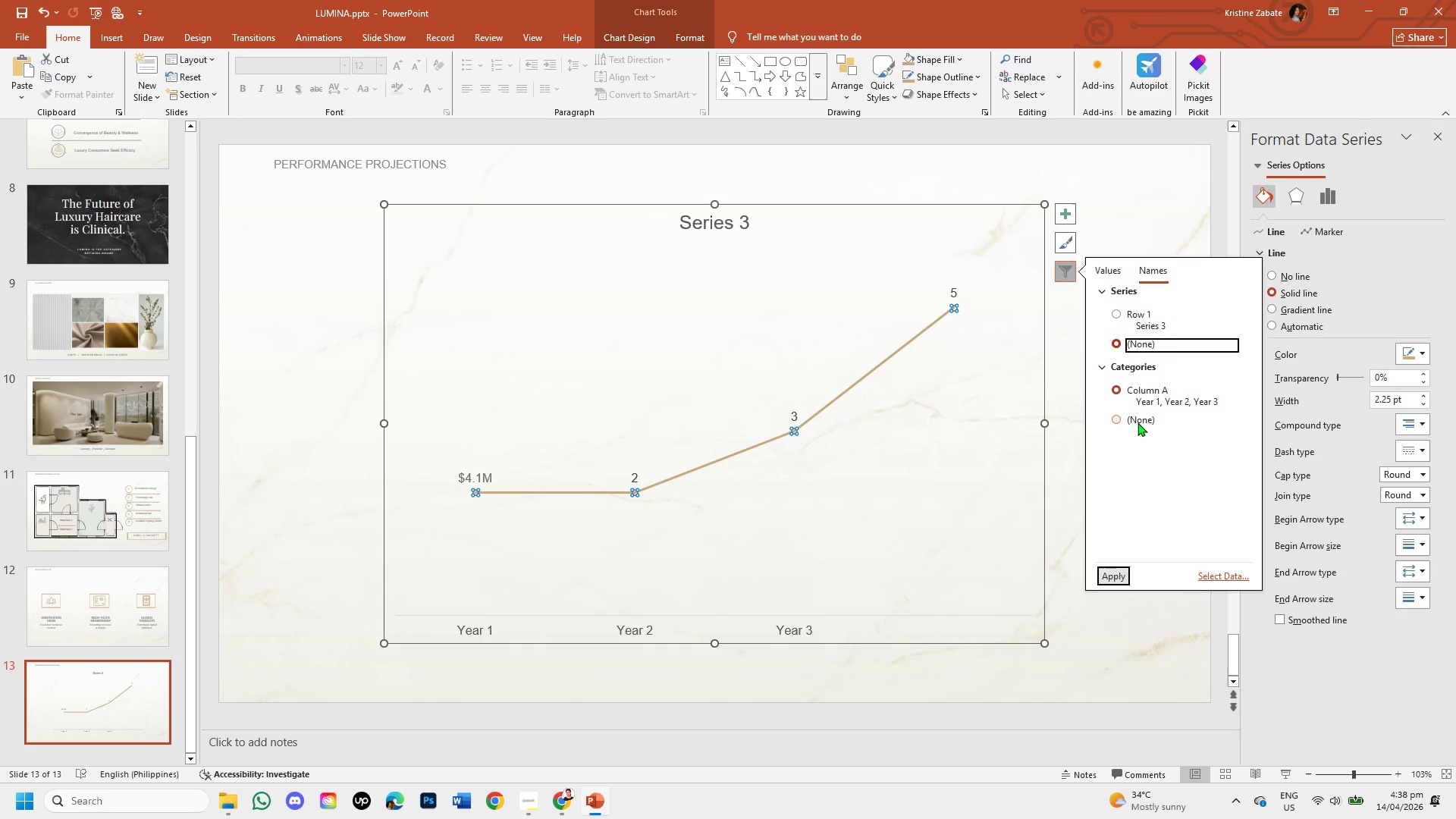 
left_click([1118, 419])
 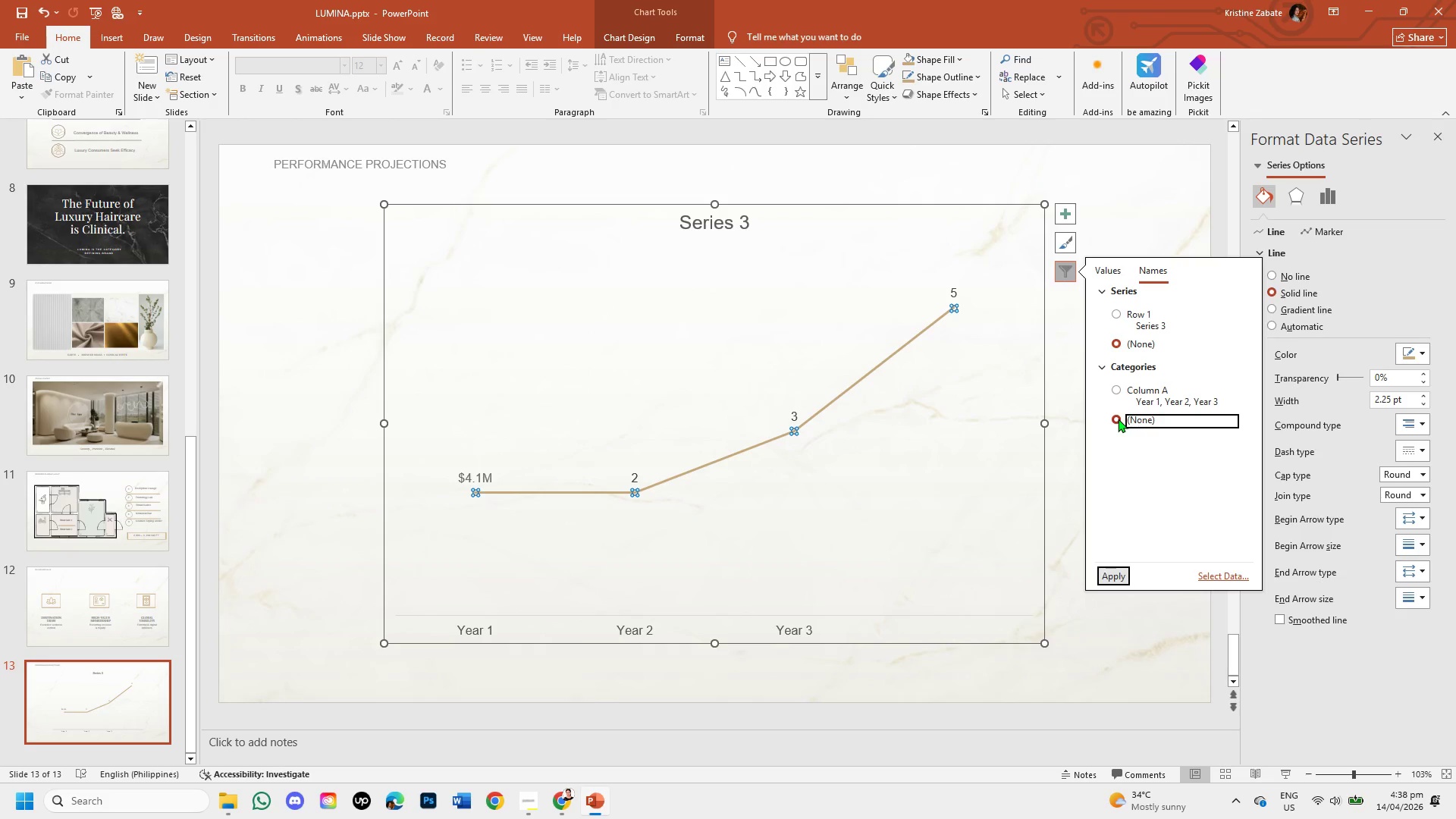 
left_click([1118, 419])
 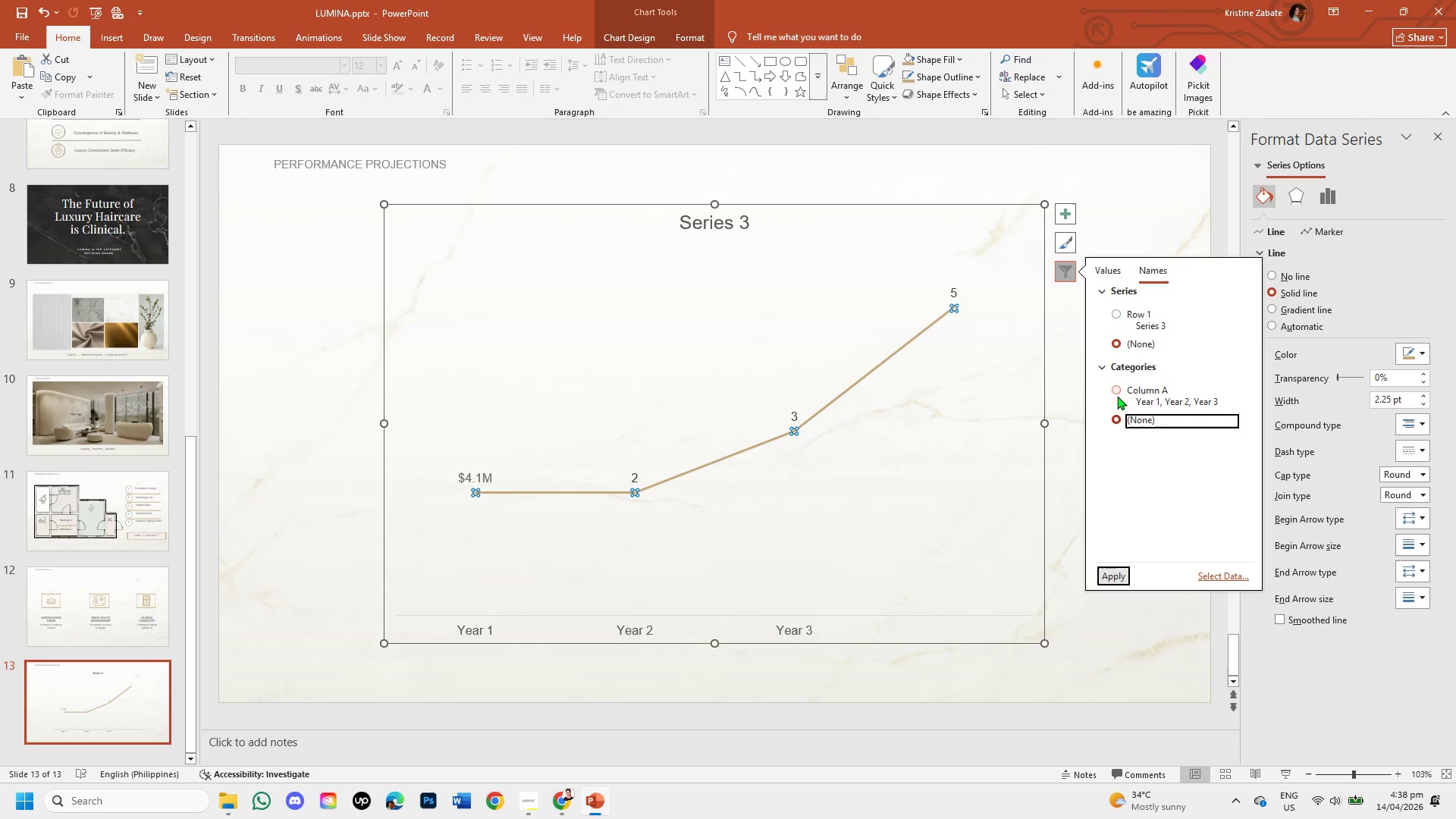 
left_click([1117, 394])
 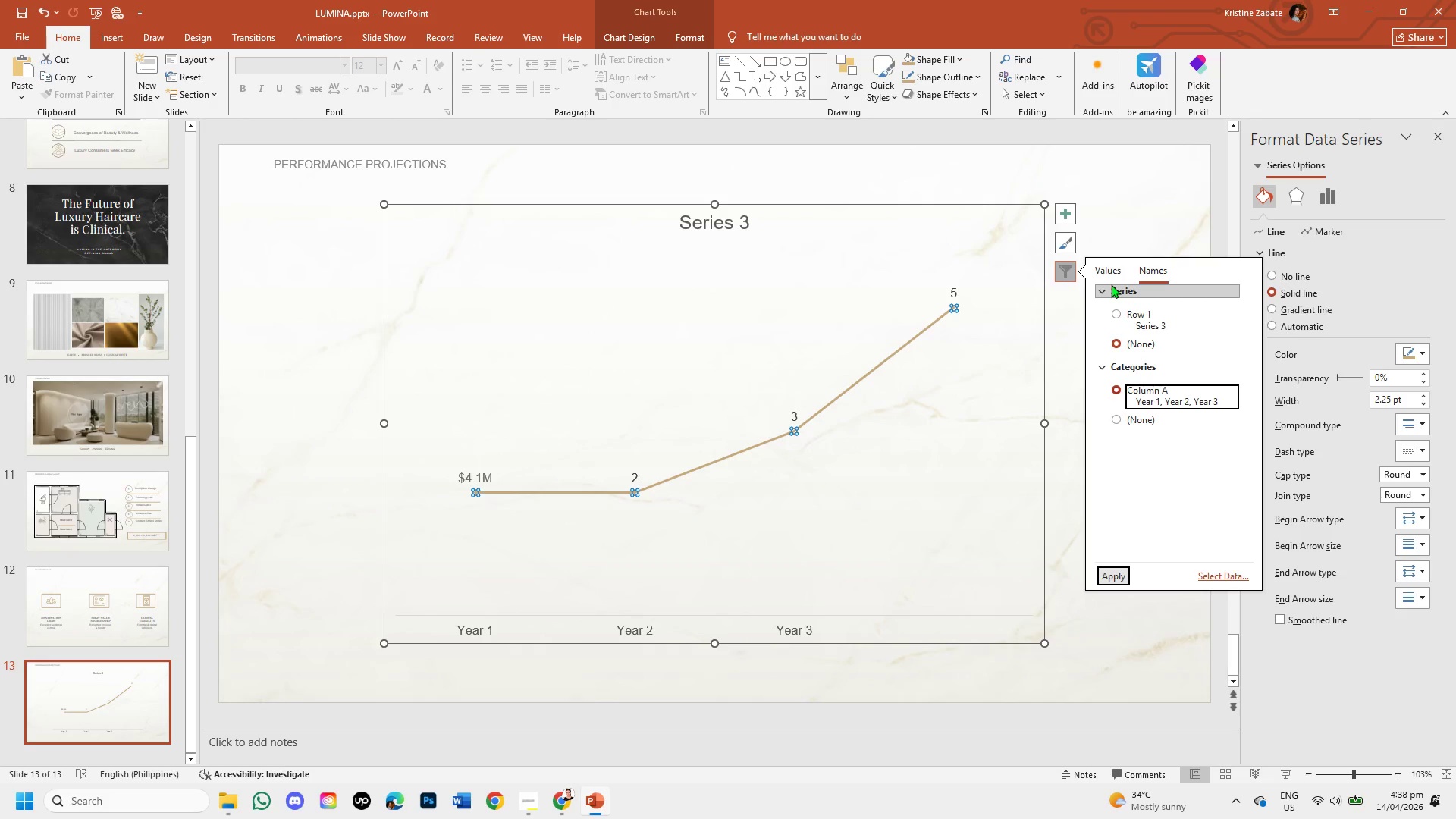 
left_click([1111, 287])
 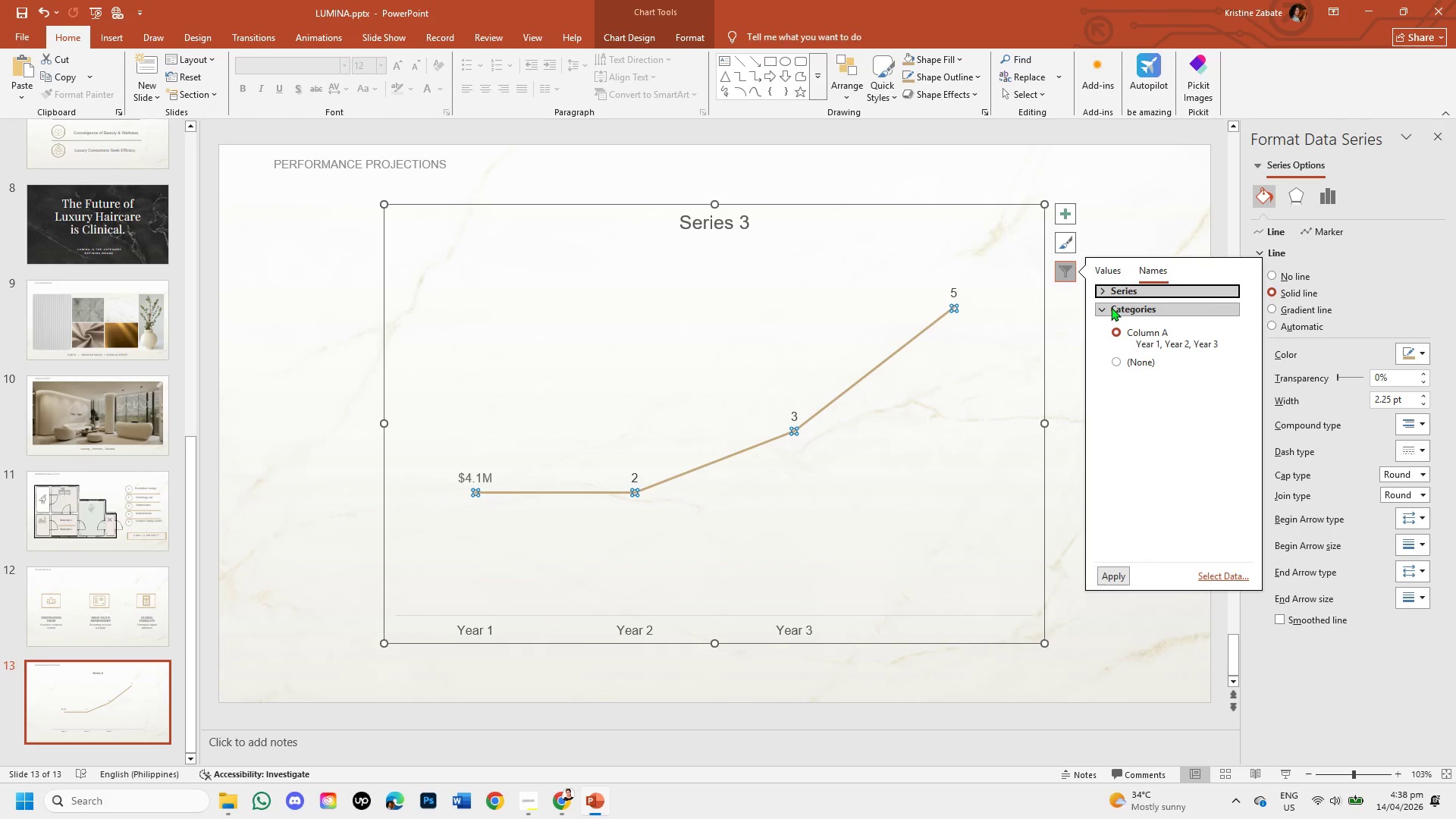 
left_click([1111, 307])
 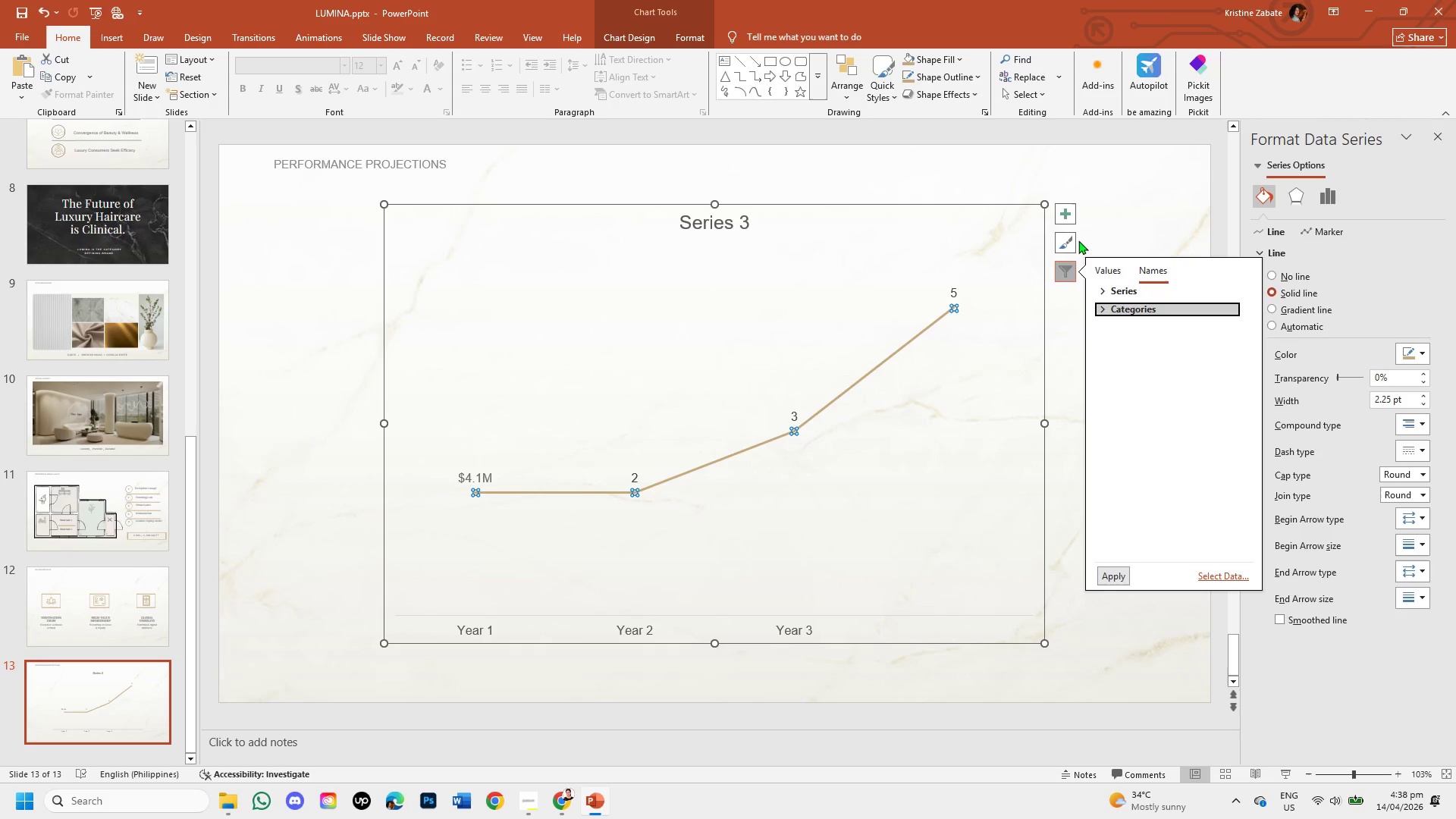 
left_click([1065, 241])
 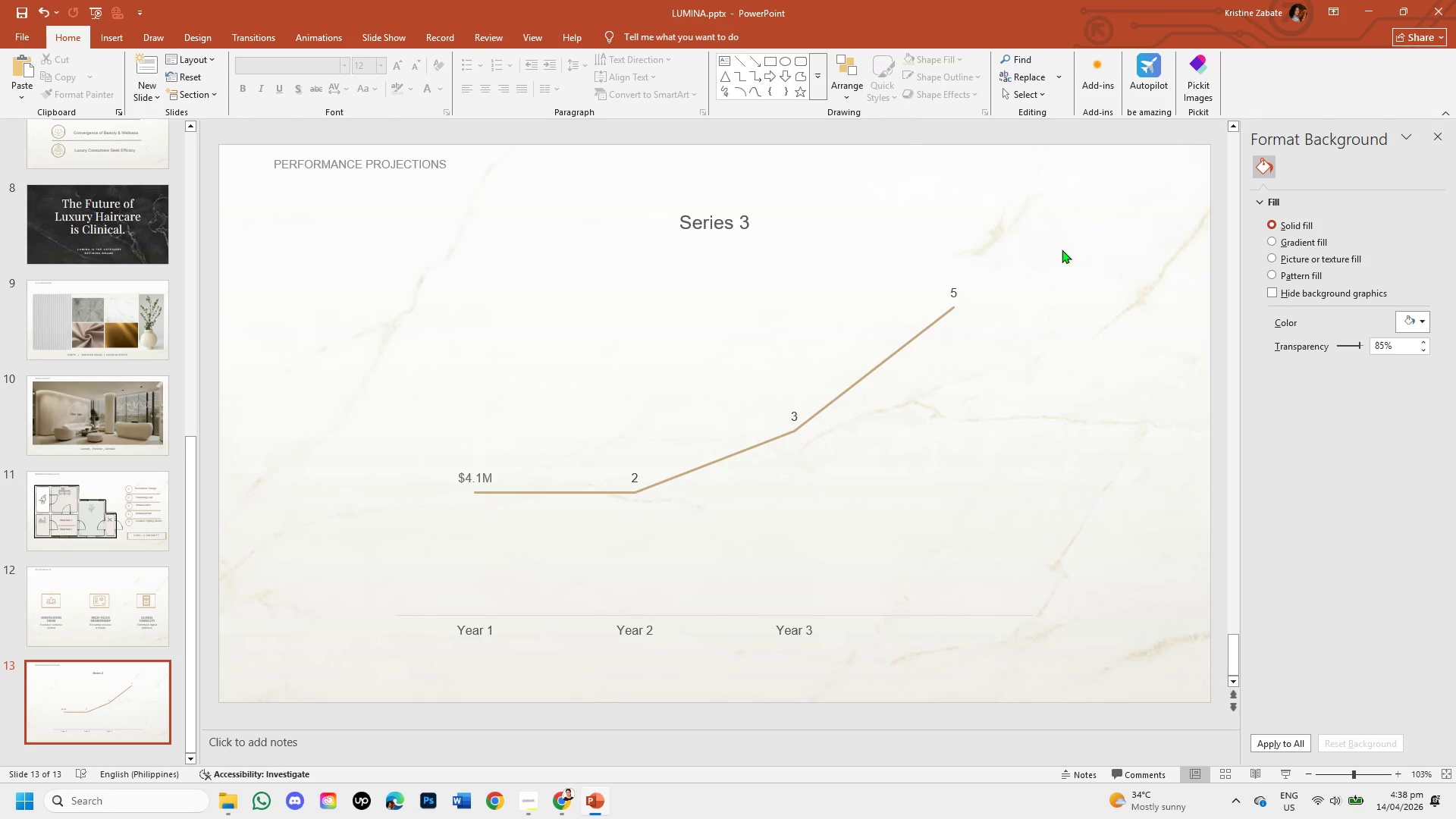 
left_click([933, 327])
 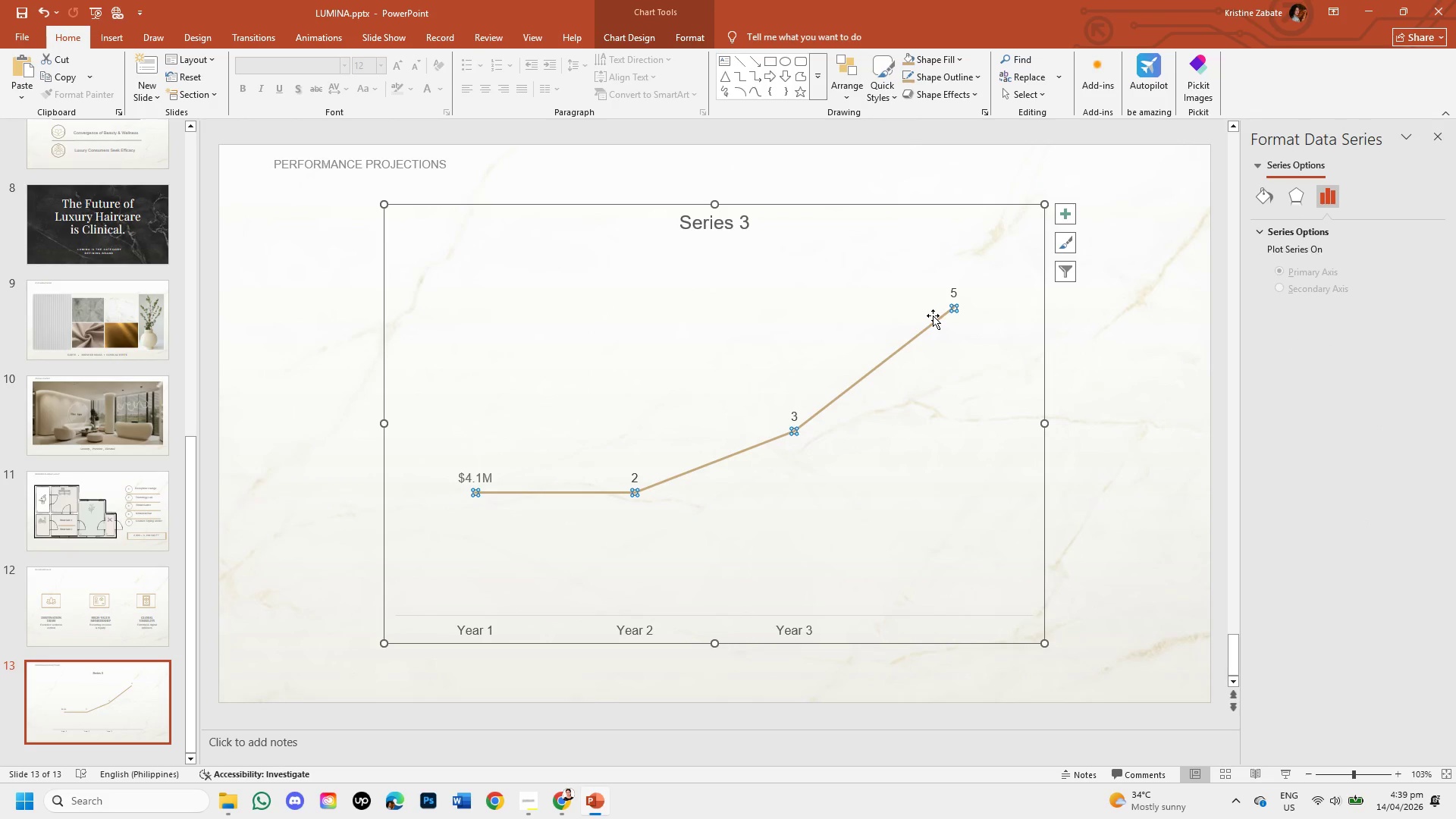 
wait(15.5)
 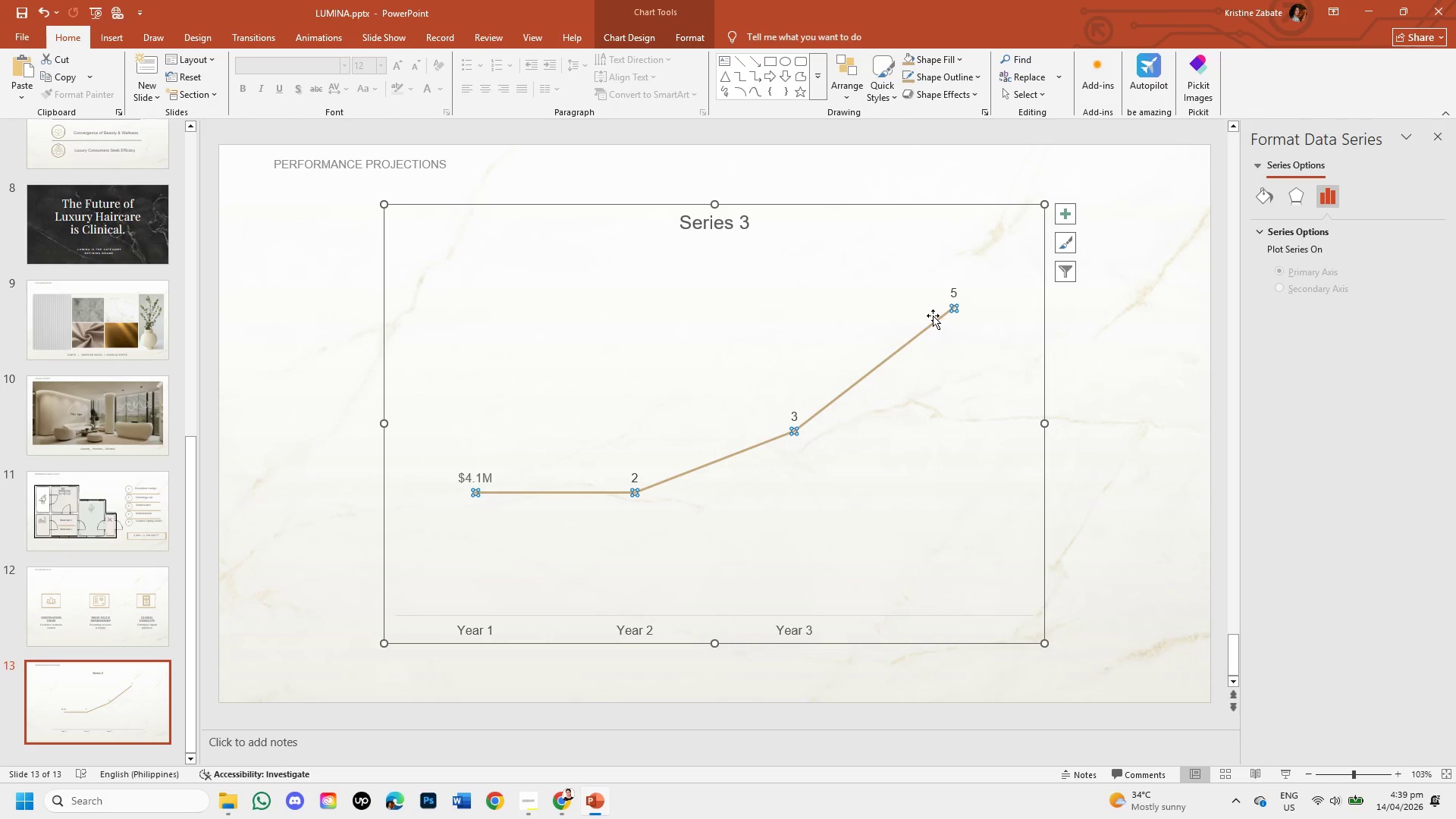 
left_click([642, 36])
 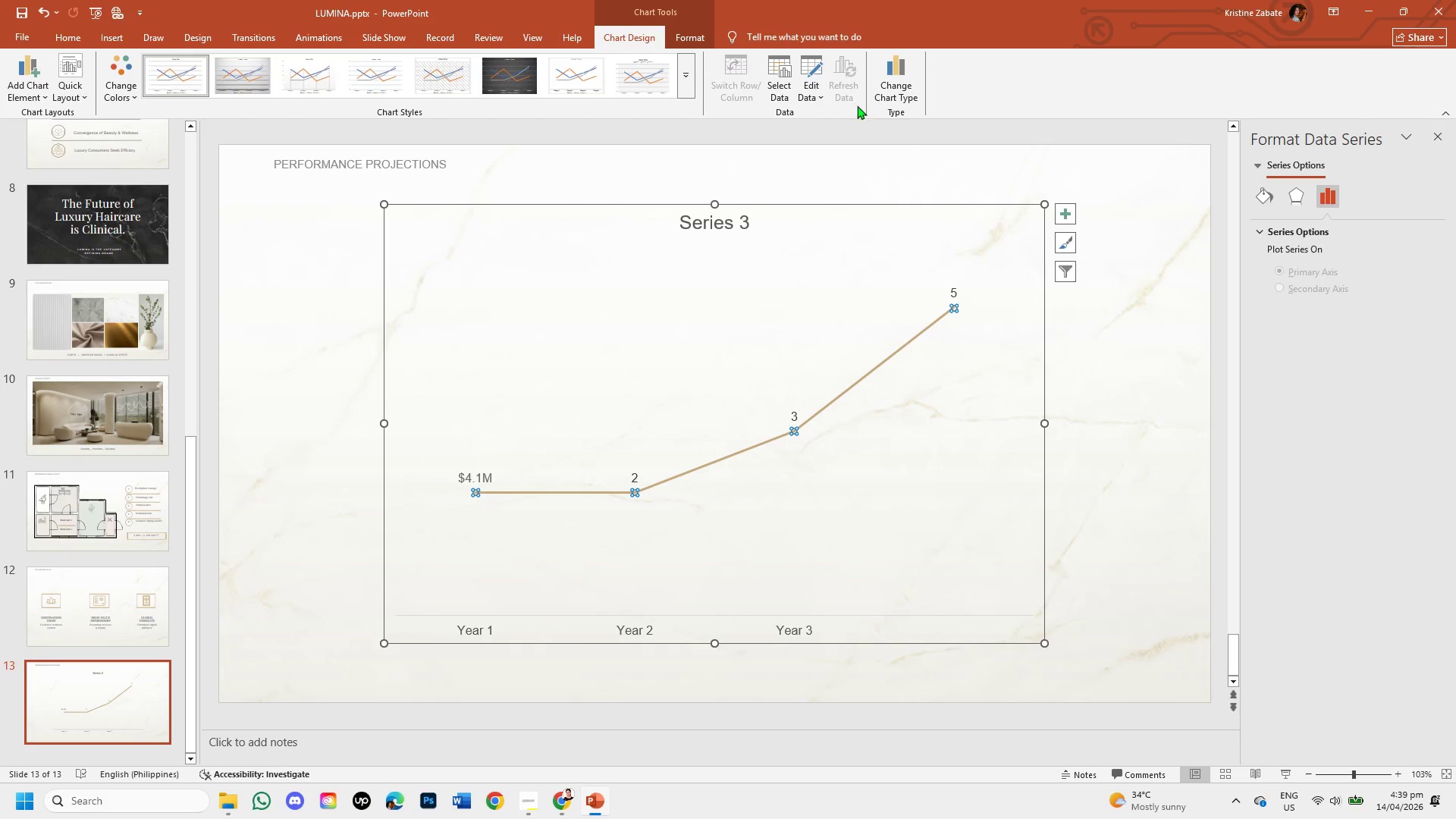 
left_click([818, 95])
 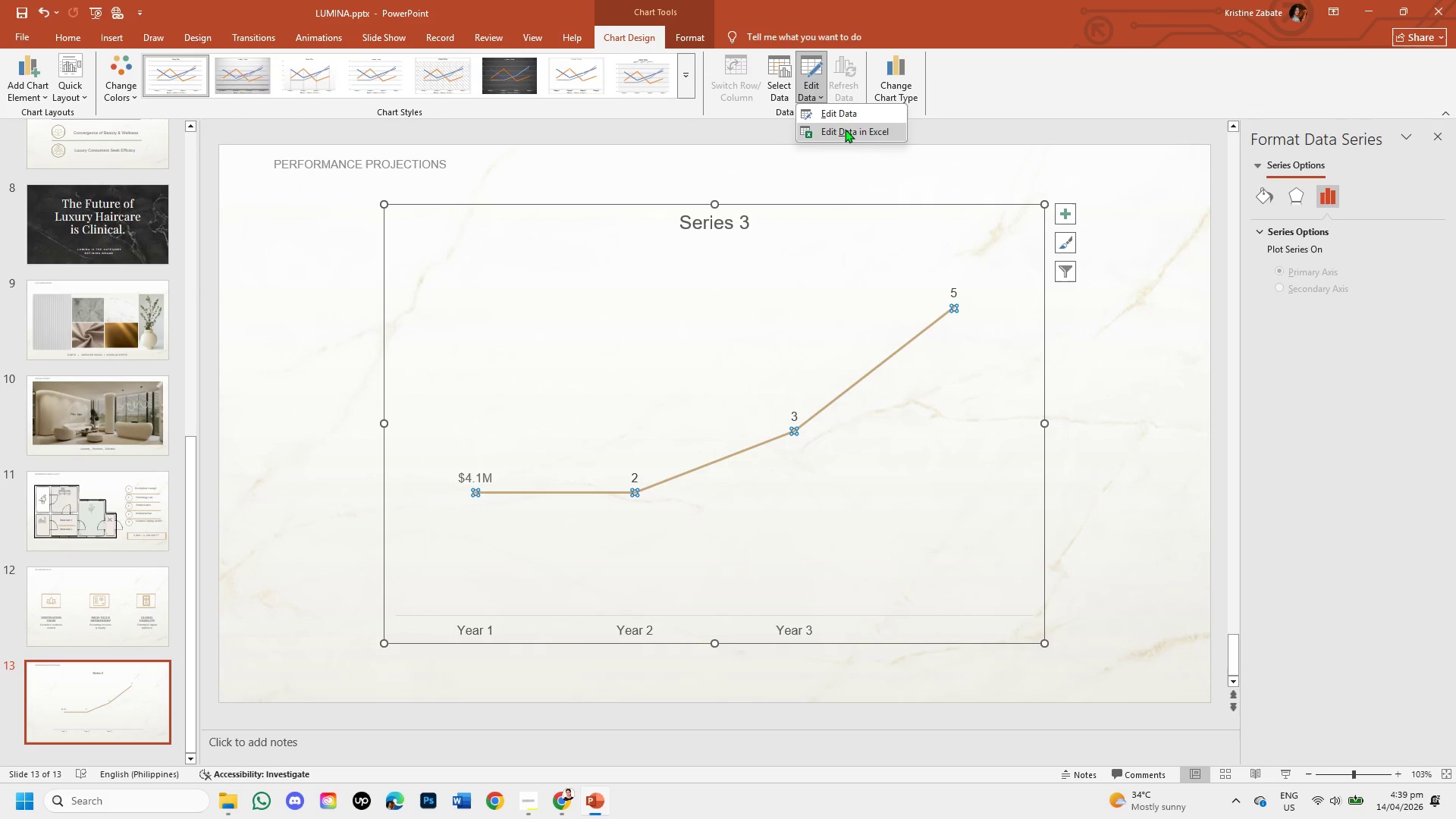 
left_click([845, 120])
 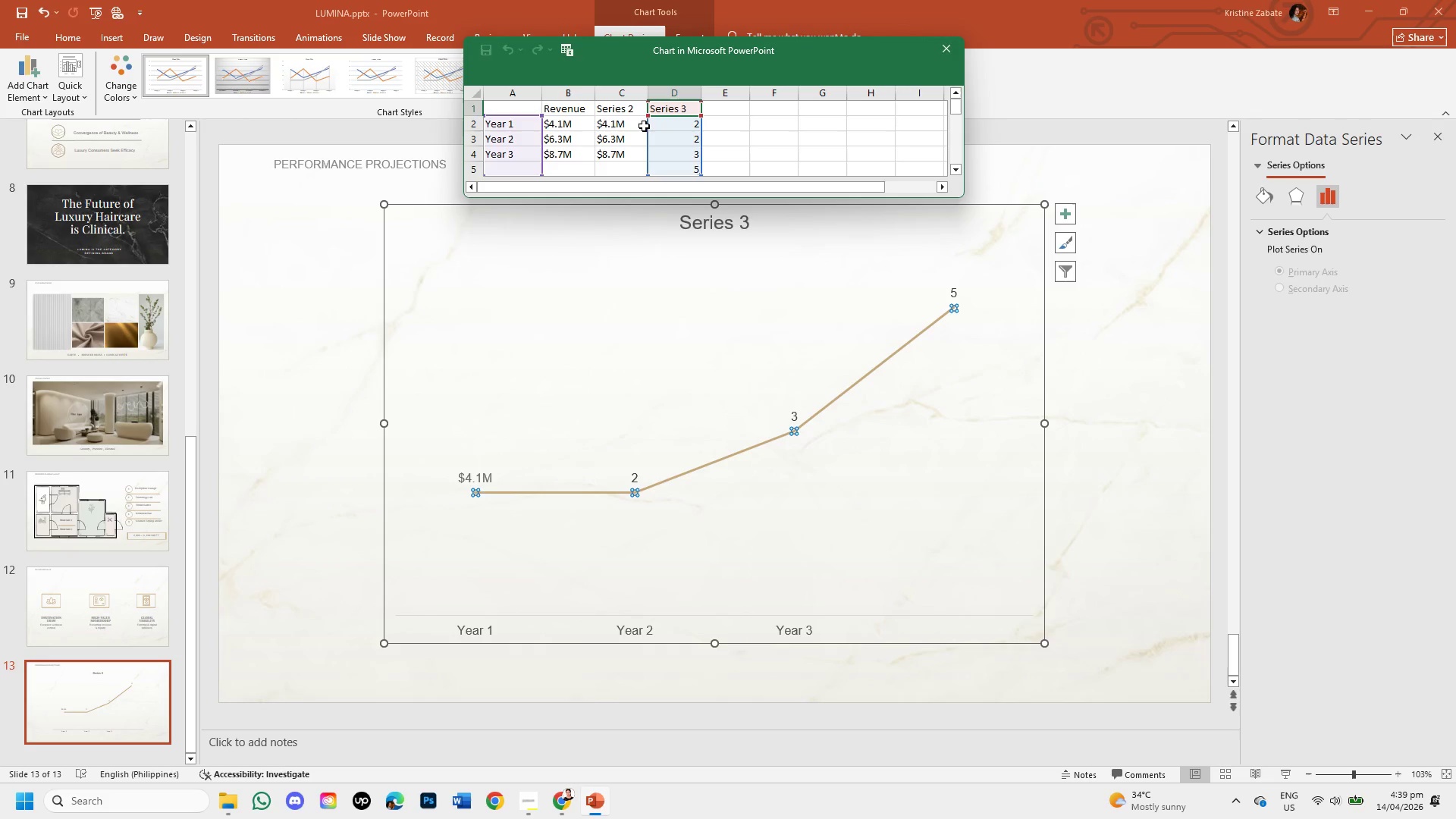 
wait(7.88)
 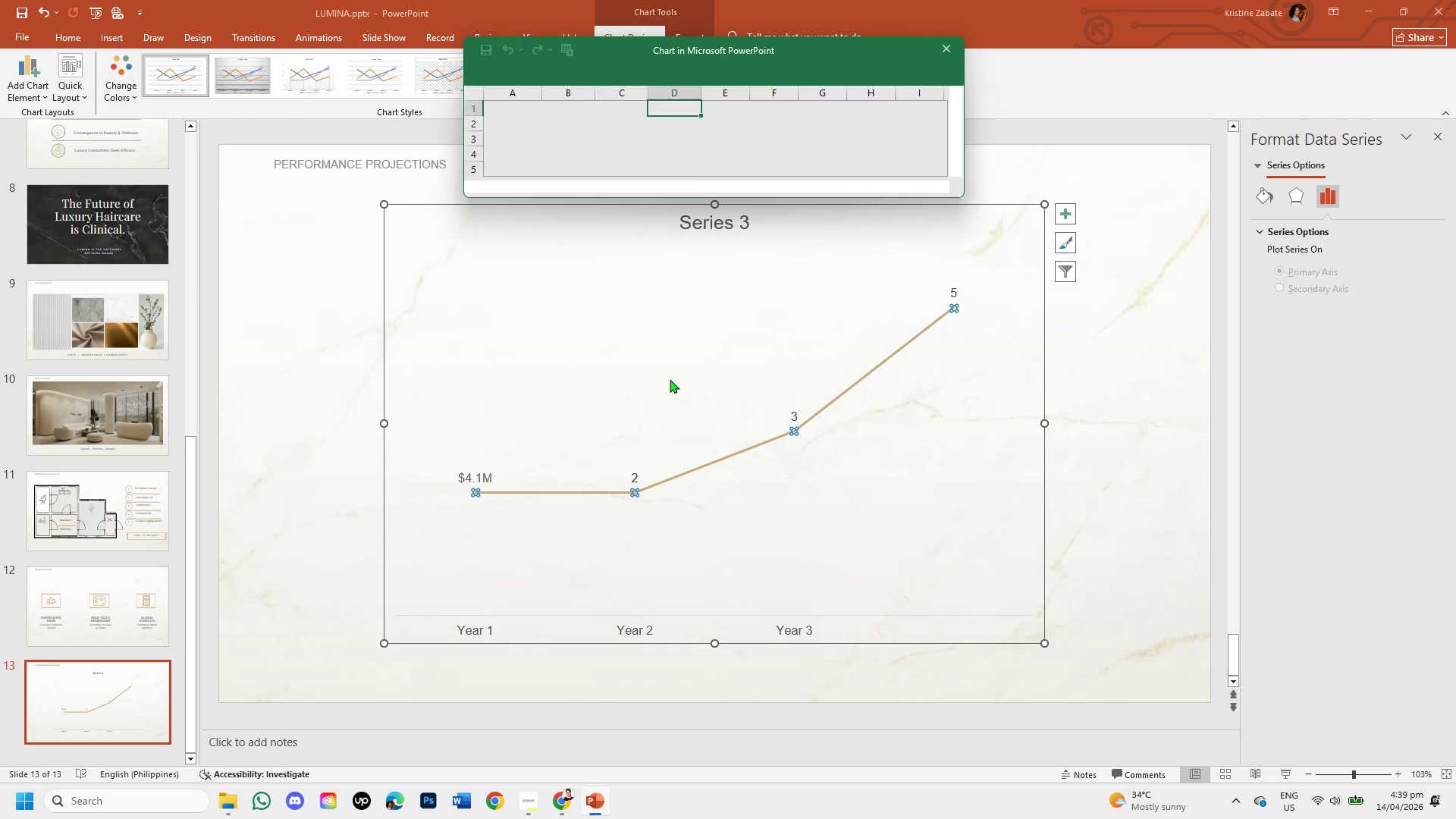 
left_click([633, 126])
 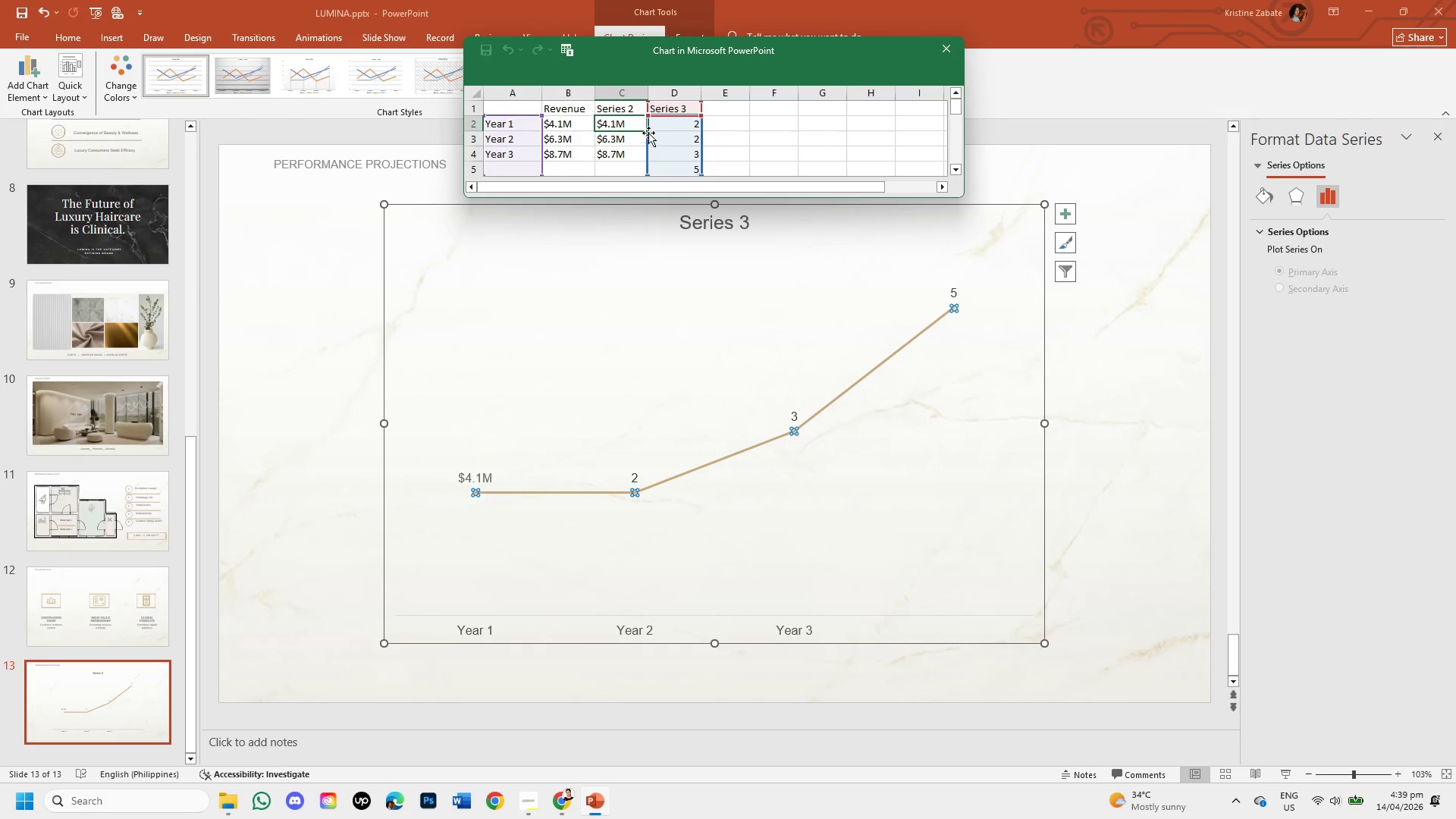 
left_click_drag(start_coordinate=[648, 130], to_coordinate=[697, 125])
 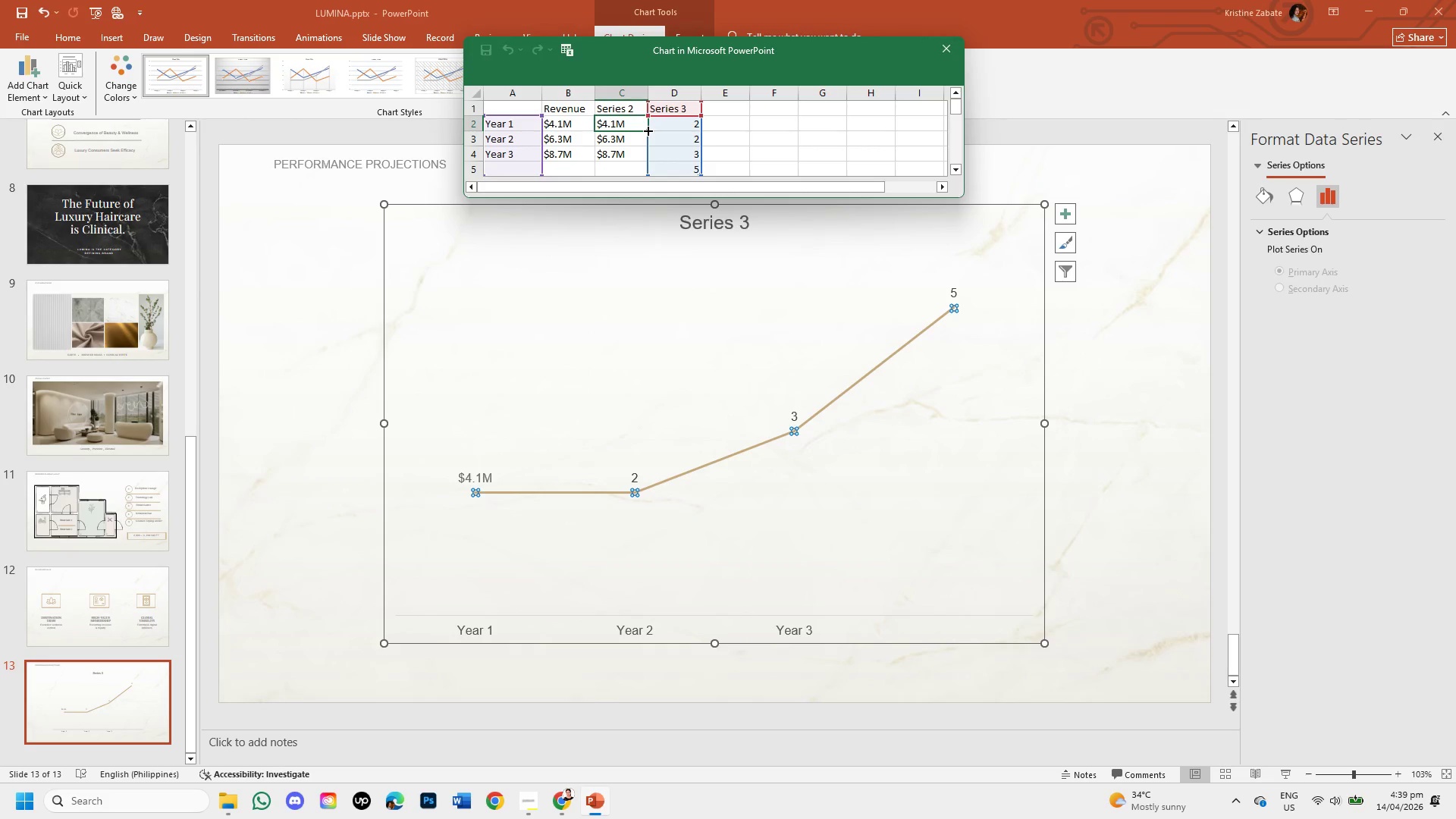 
left_click_drag(start_coordinate=[647, 130], to_coordinate=[701, 124])
 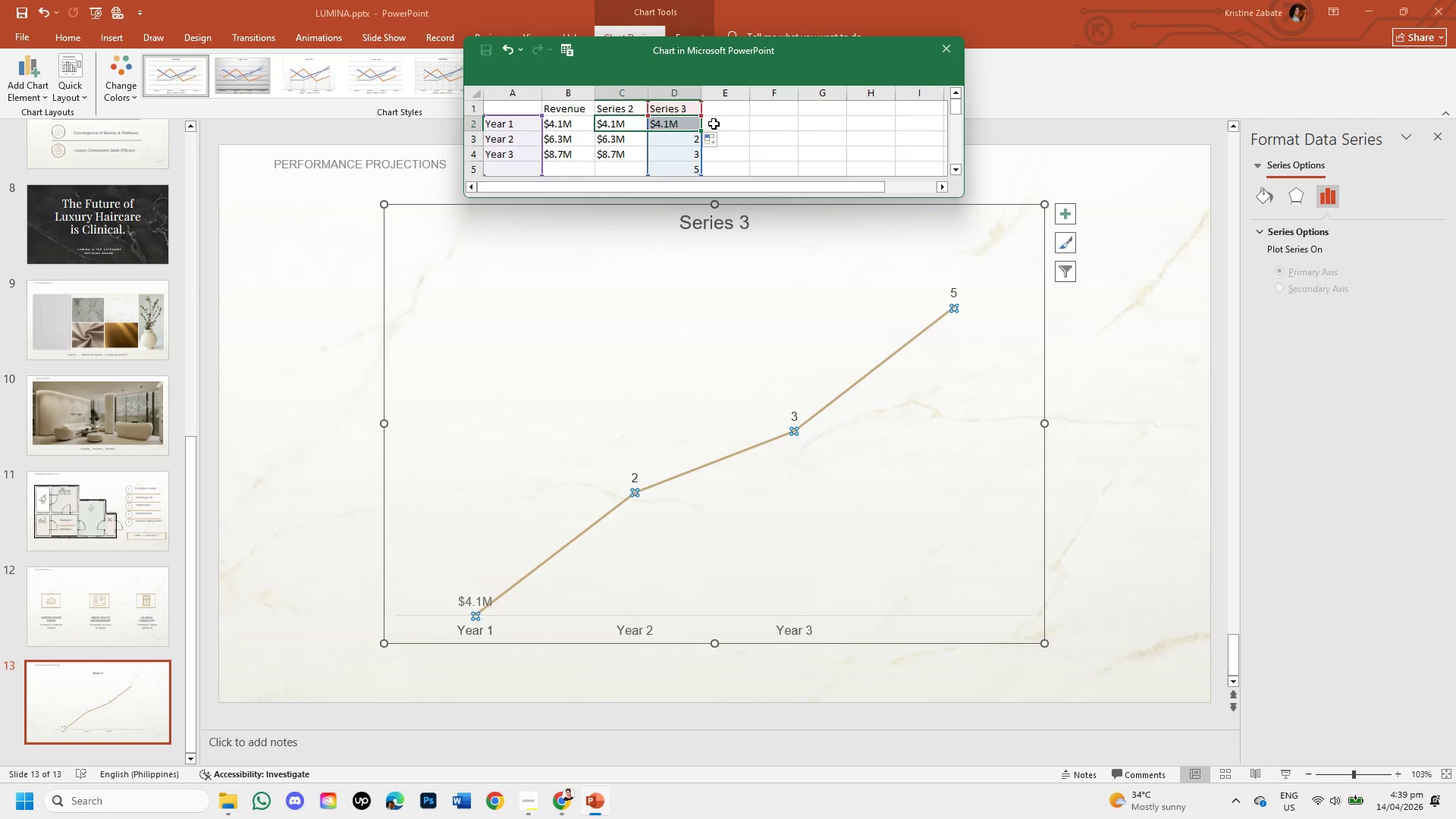 
wait(8.47)
 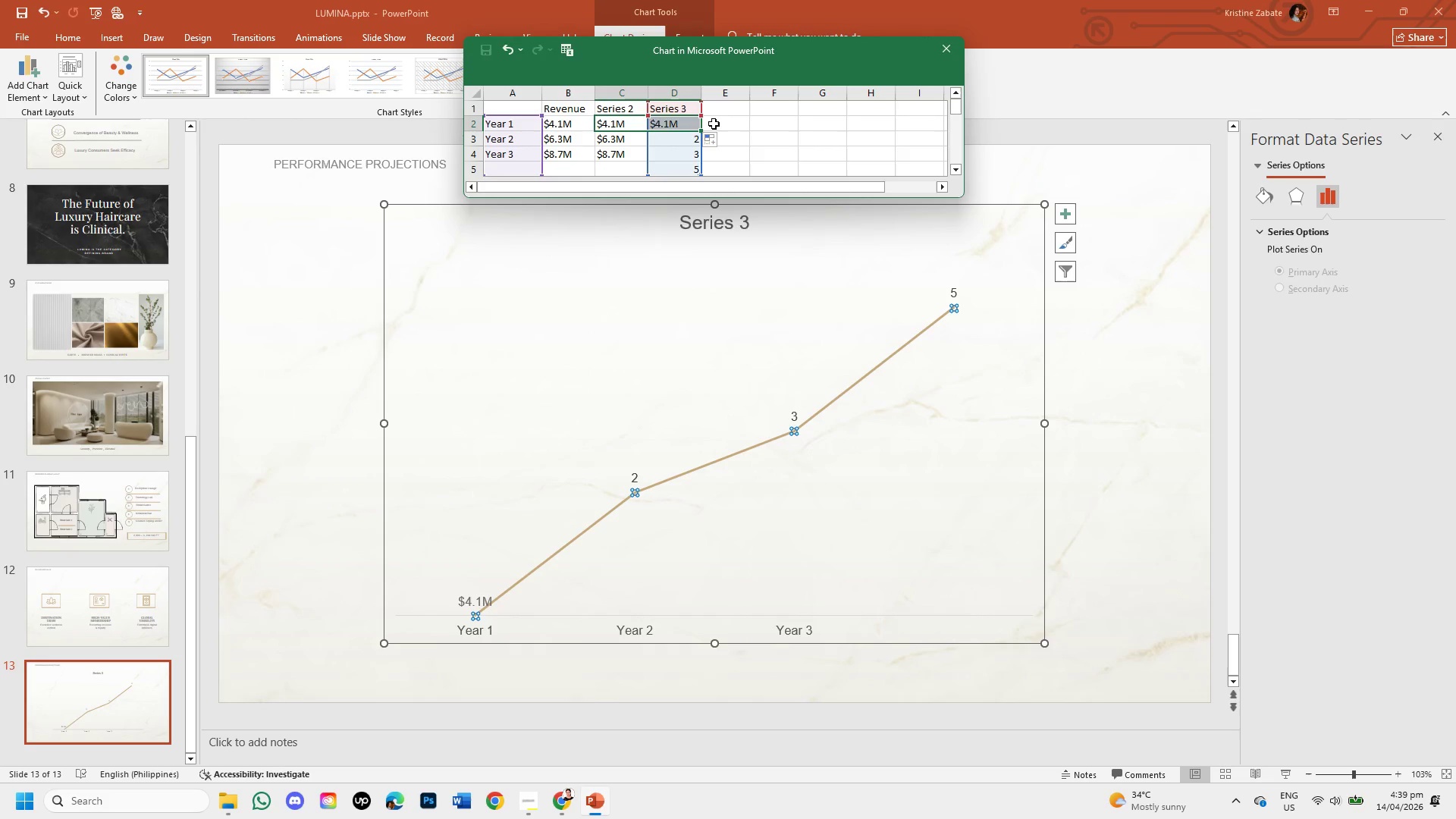 
key(Control+Z)
 